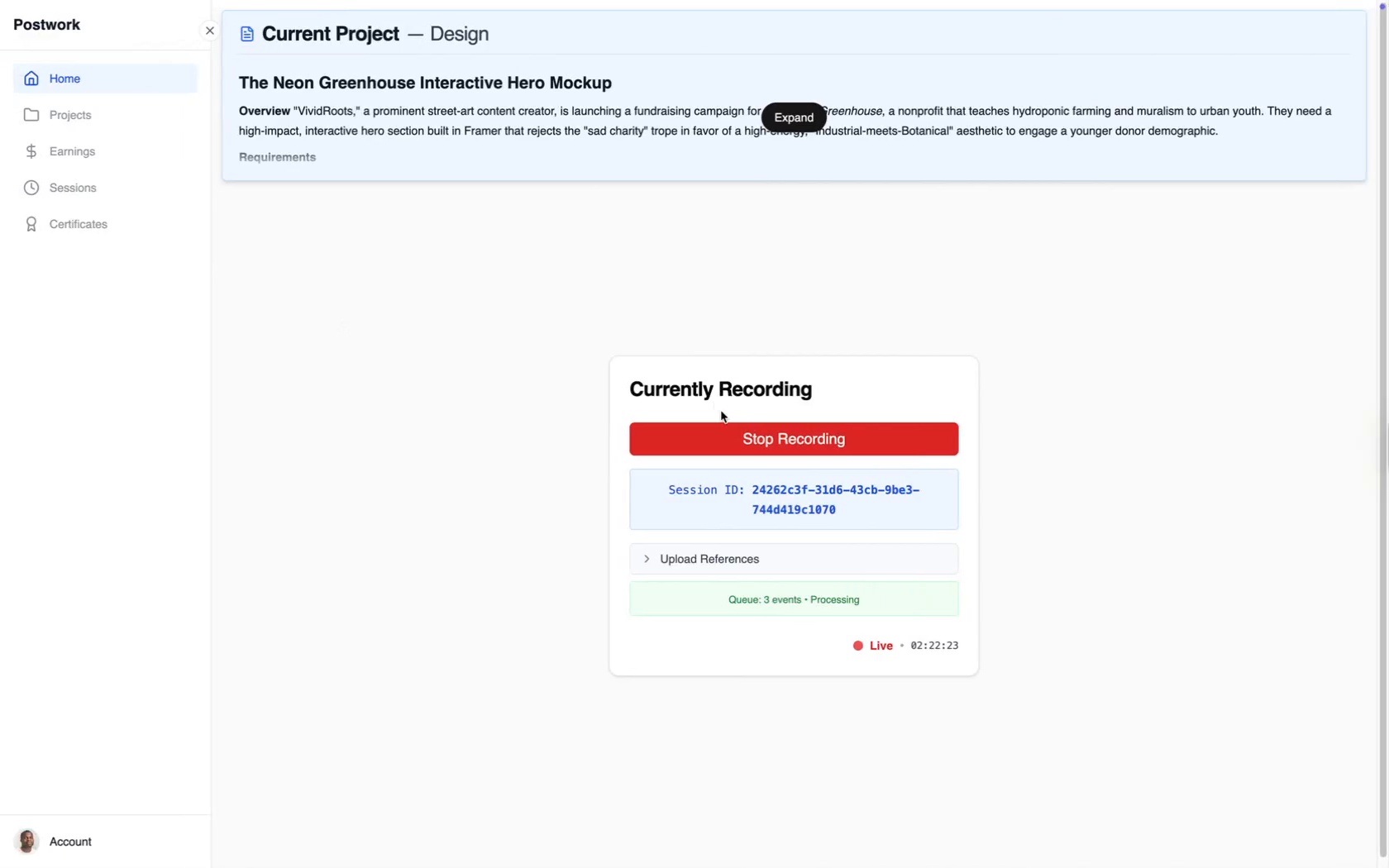 
scroll: coordinate [866, 436], scroll_direction: up, amount: 16.0
 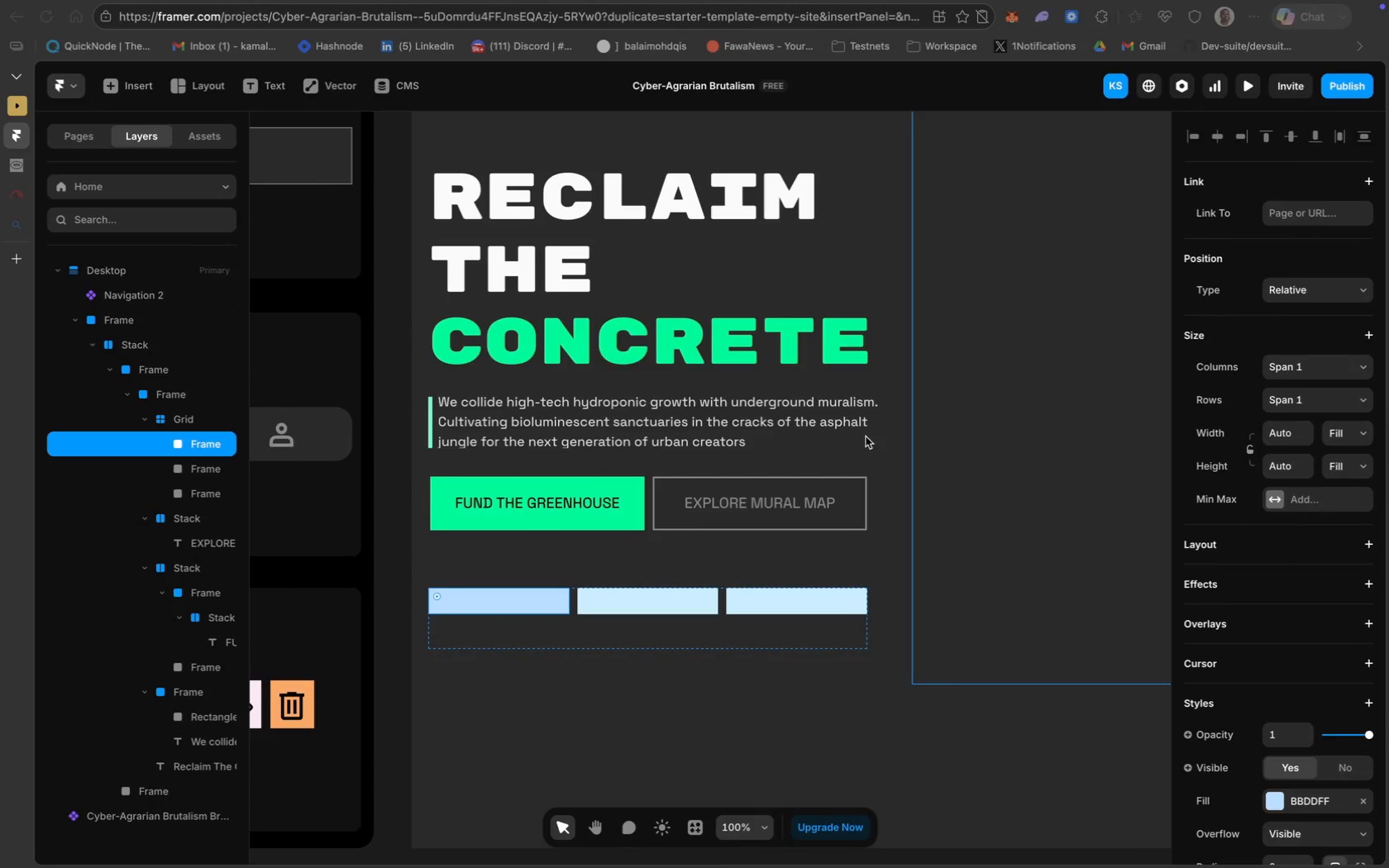 
key(Meta+Minus)
 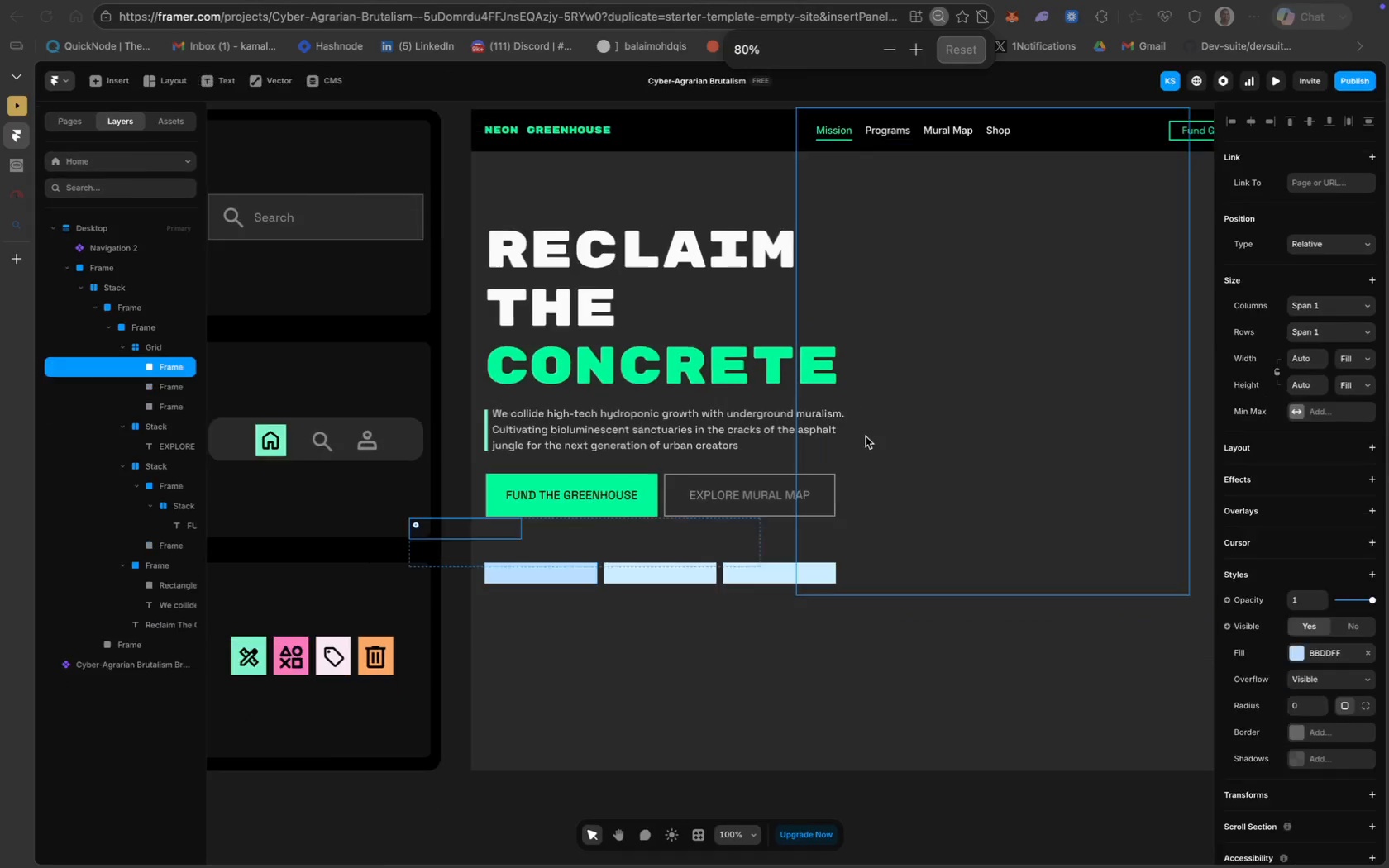 
key(Meta+Minus)
 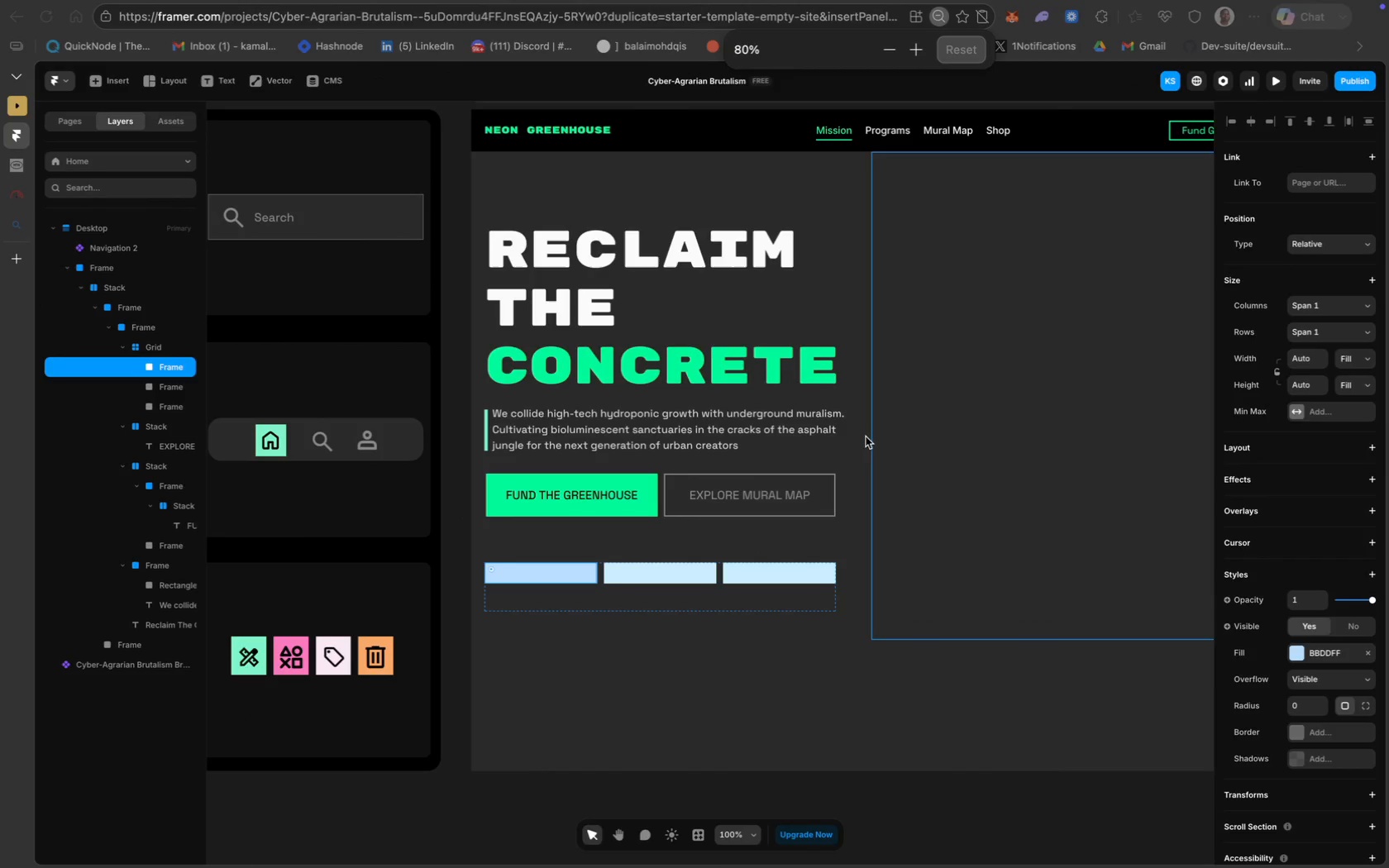 
key(Meta+Minus)
 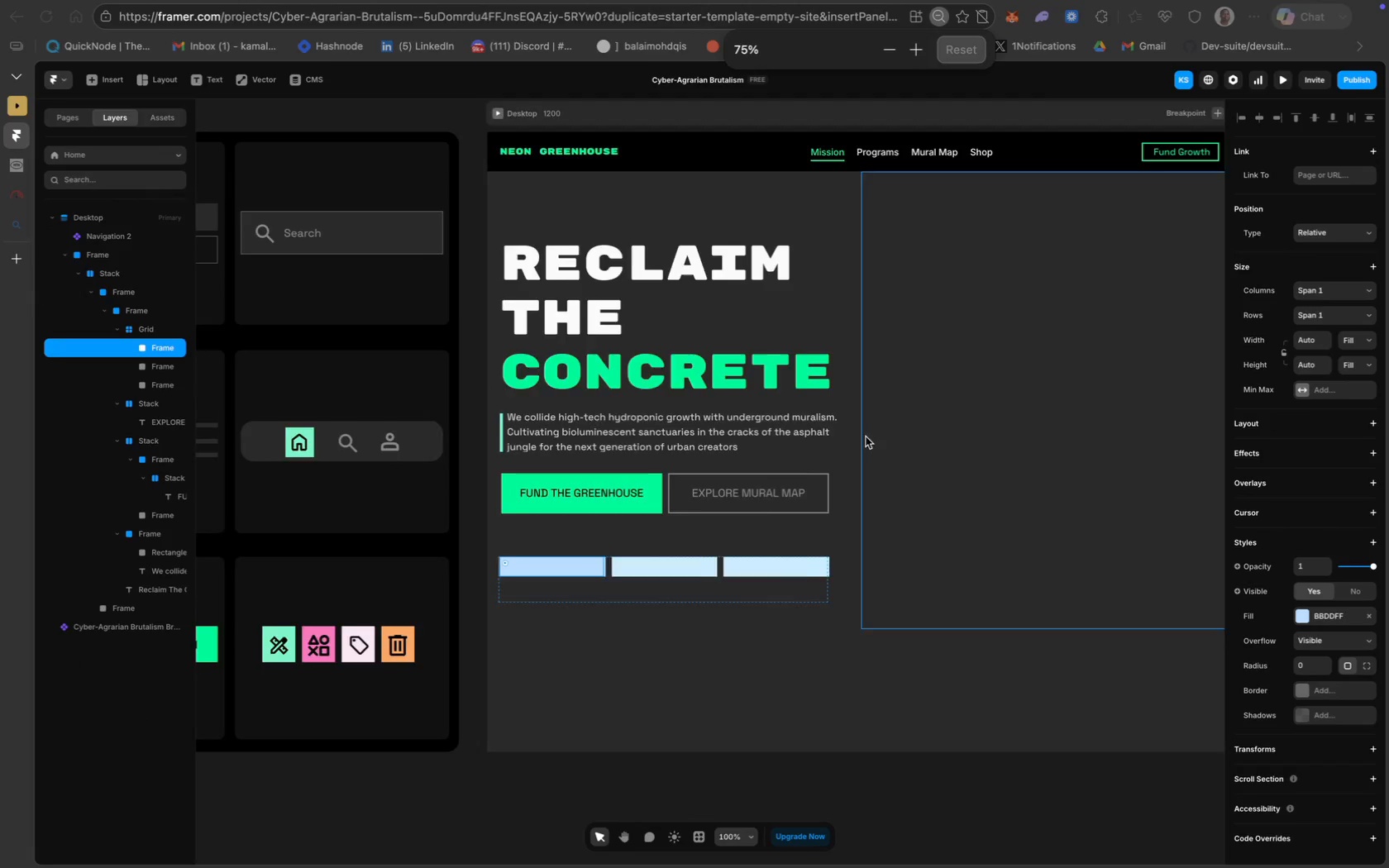 
key(Meta+Minus)
 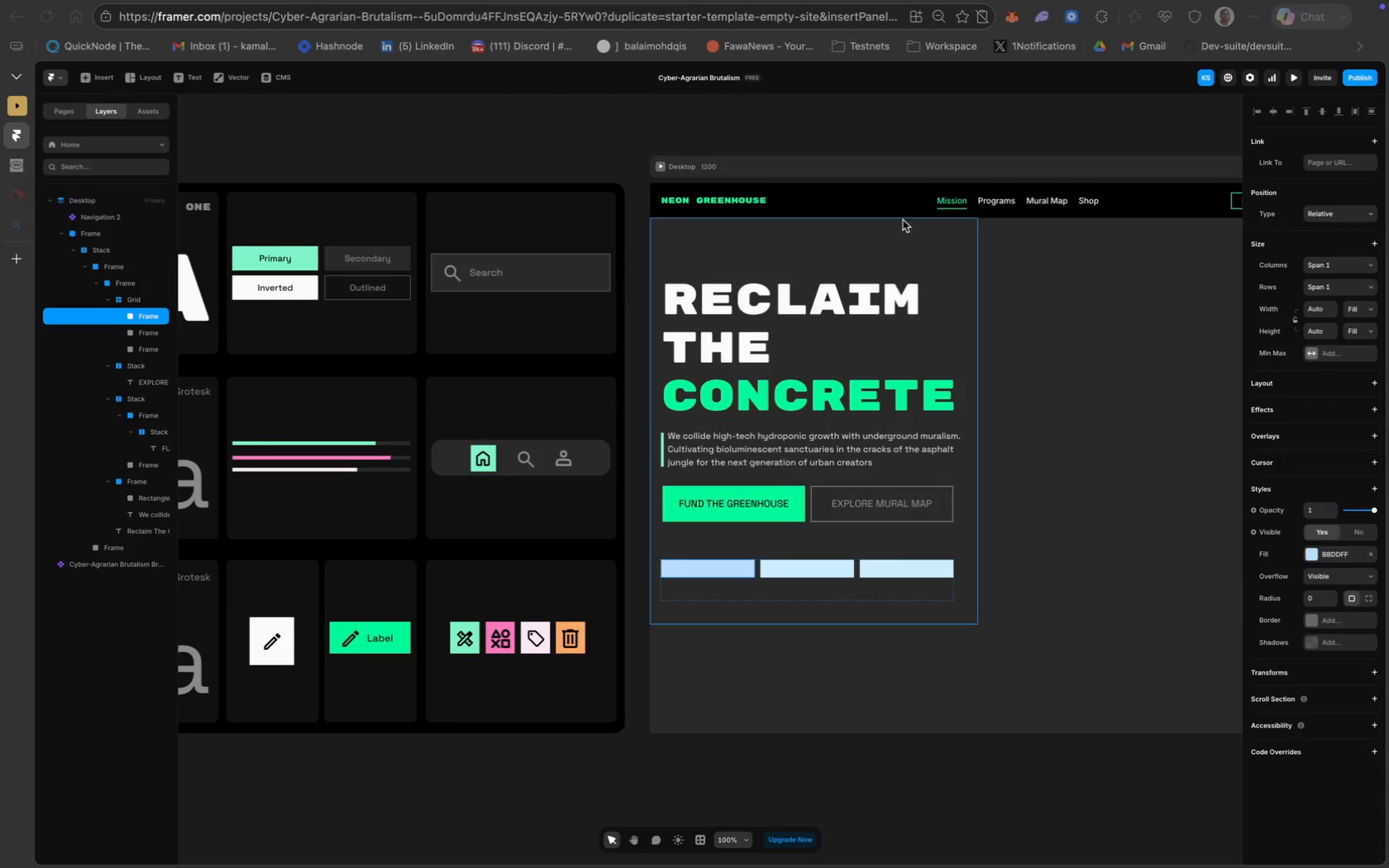 
scroll: coordinate [866, 436], scroll_direction: up, amount: 34.0
 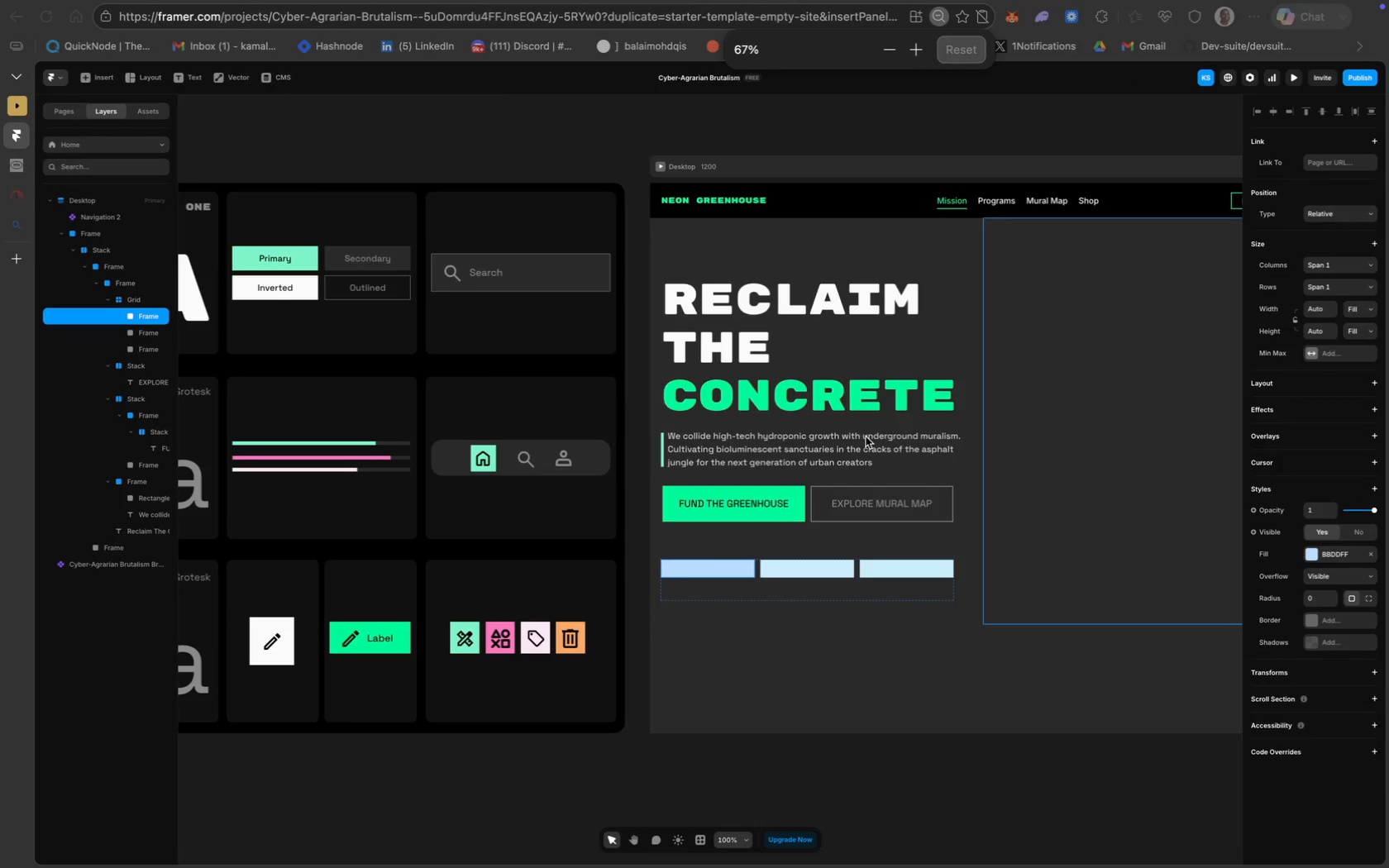 
key(Meta+Equal)
 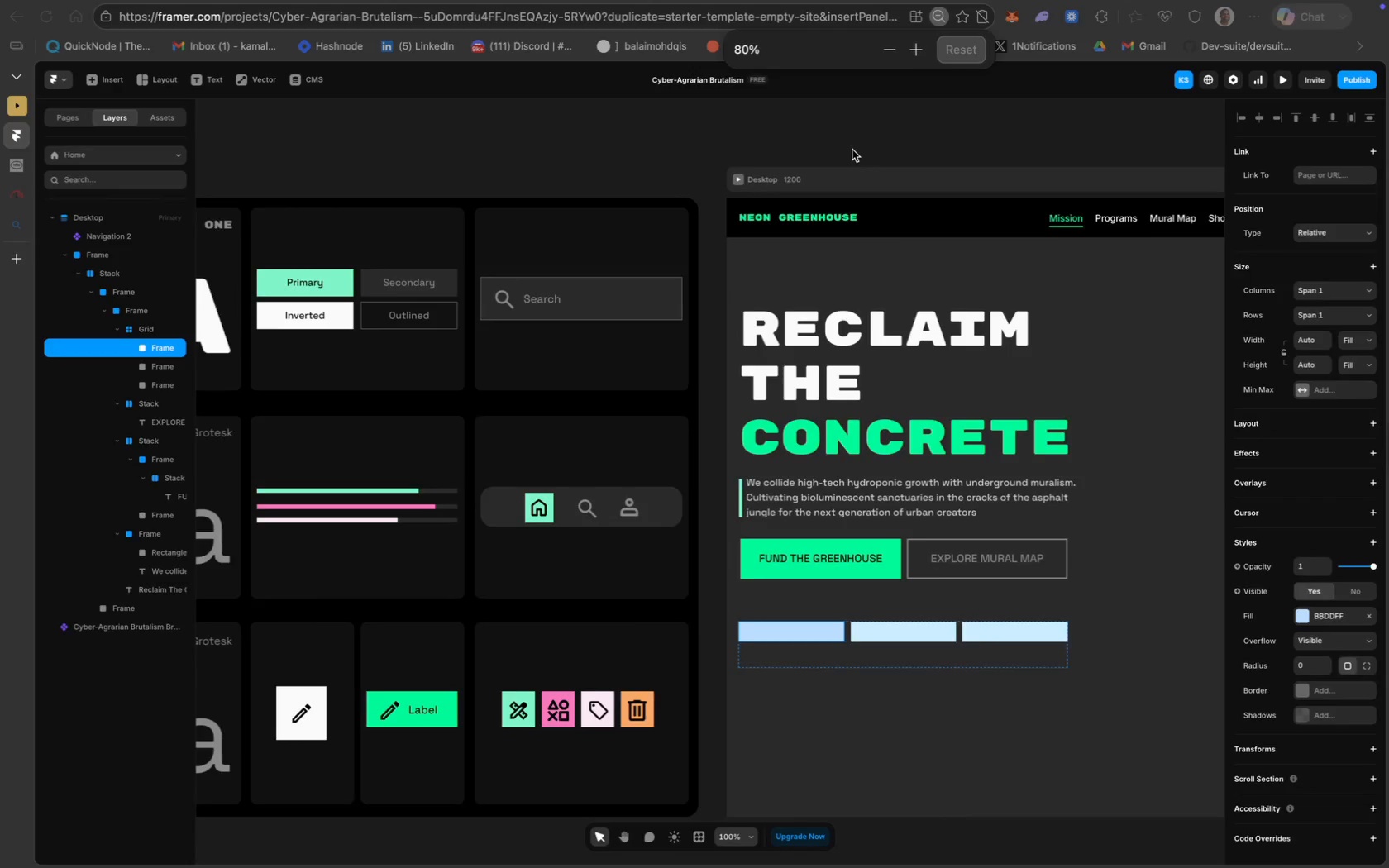 
key(Meta+Equal)
 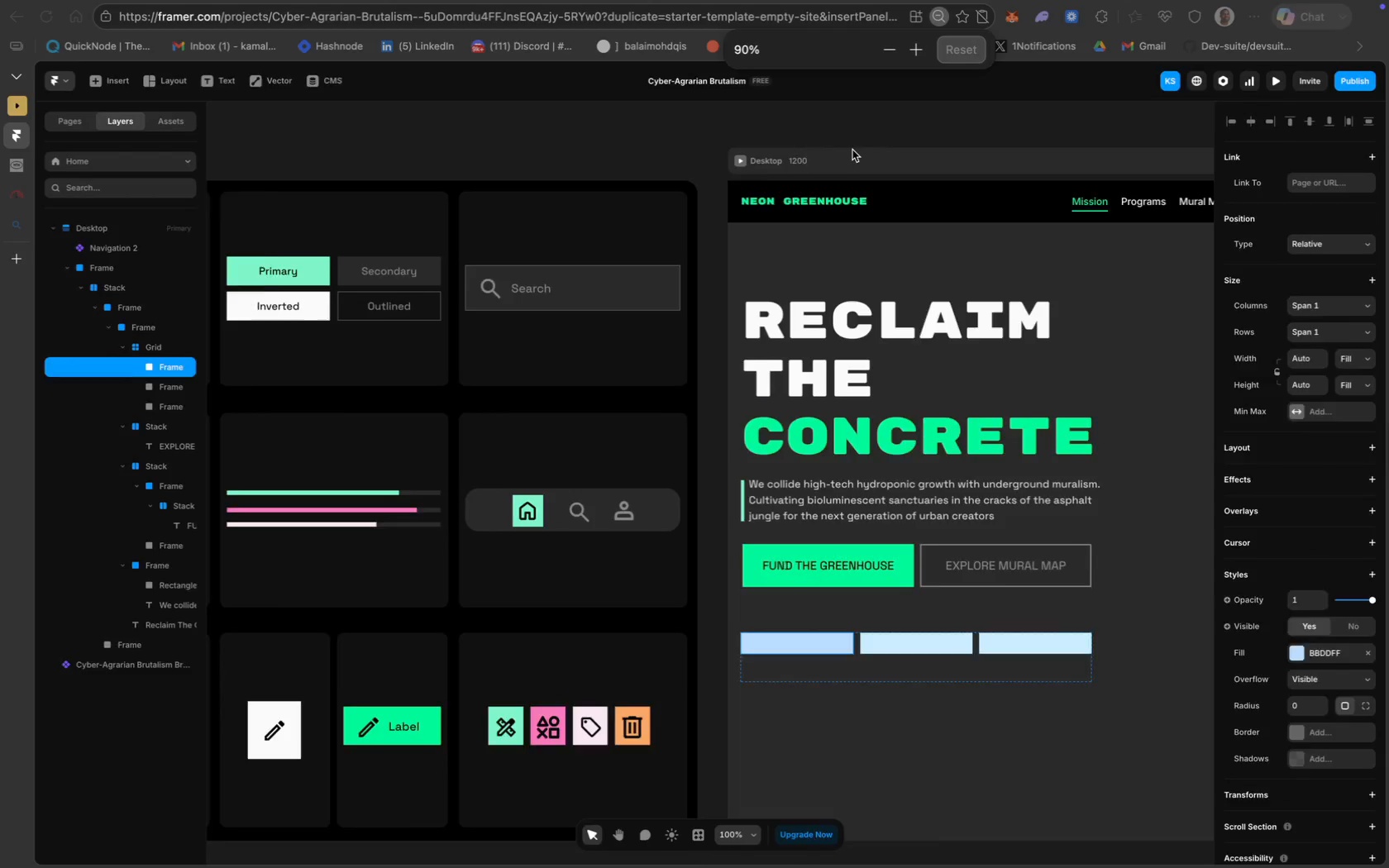 
key(Meta+Equal)
 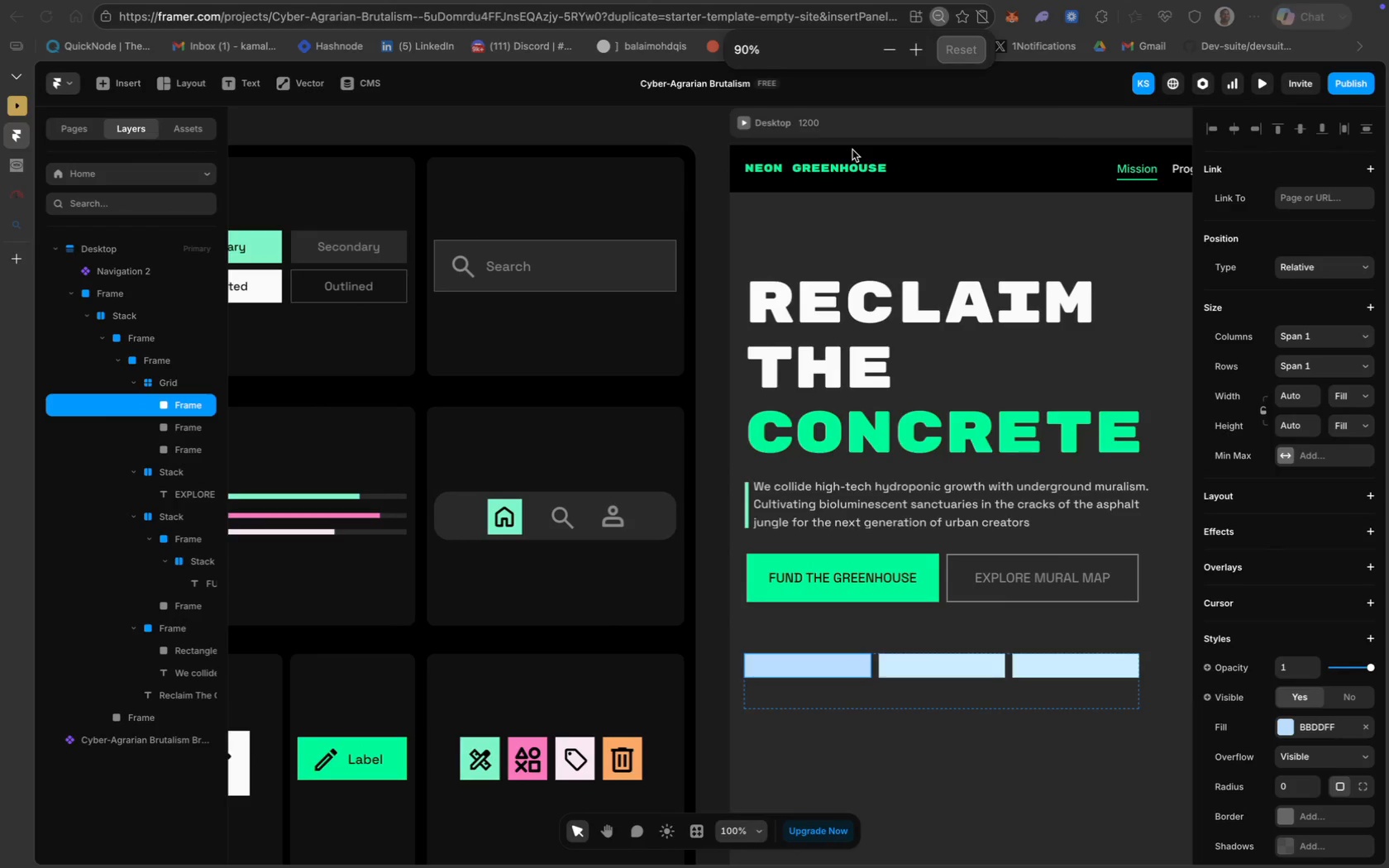 
key(Meta+Equal)
 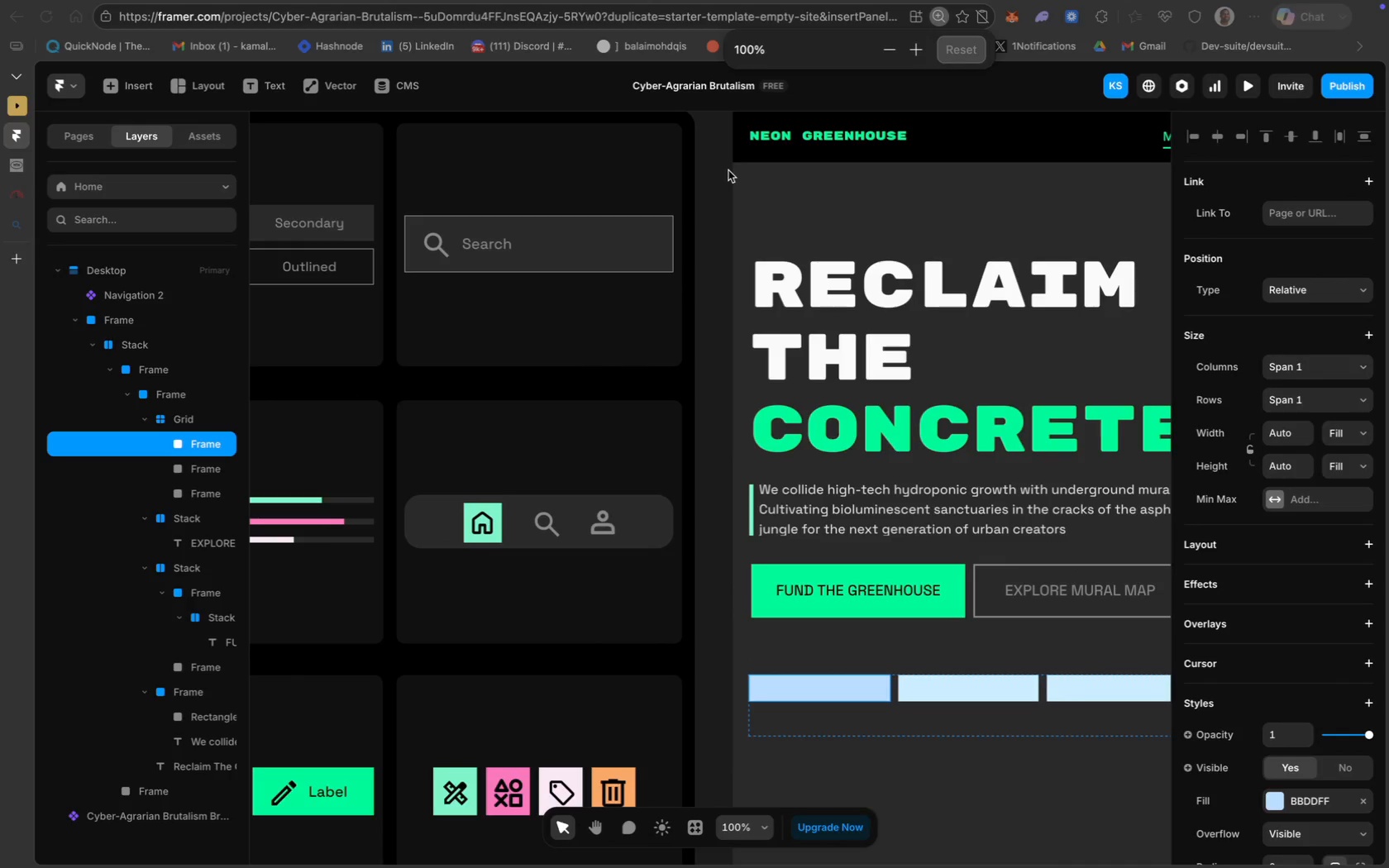 
scroll: coordinate [728, 170], scroll_direction: down, amount: 55.0
 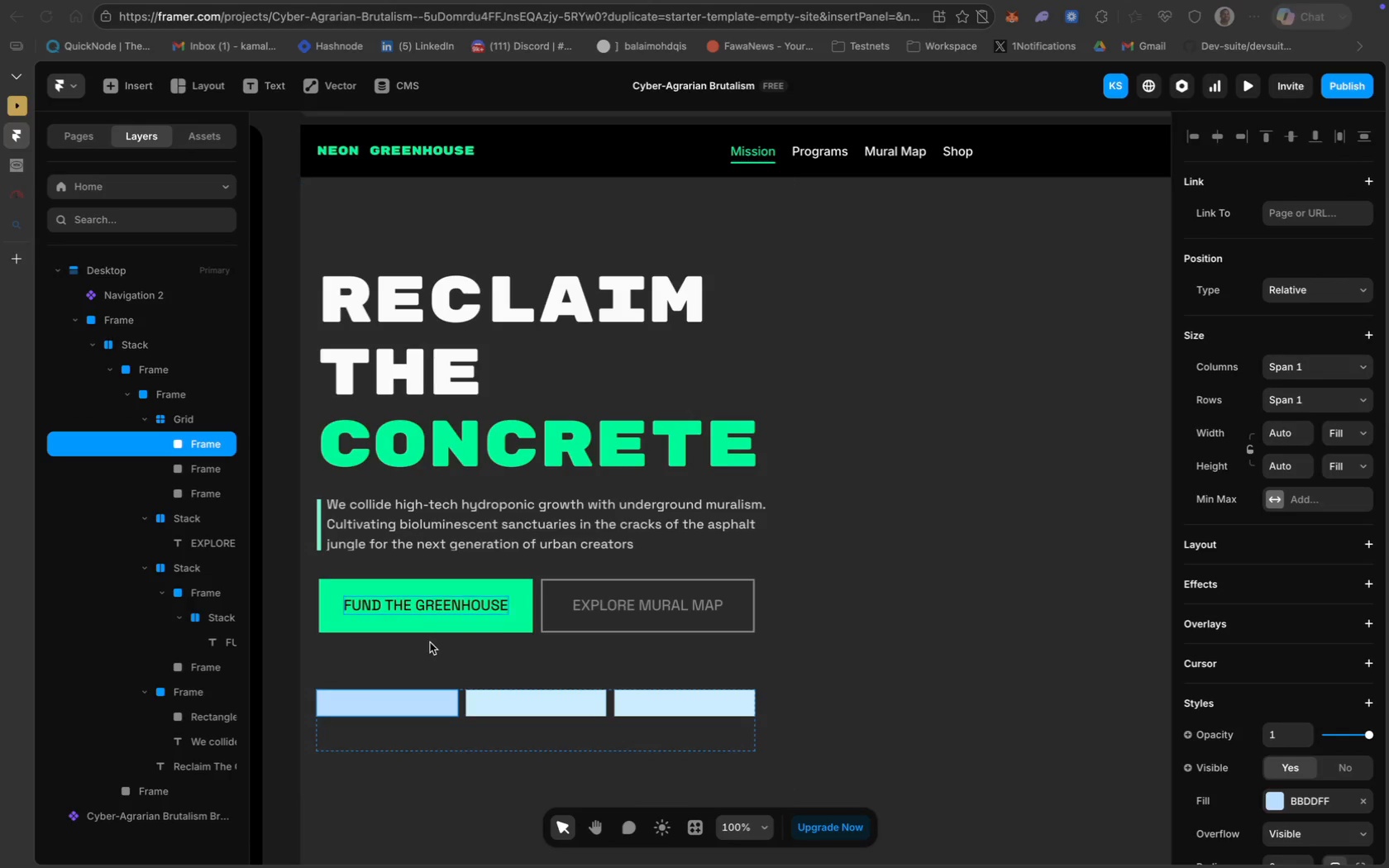 
left_click([346, 703])
 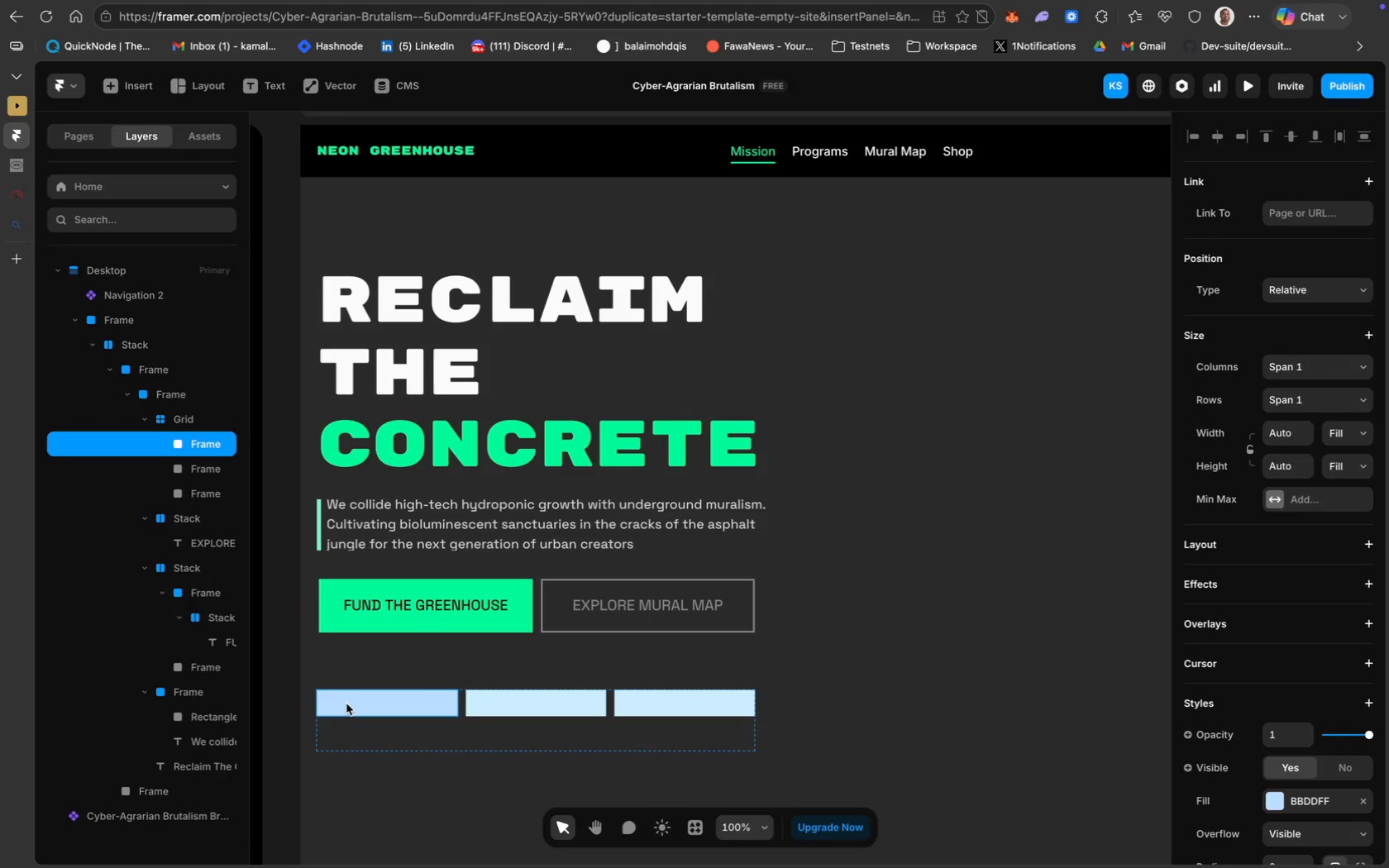 
double_click([346, 703])
 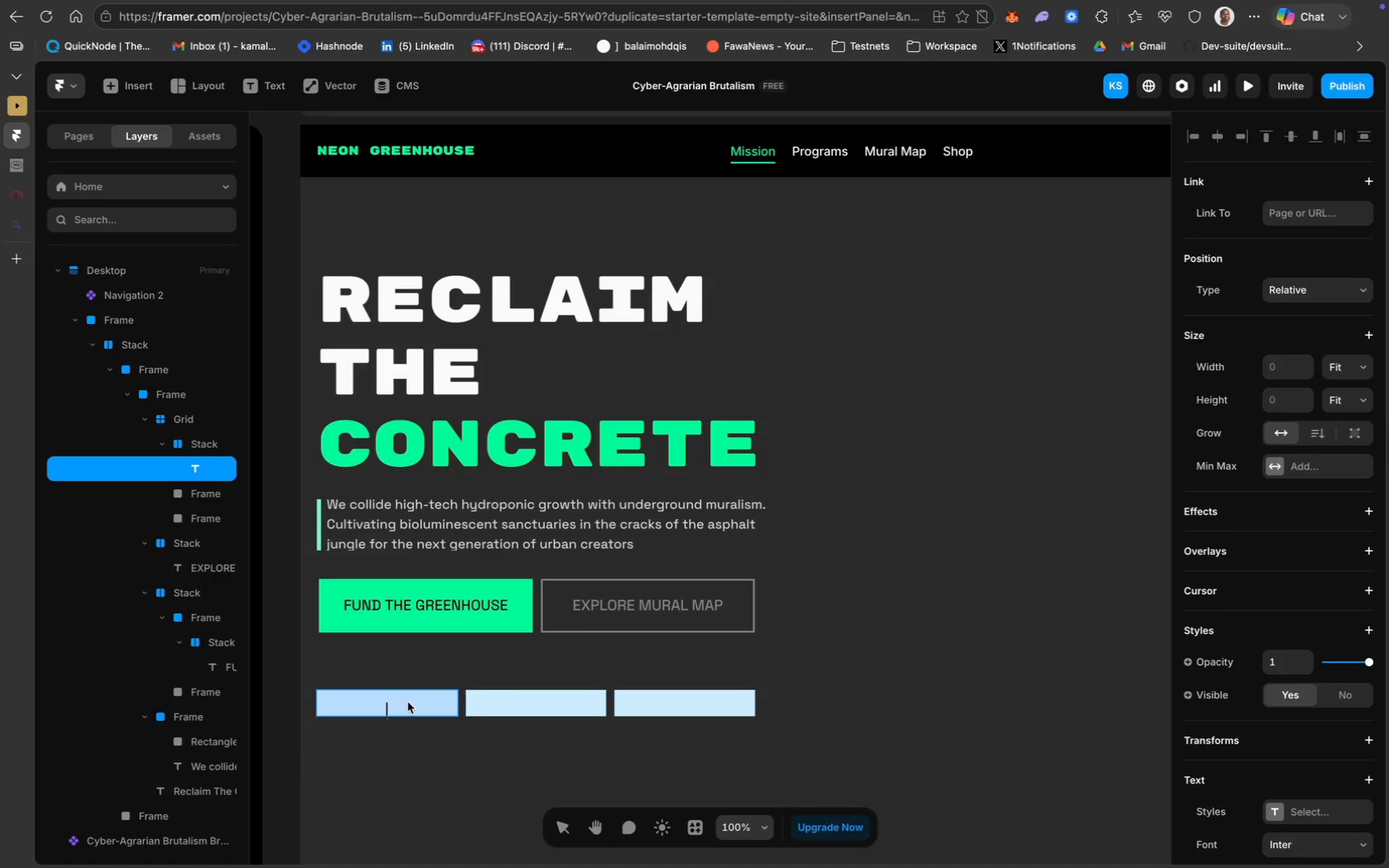 
left_click([442, 703])
 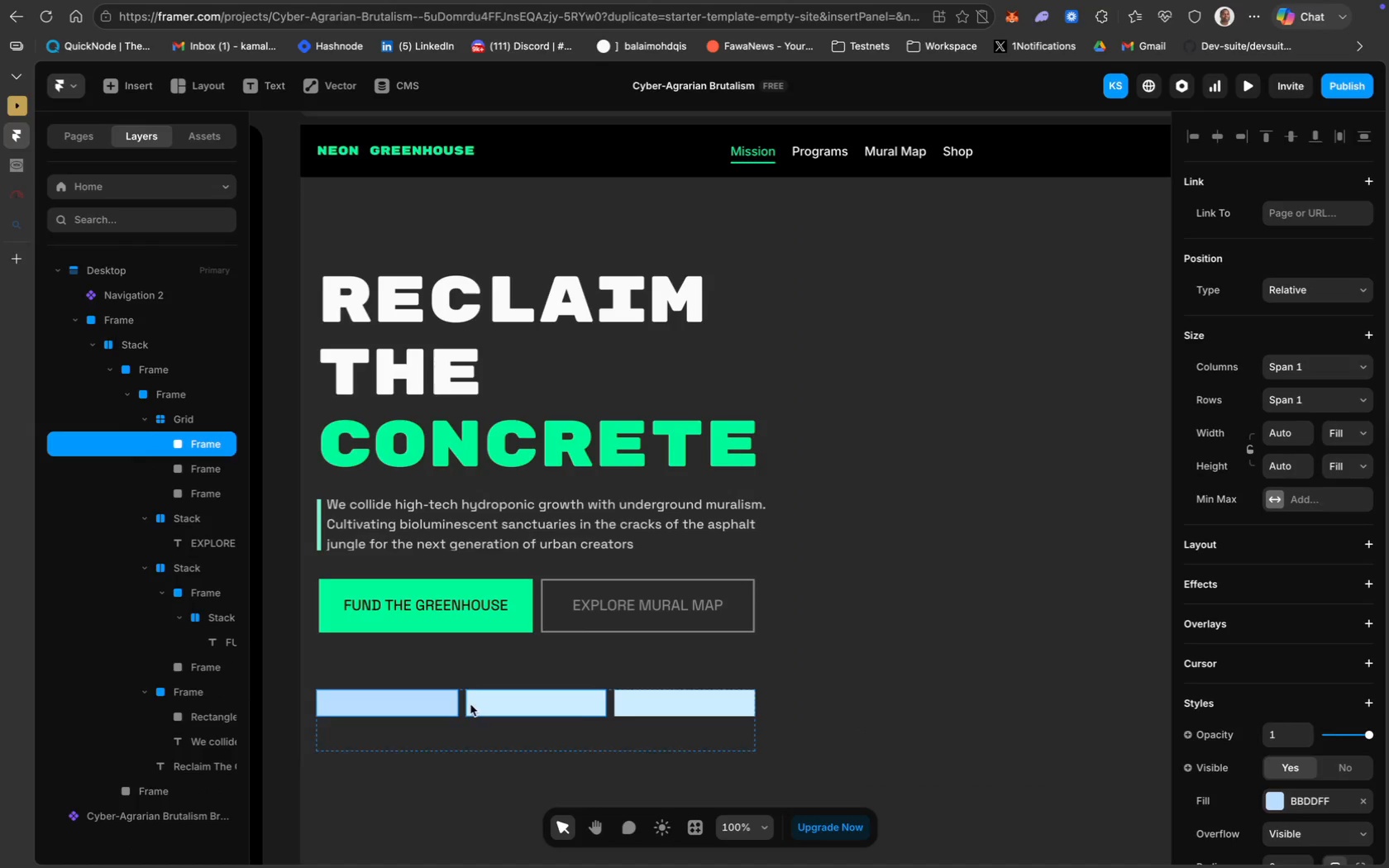 
left_click([446, 707])
 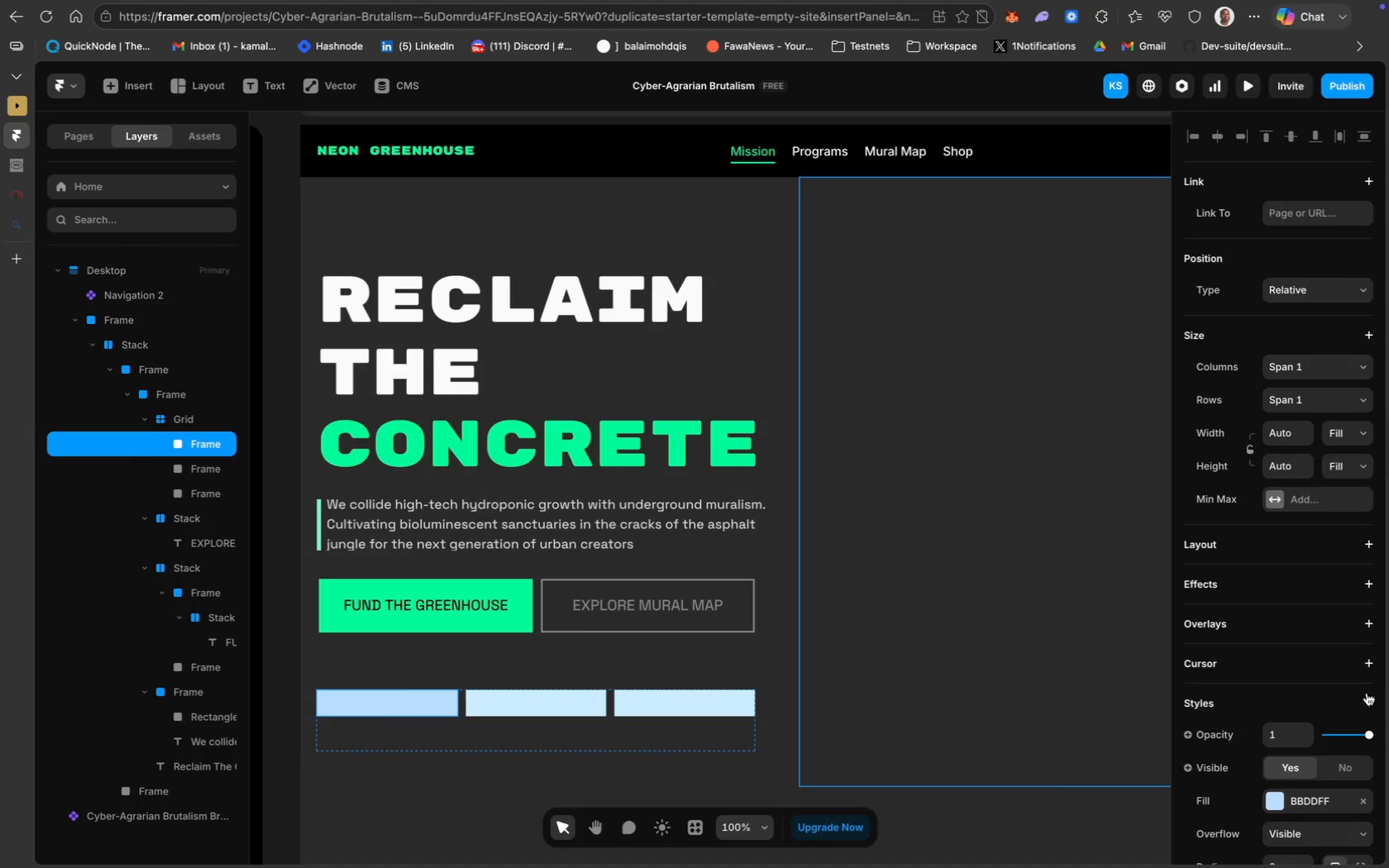 
scroll: coordinate [1282, 815], scroll_direction: down, amount: 22.0
 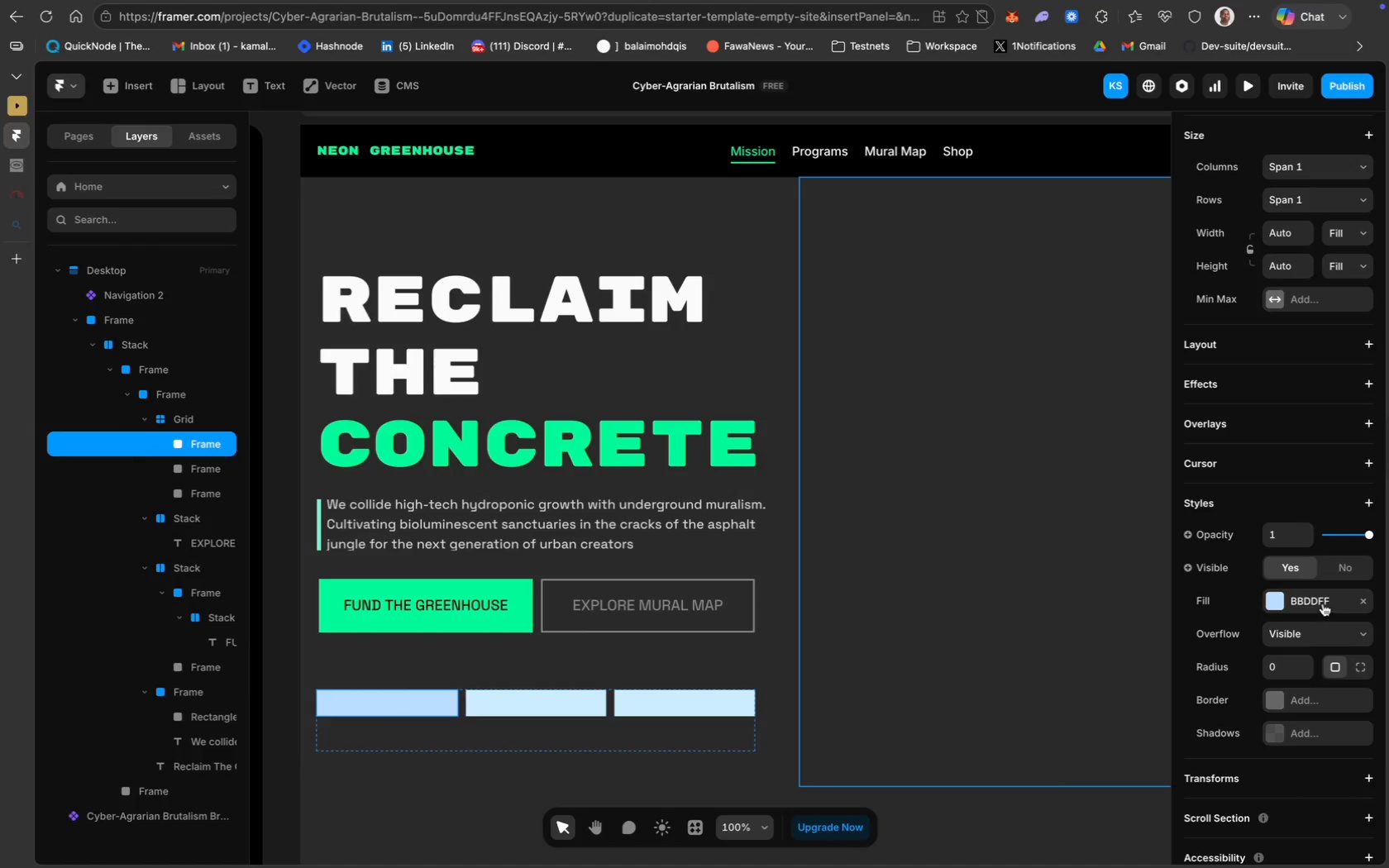 
left_click([1323, 603])
 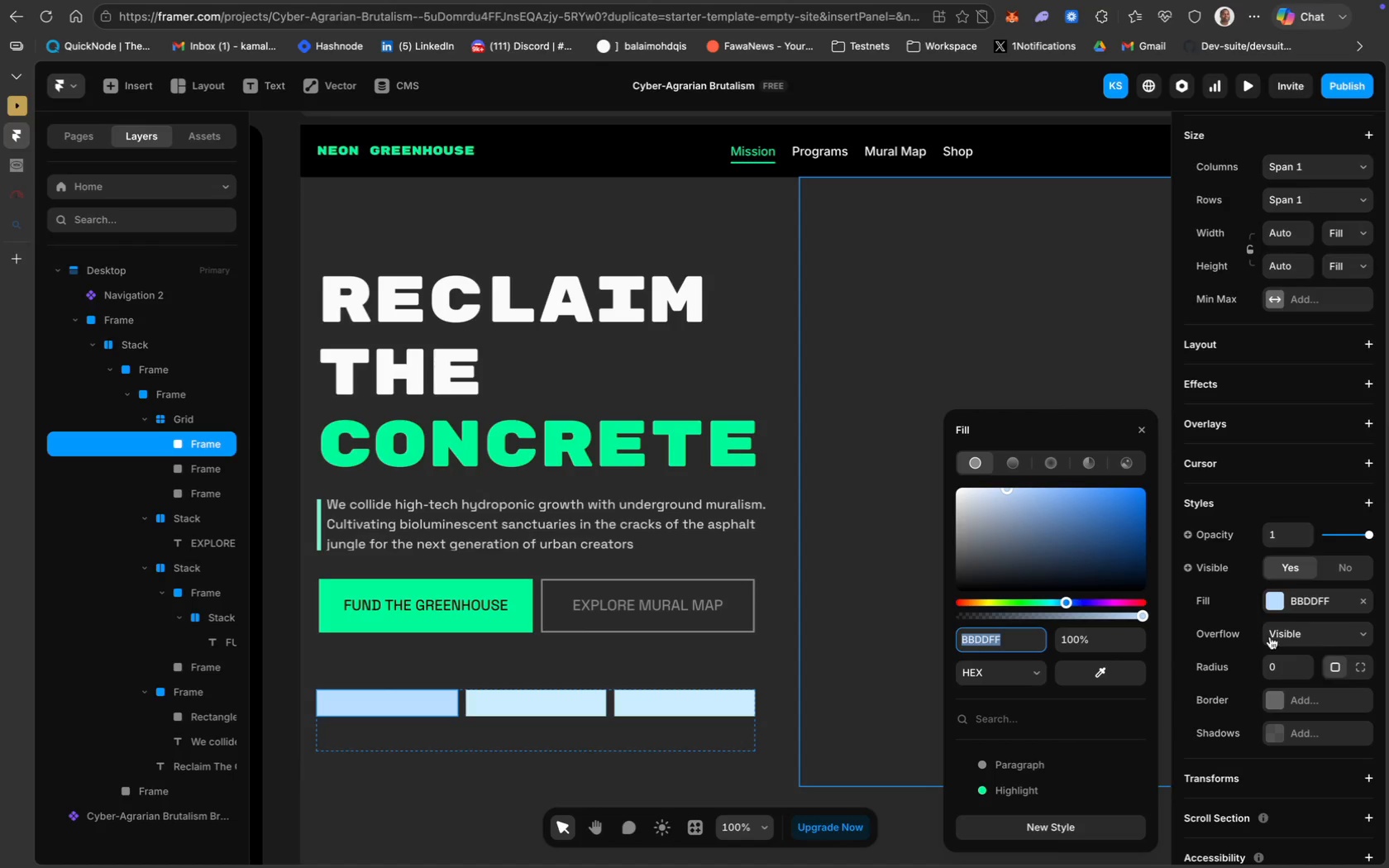 
scroll: coordinate [1293, 700], scroll_direction: down, amount: 18.0
 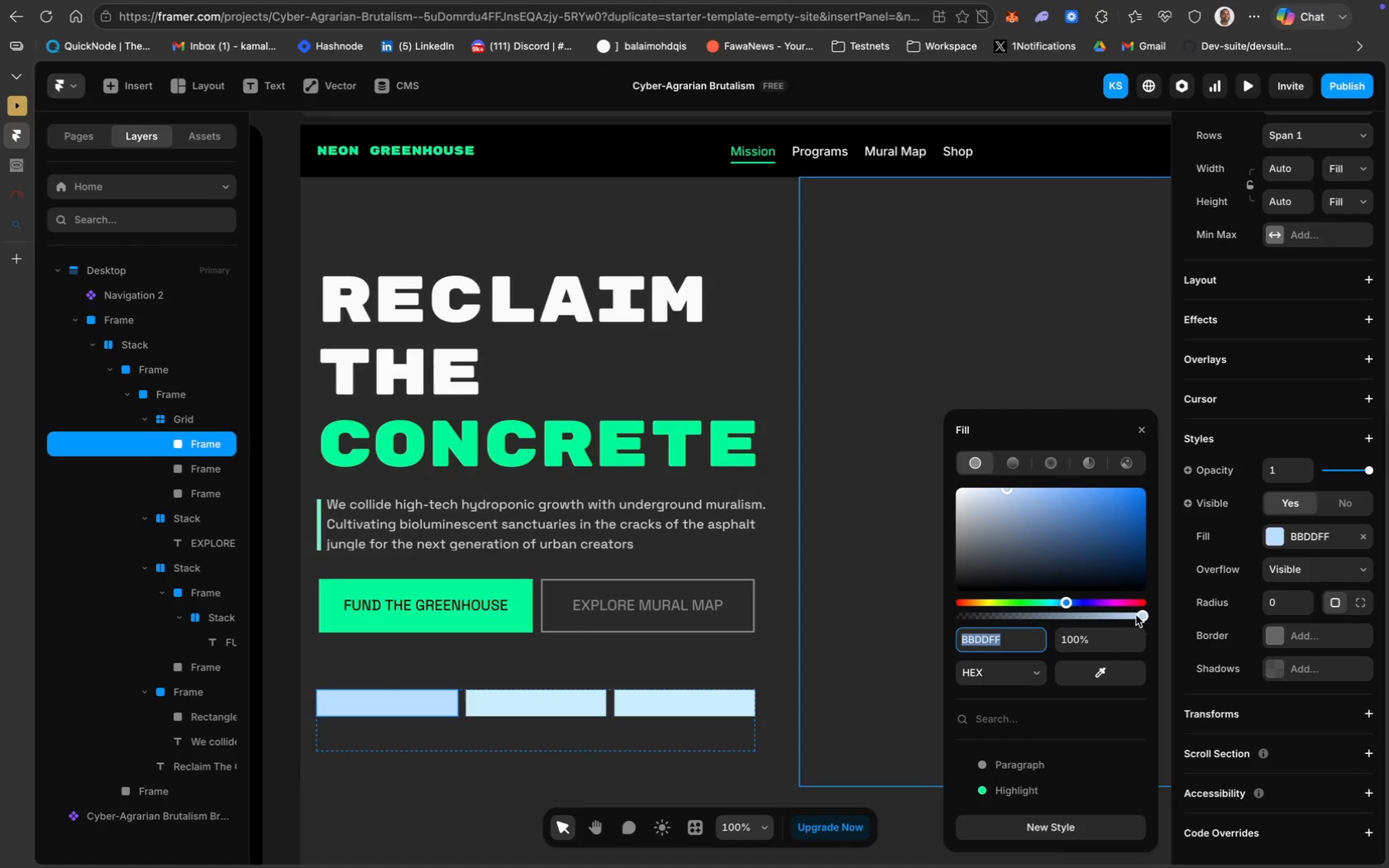 
left_click_drag(start_coordinate=[1141, 616], to_coordinate=[910, 628])
 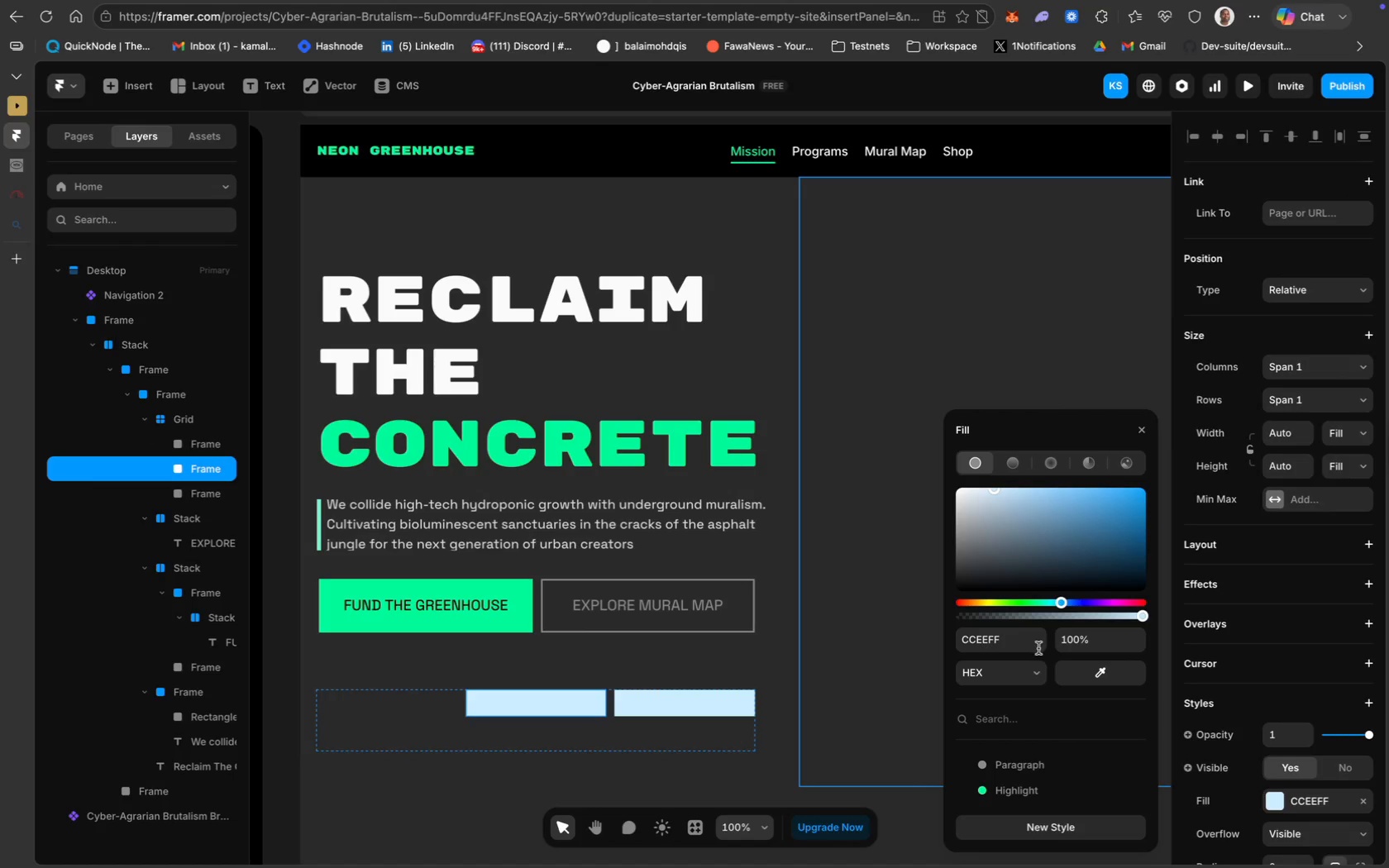 
left_click_drag(start_coordinate=[1140, 618], to_coordinate=[927, 618])
 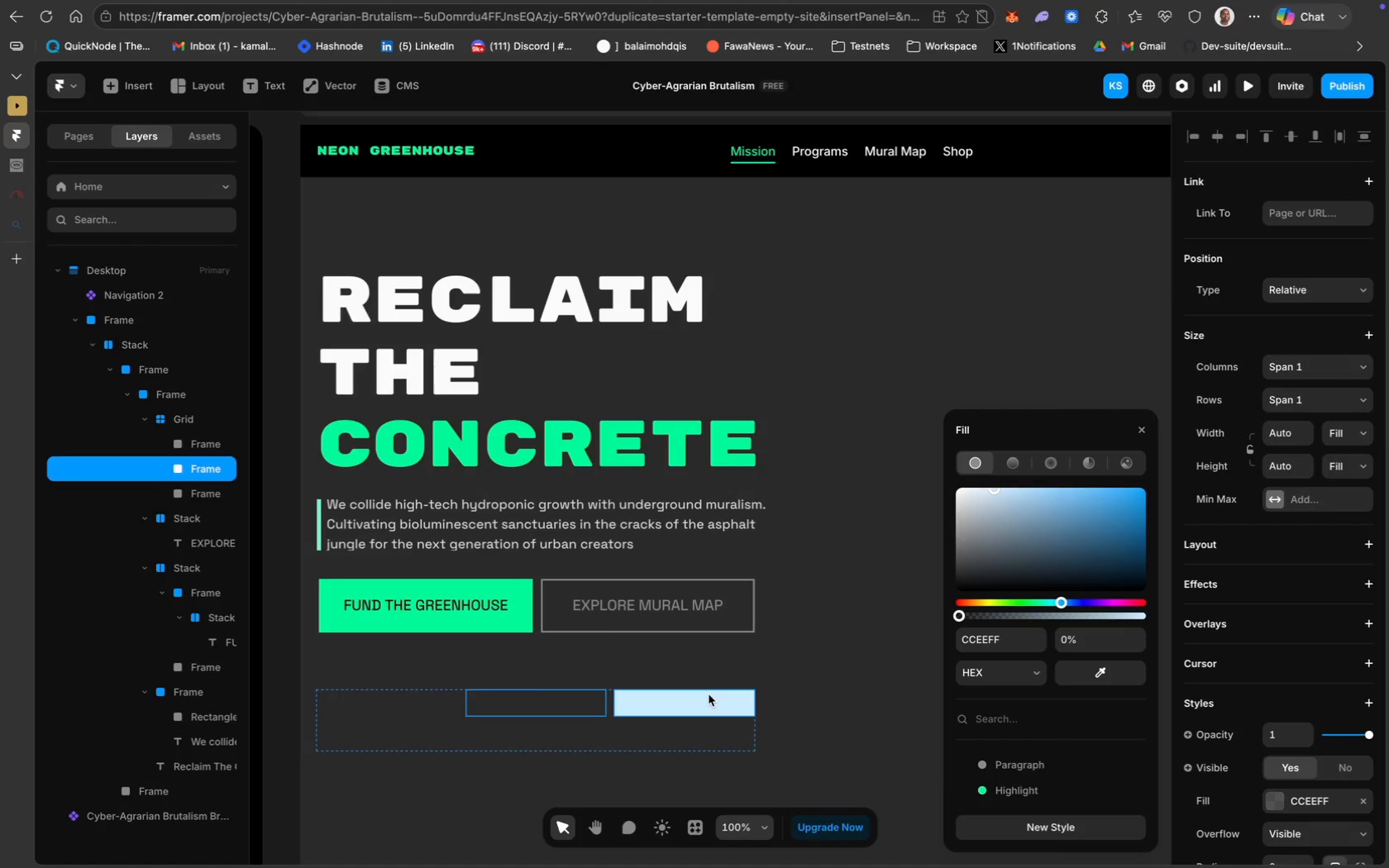 
left_click([709, 694])
 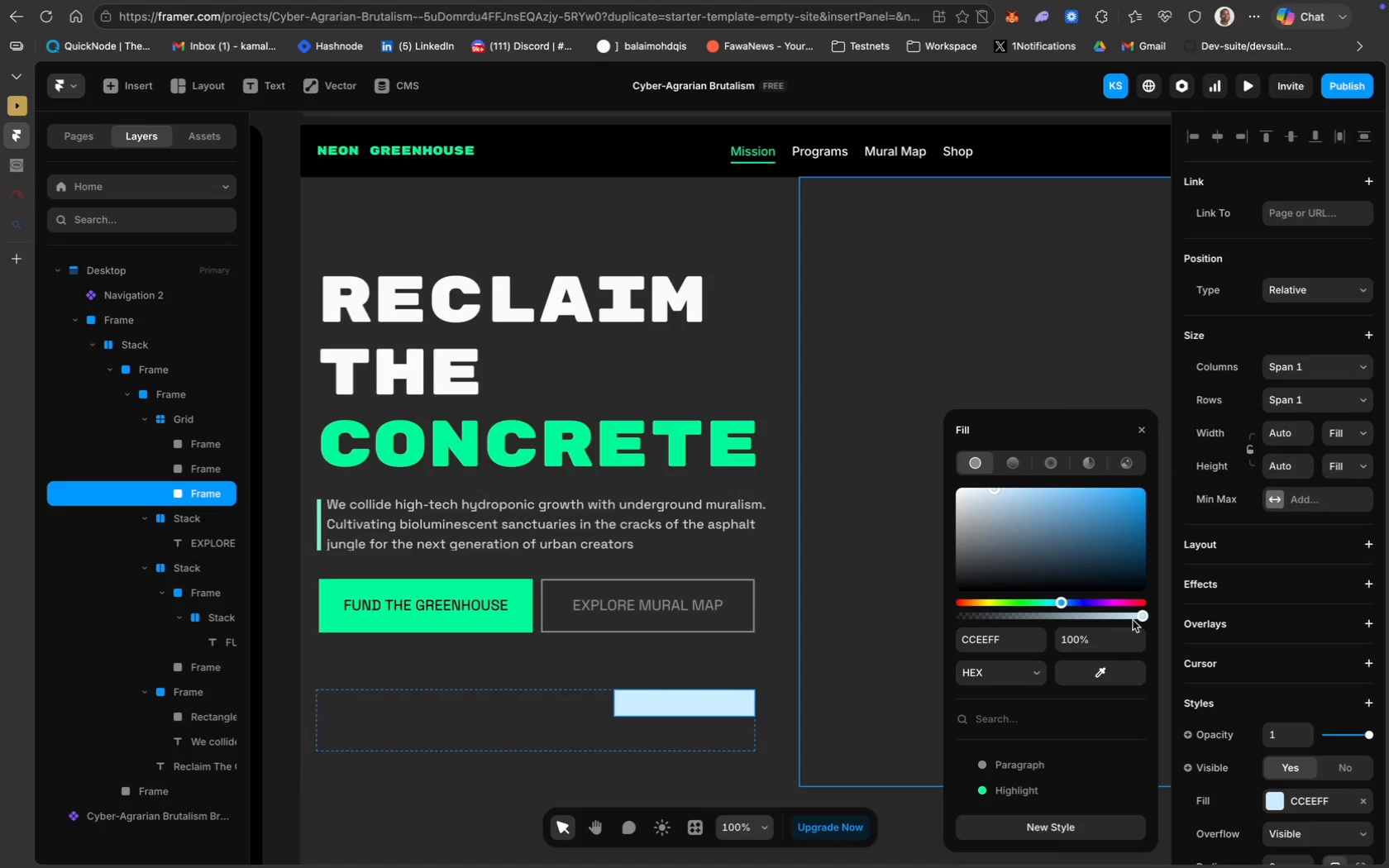 
left_click_drag(start_coordinate=[1142, 617], to_coordinate=[945, 617])
 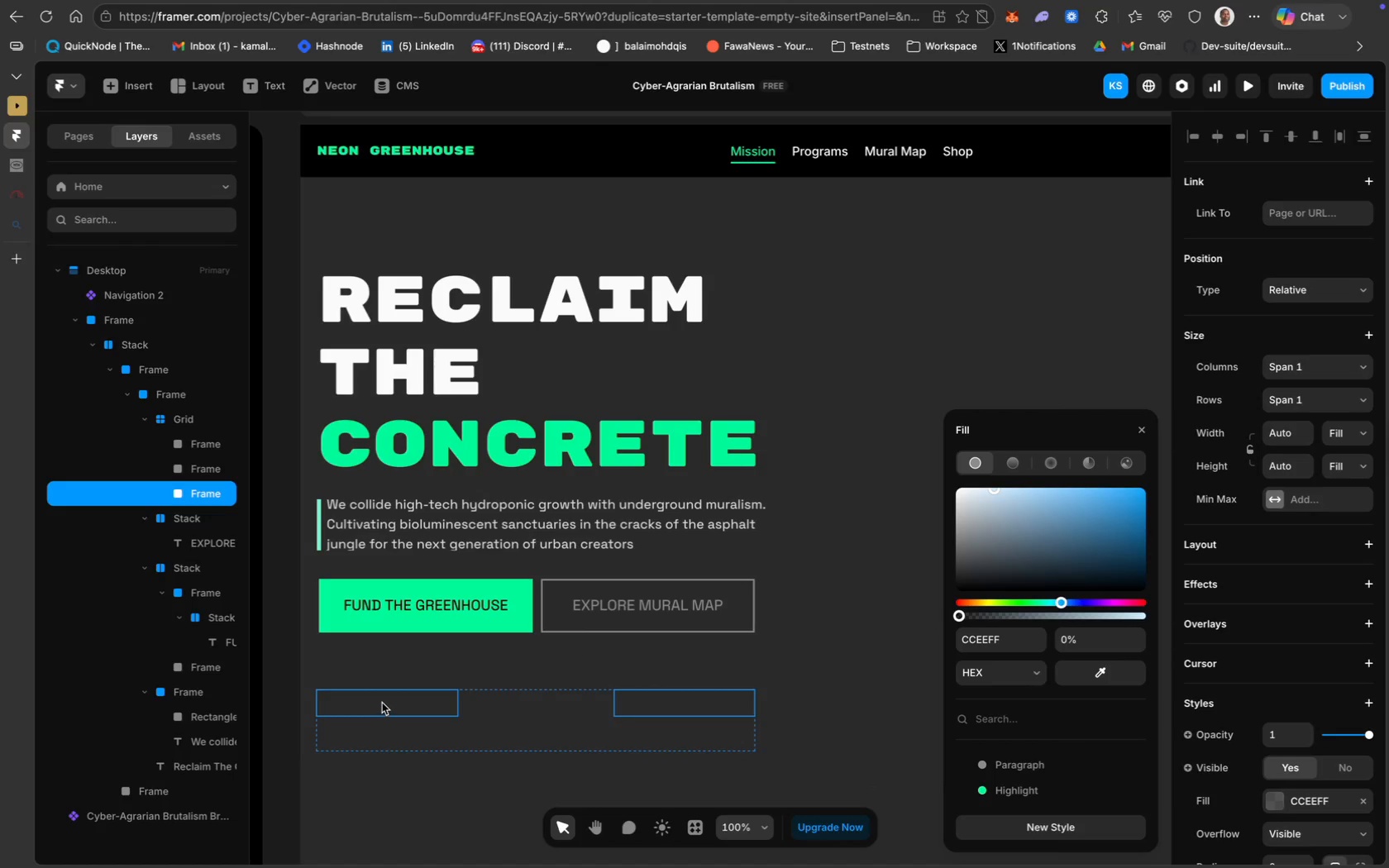 
double_click([382, 703])
 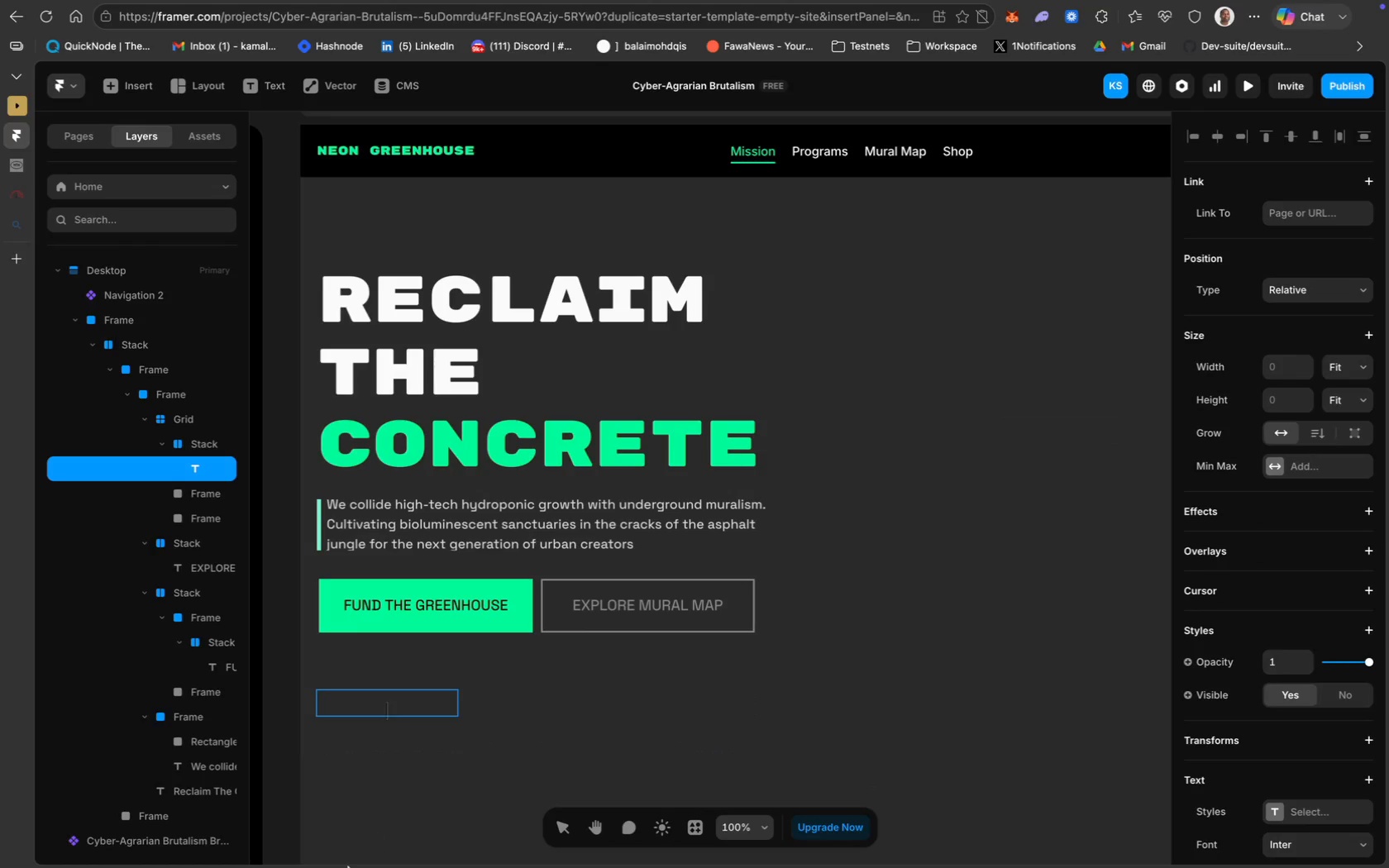 
wait(6.7)
 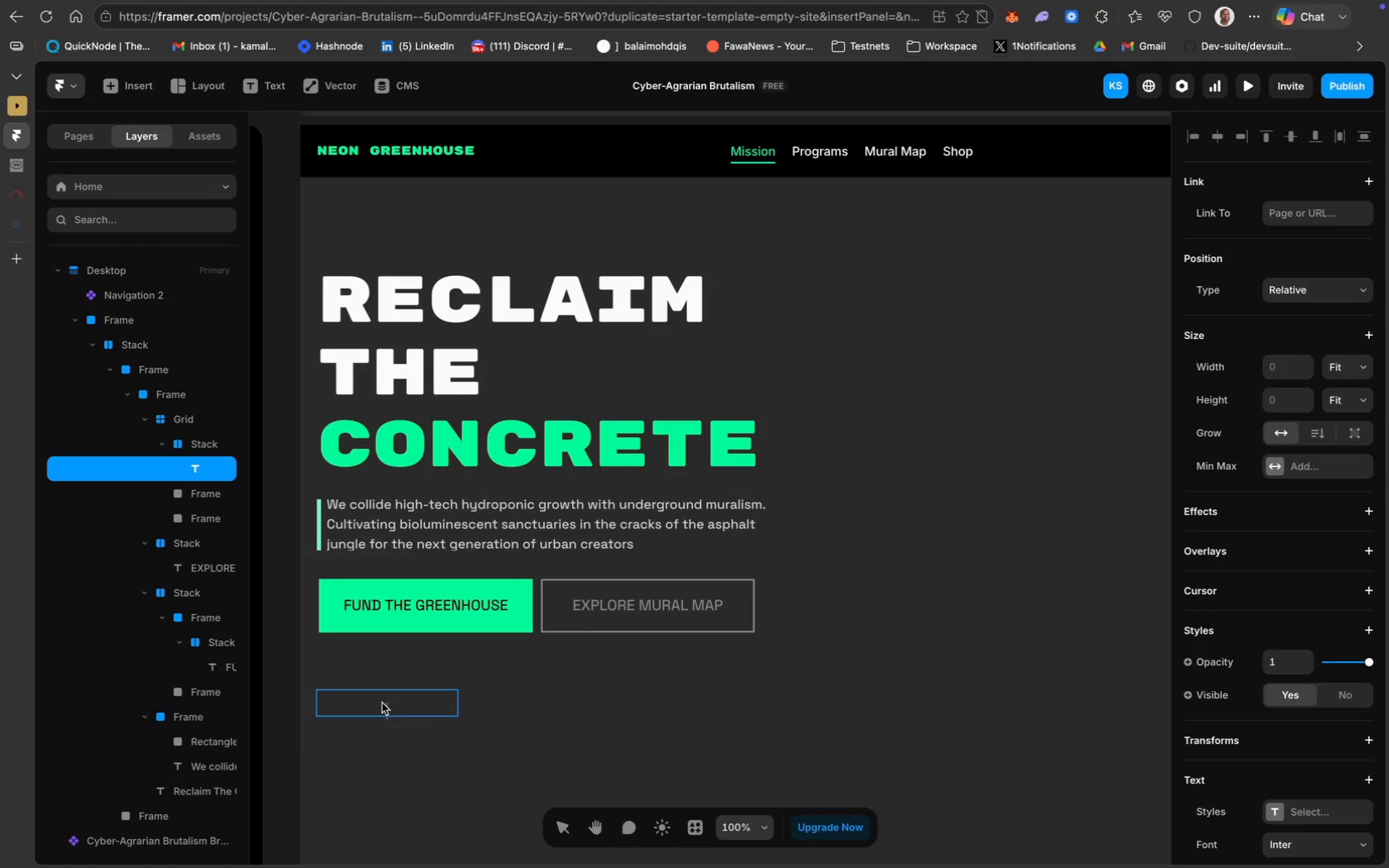 
left_click([756, 830])
 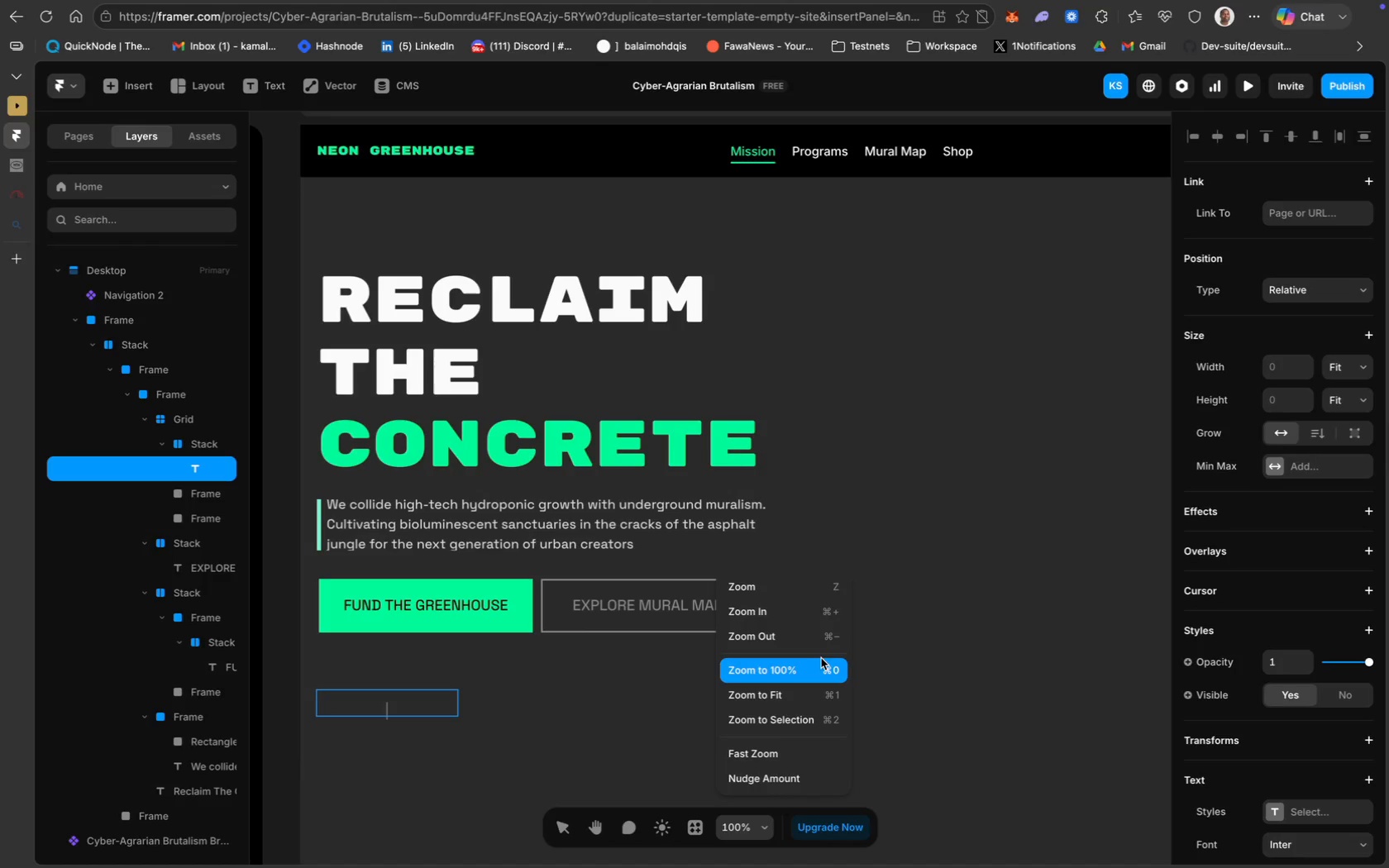 
left_click([780, 637])
 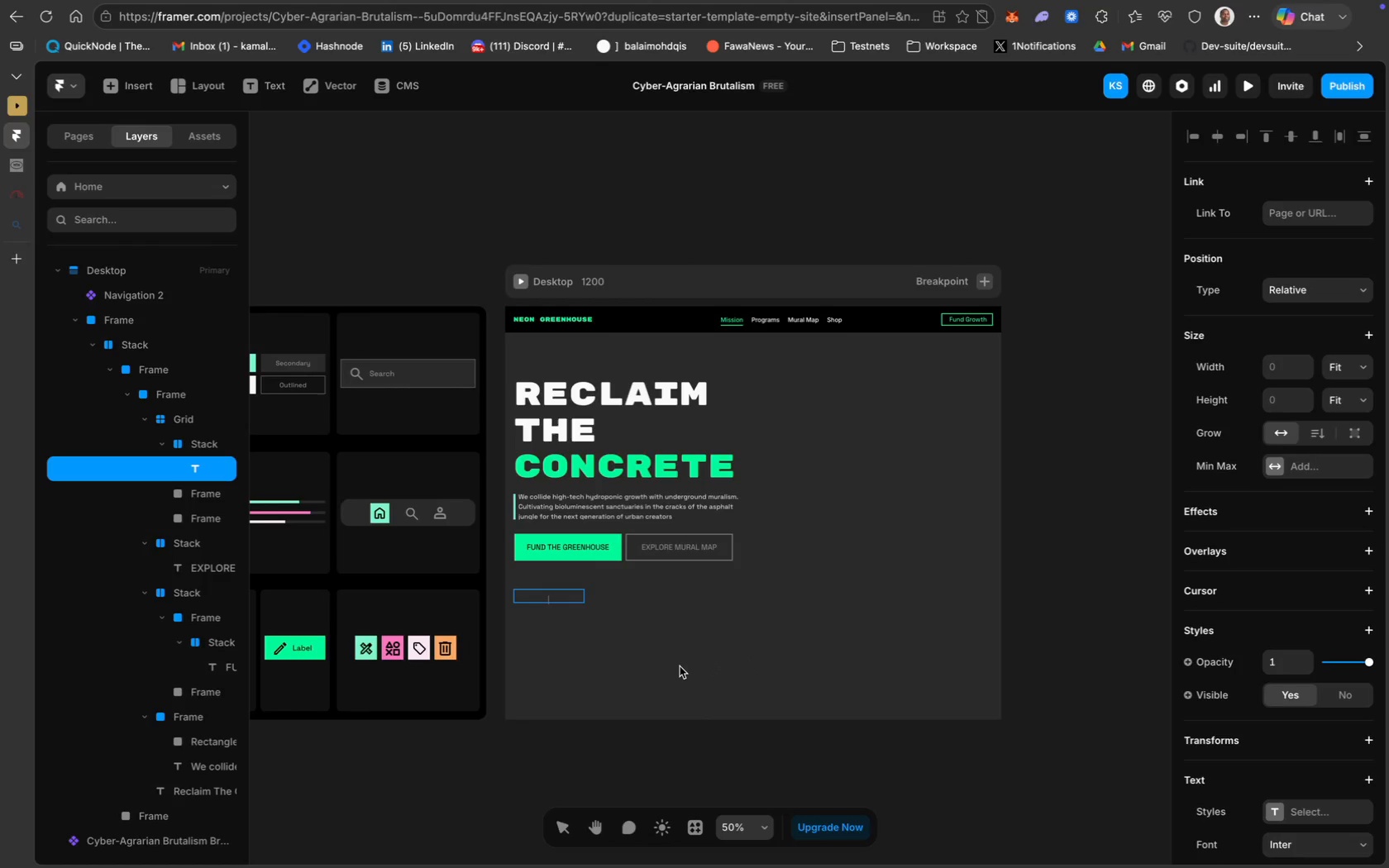 
scroll: coordinate [680, 666], scroll_direction: up, amount: 19.0
 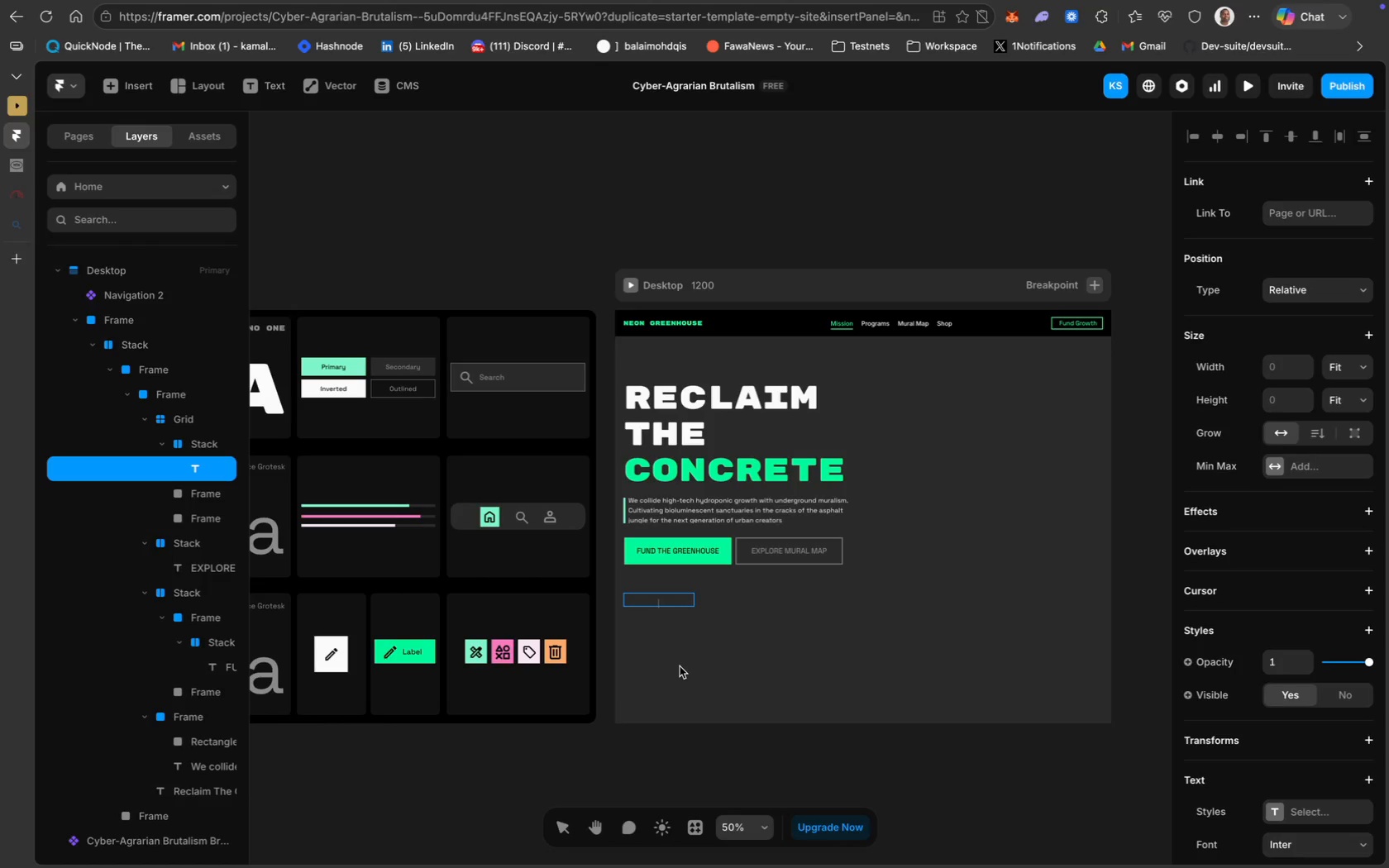 
wait(41.63)
 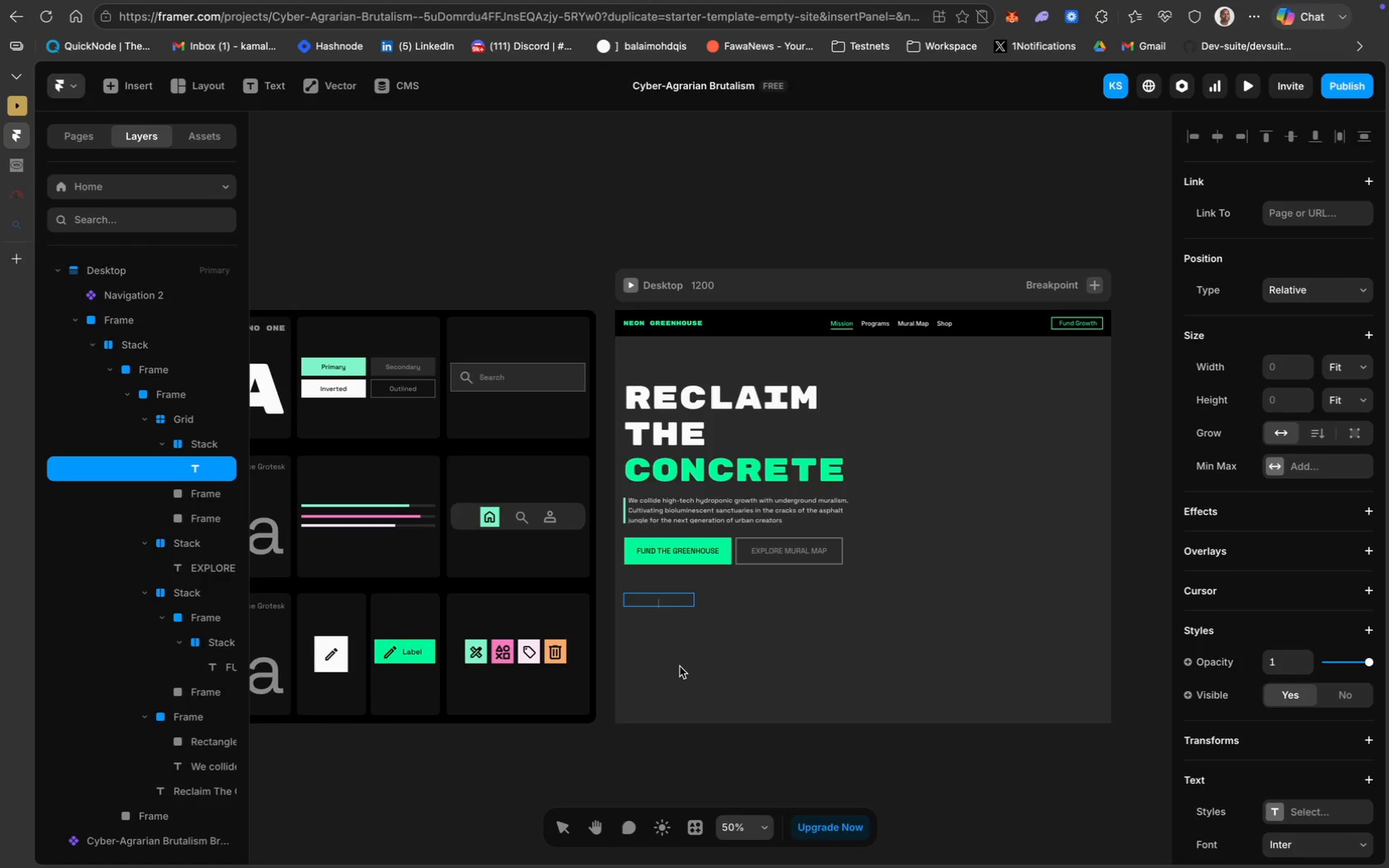 
type(12K)
 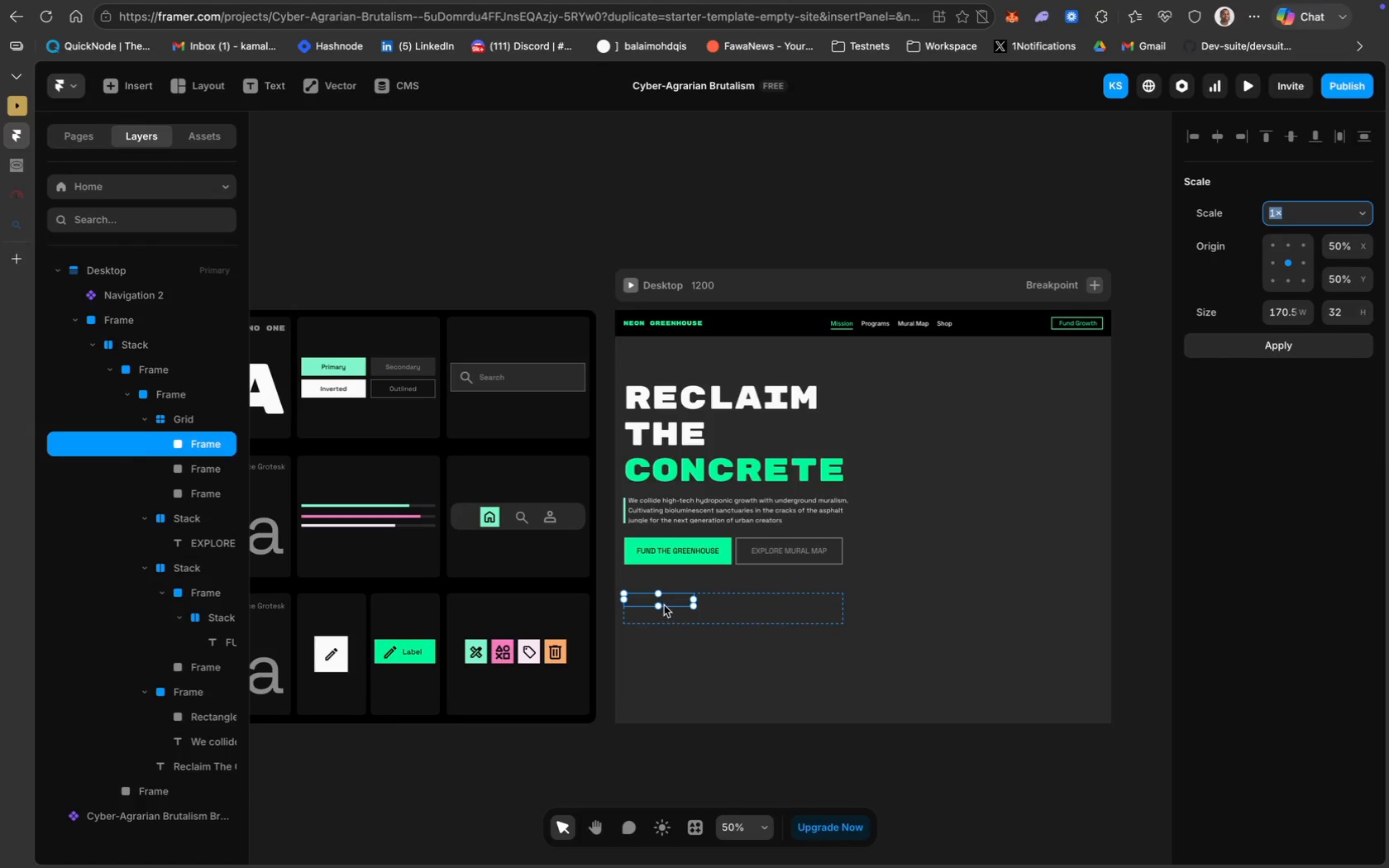 
key(Meta+Z)
 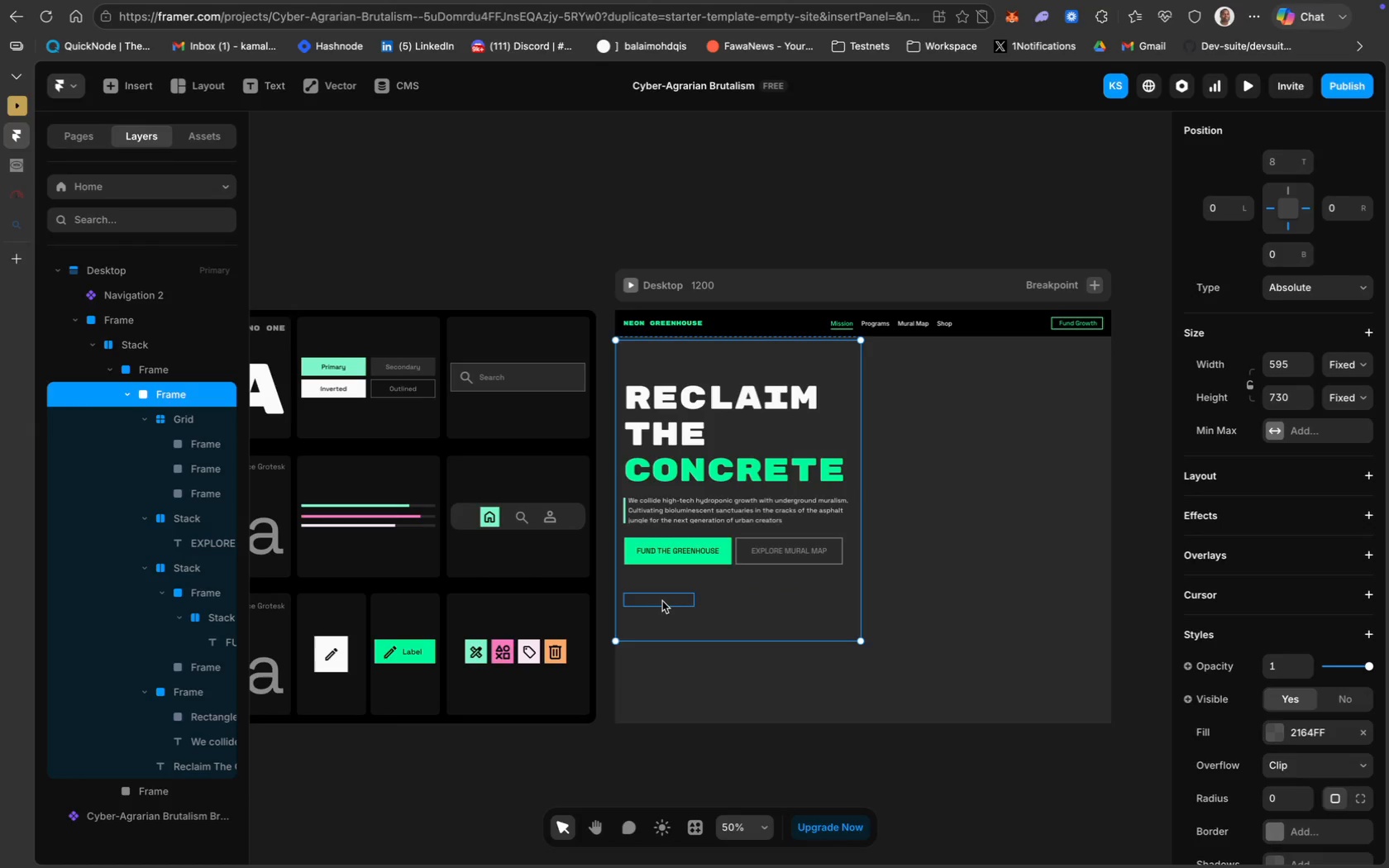 
double_click([656, 600])
 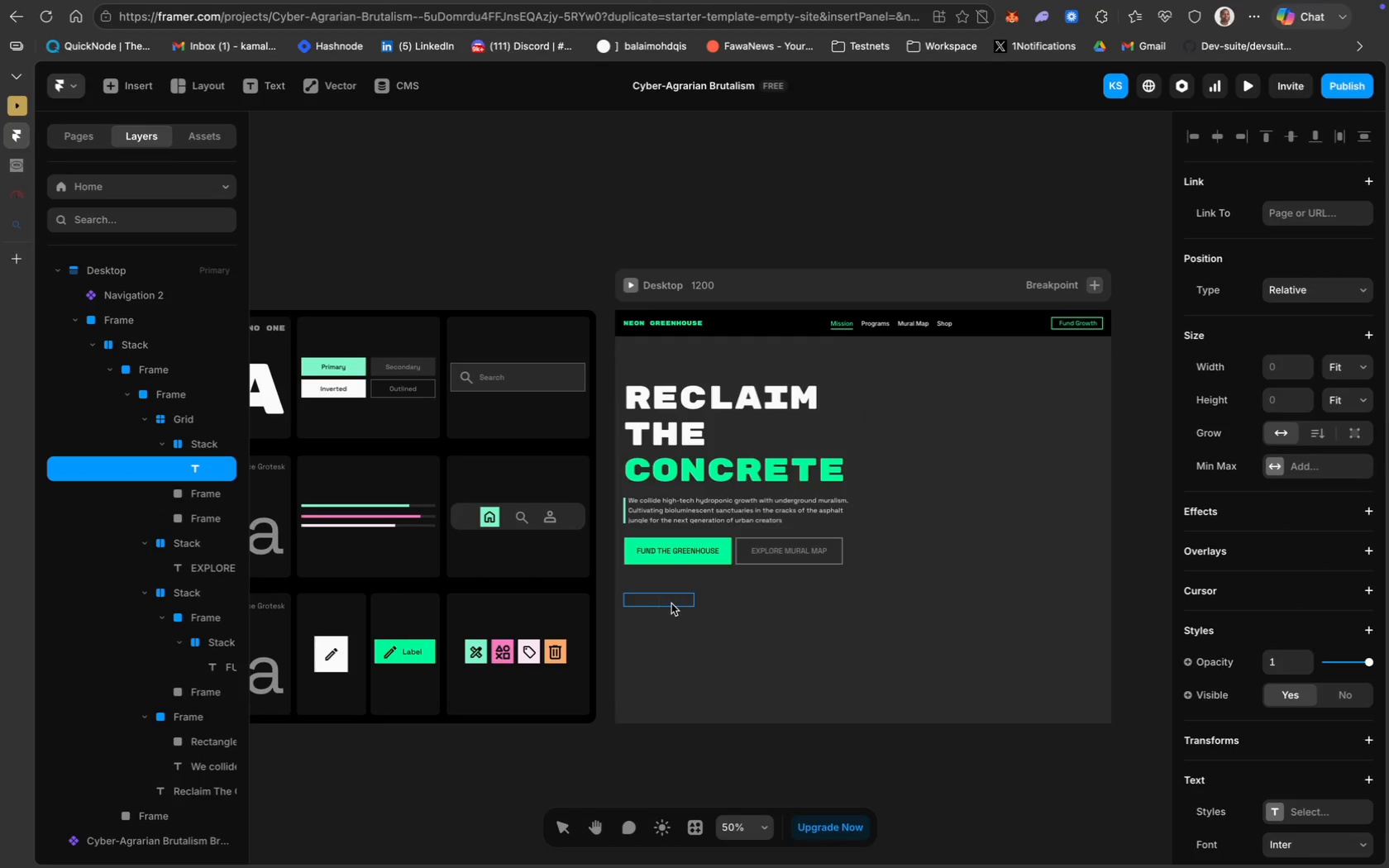 
type(12K+)
 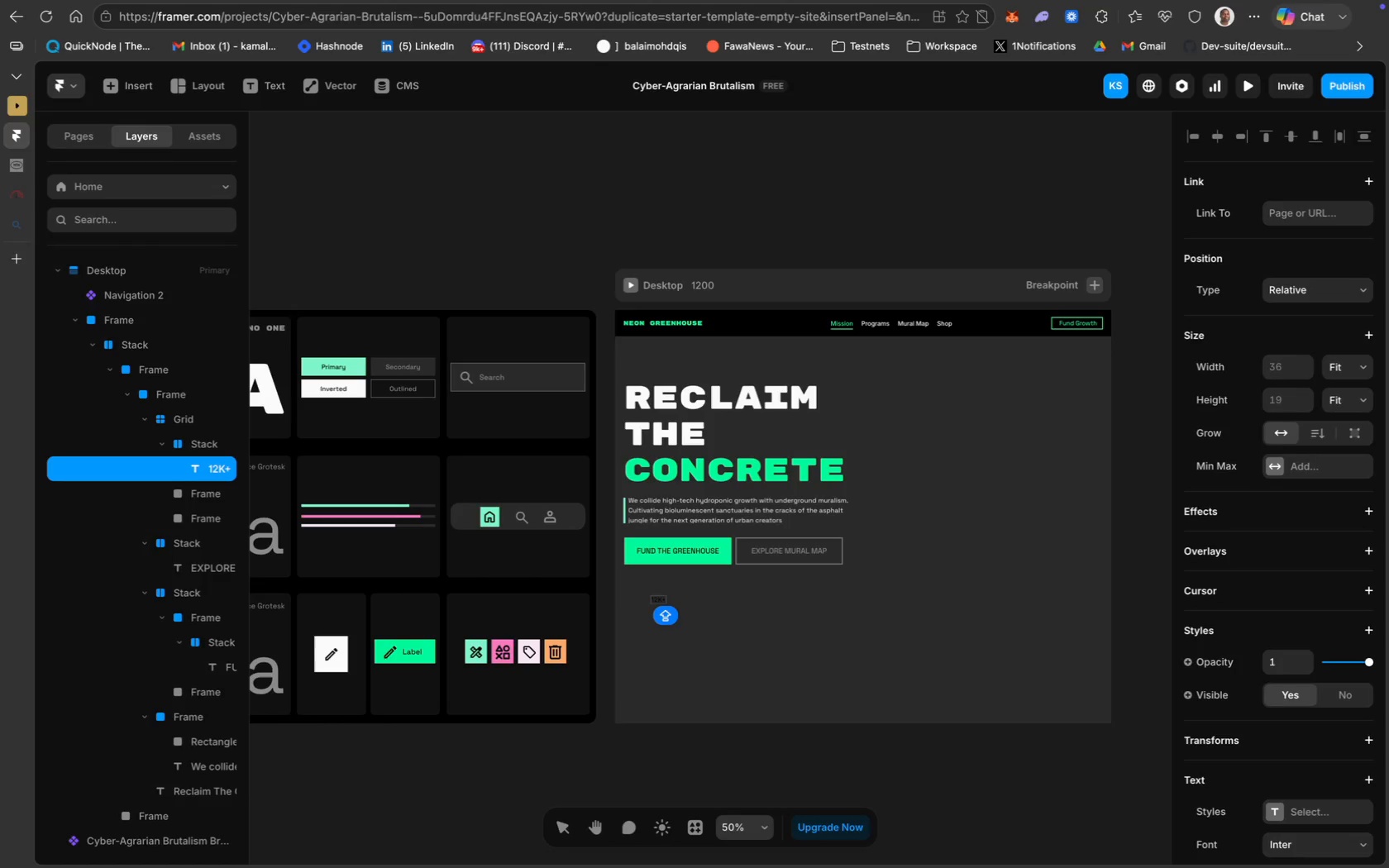 
key(Enter)
 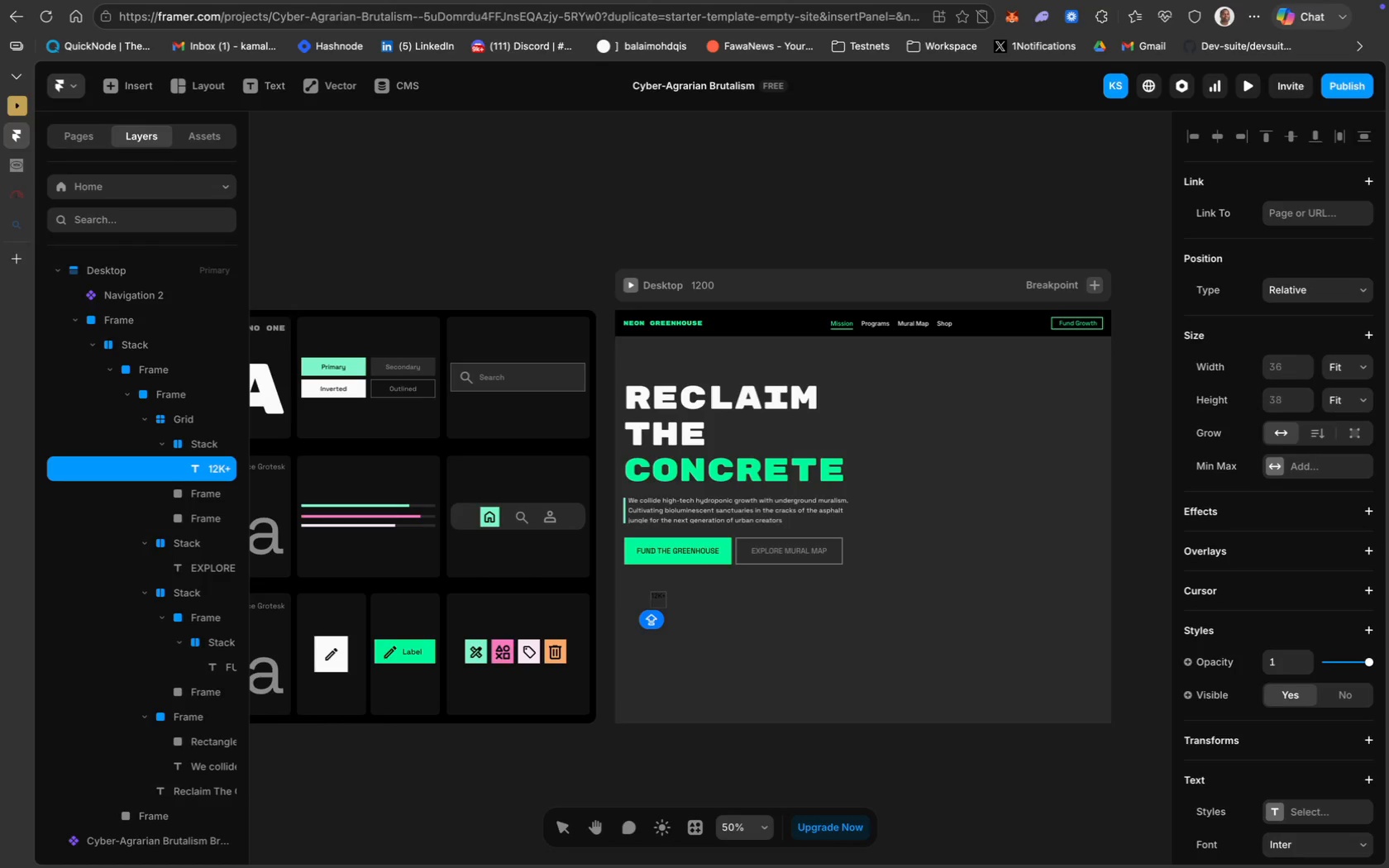 
type(pLANTS Sown)
 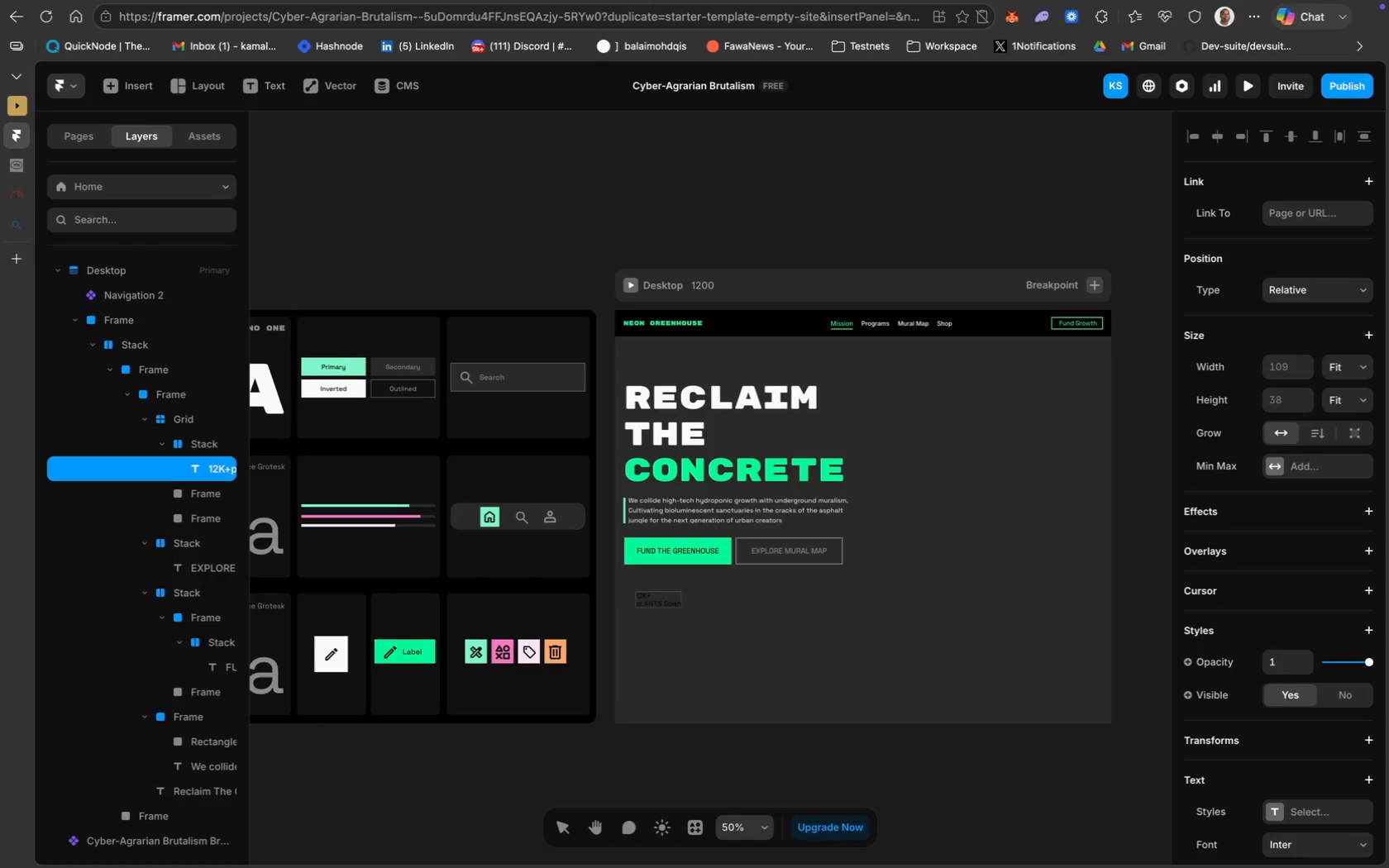 
key(Meta+A)
 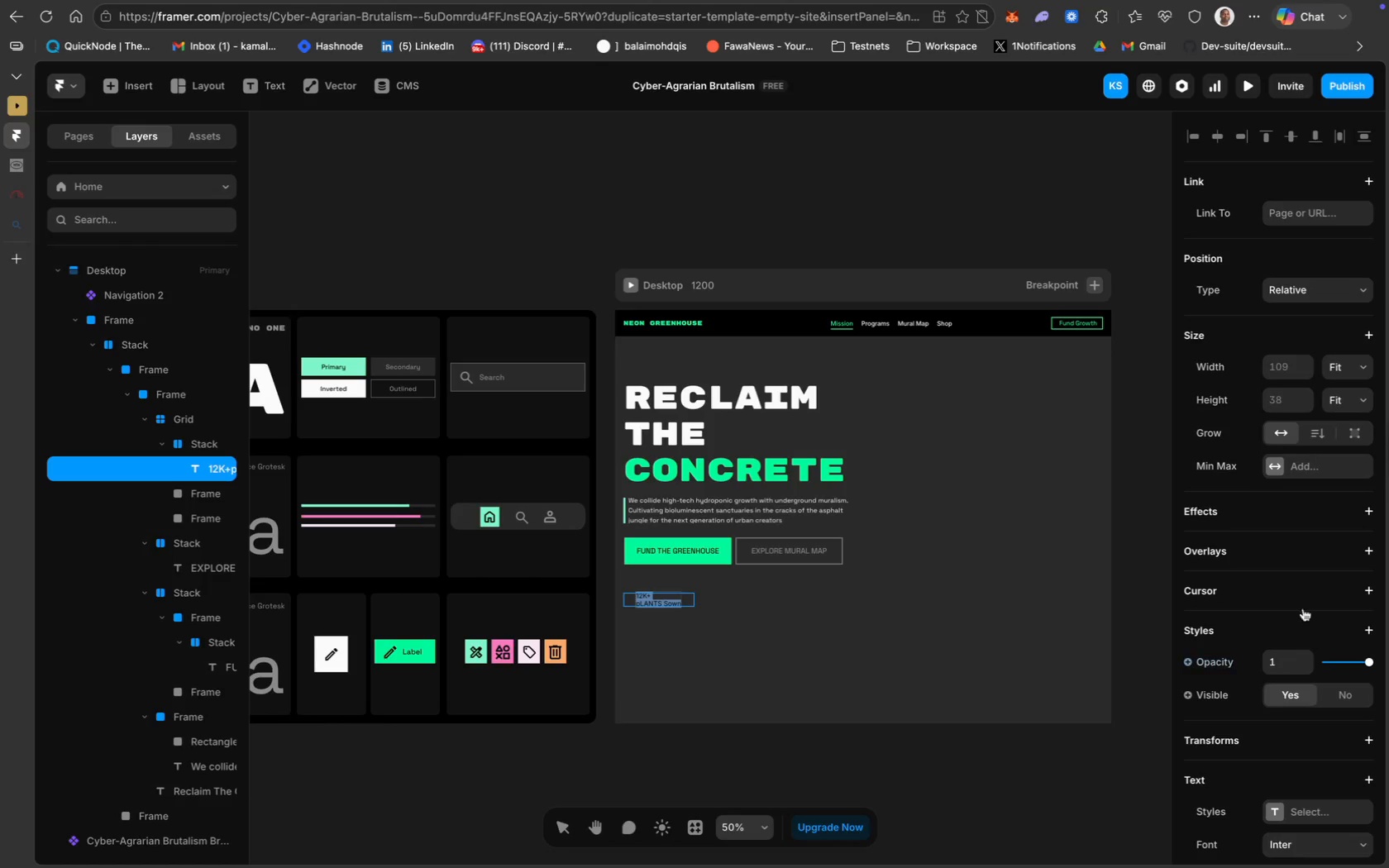 
scroll: coordinate [1306, 541], scroll_direction: down, amount: 45.0
 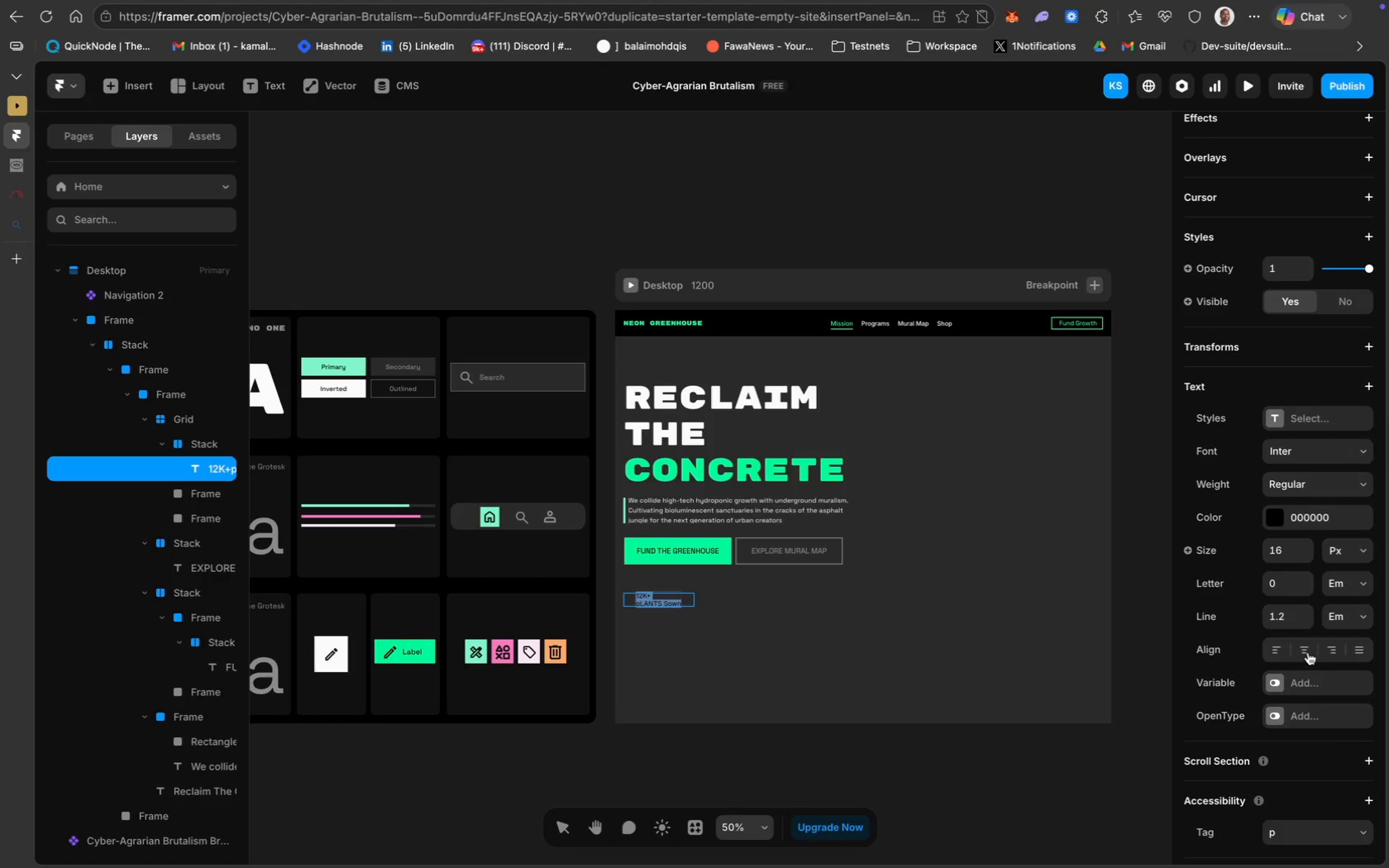 
left_click([1307, 650])
 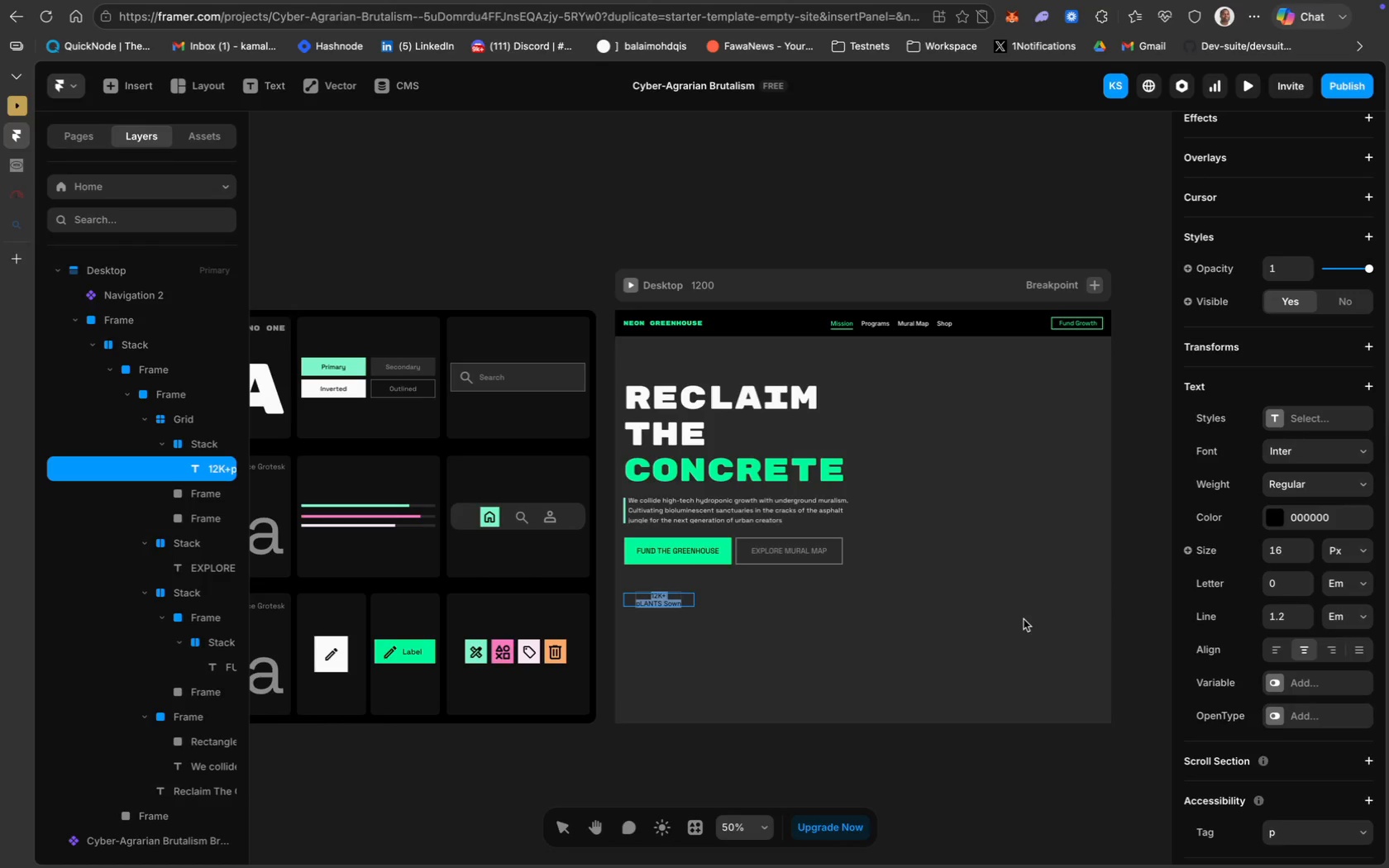 
wait(11.04)
 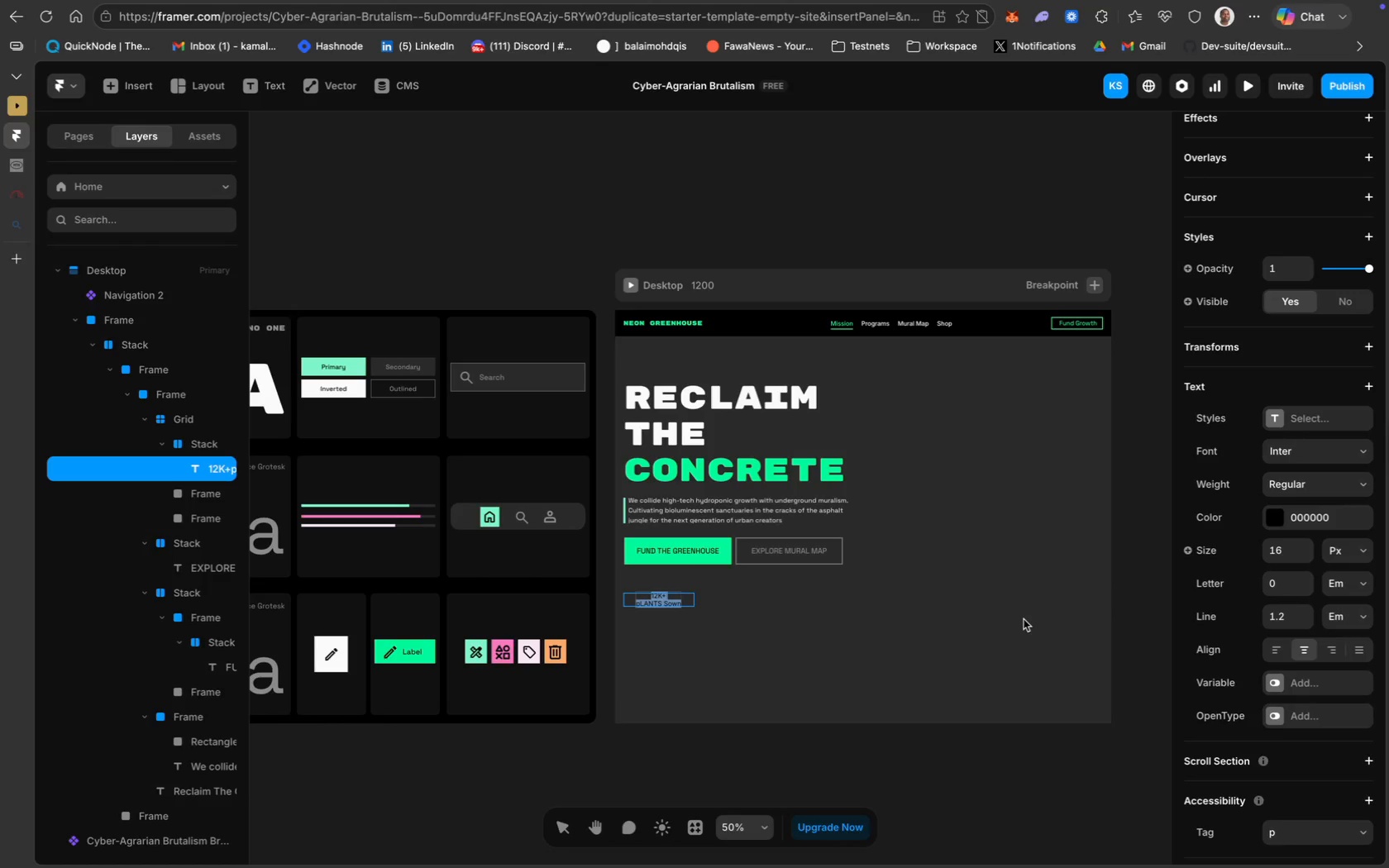 
left_click([1307, 483])
 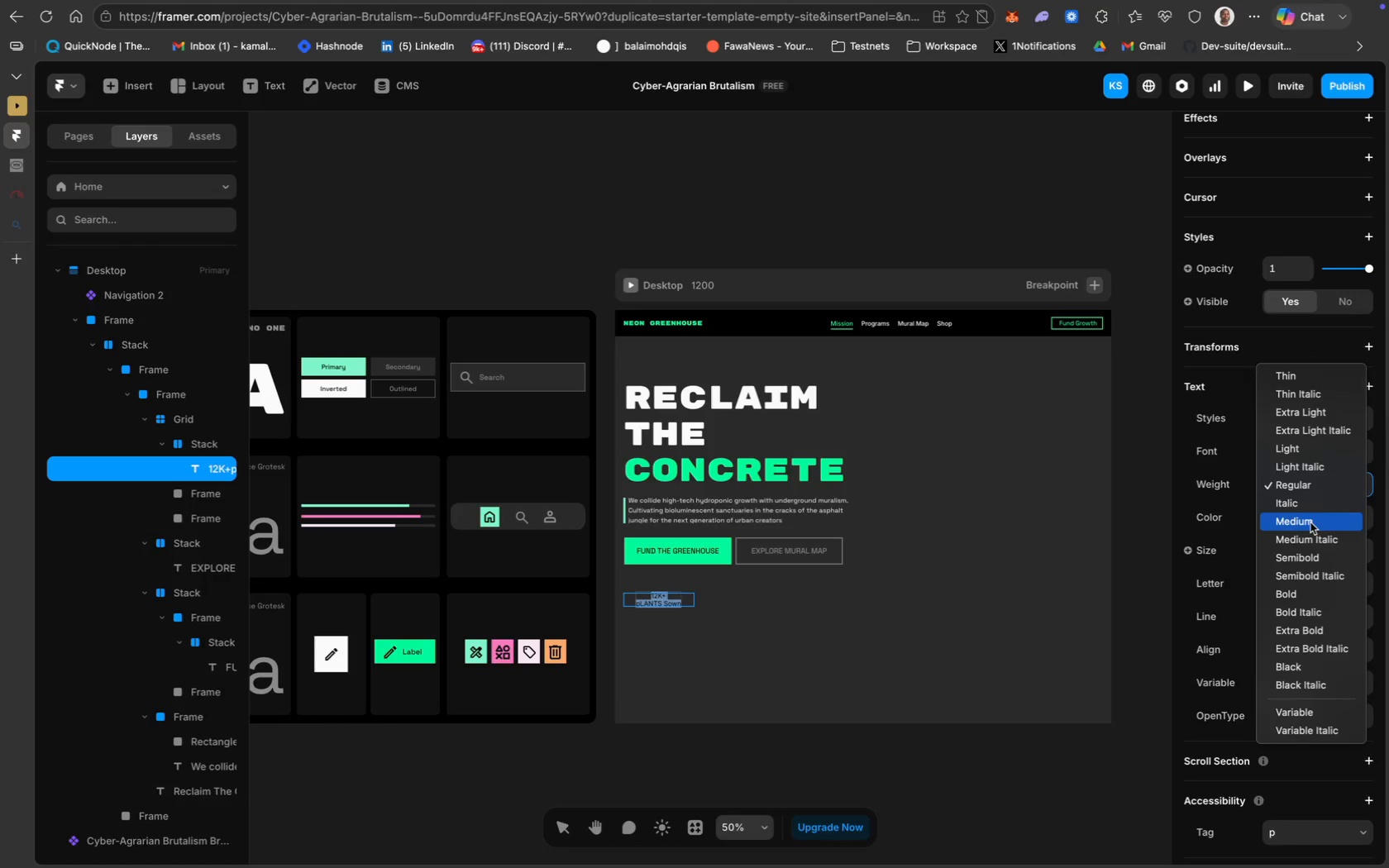 
wait(5.83)
 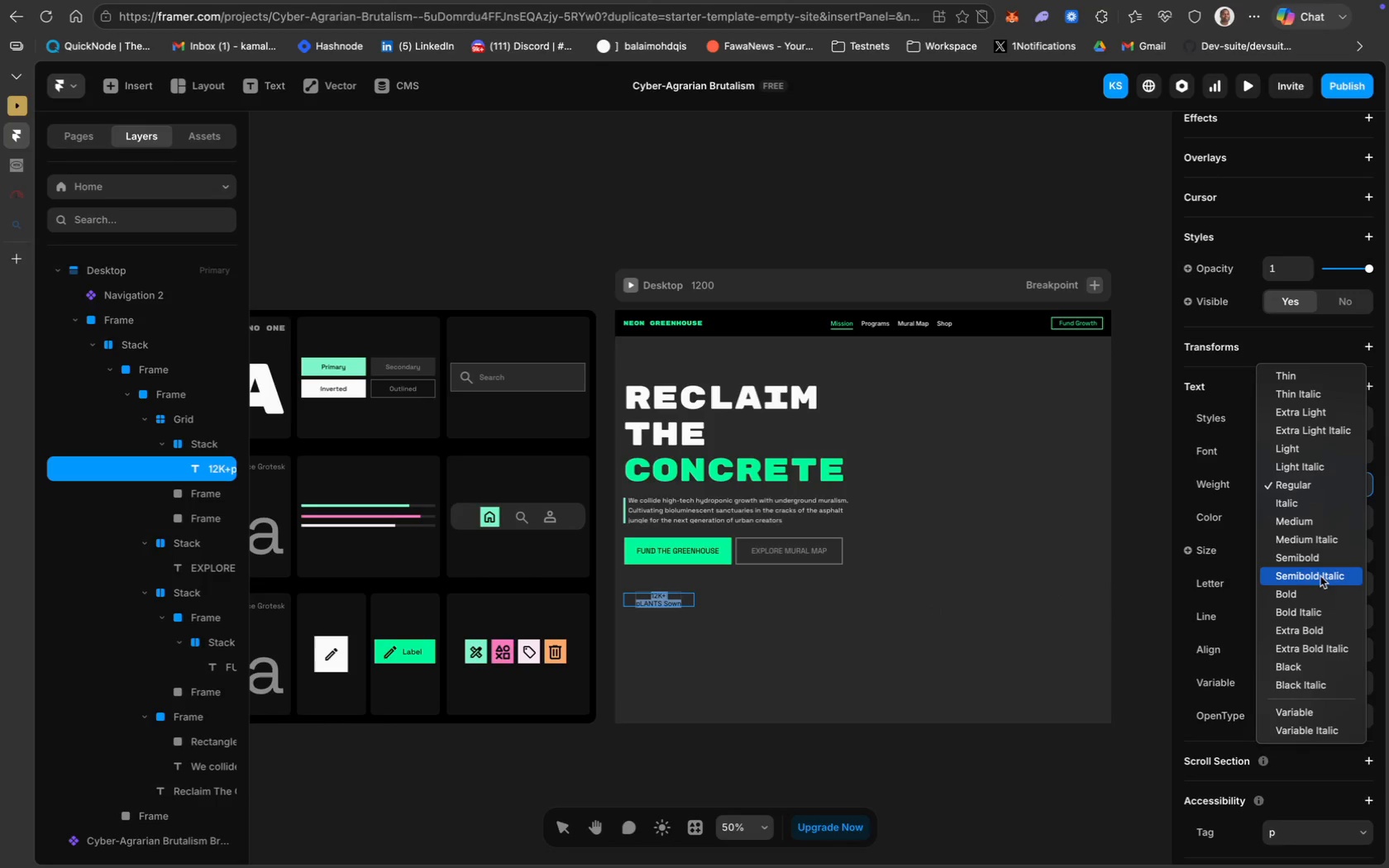 
left_click([1228, 450])
 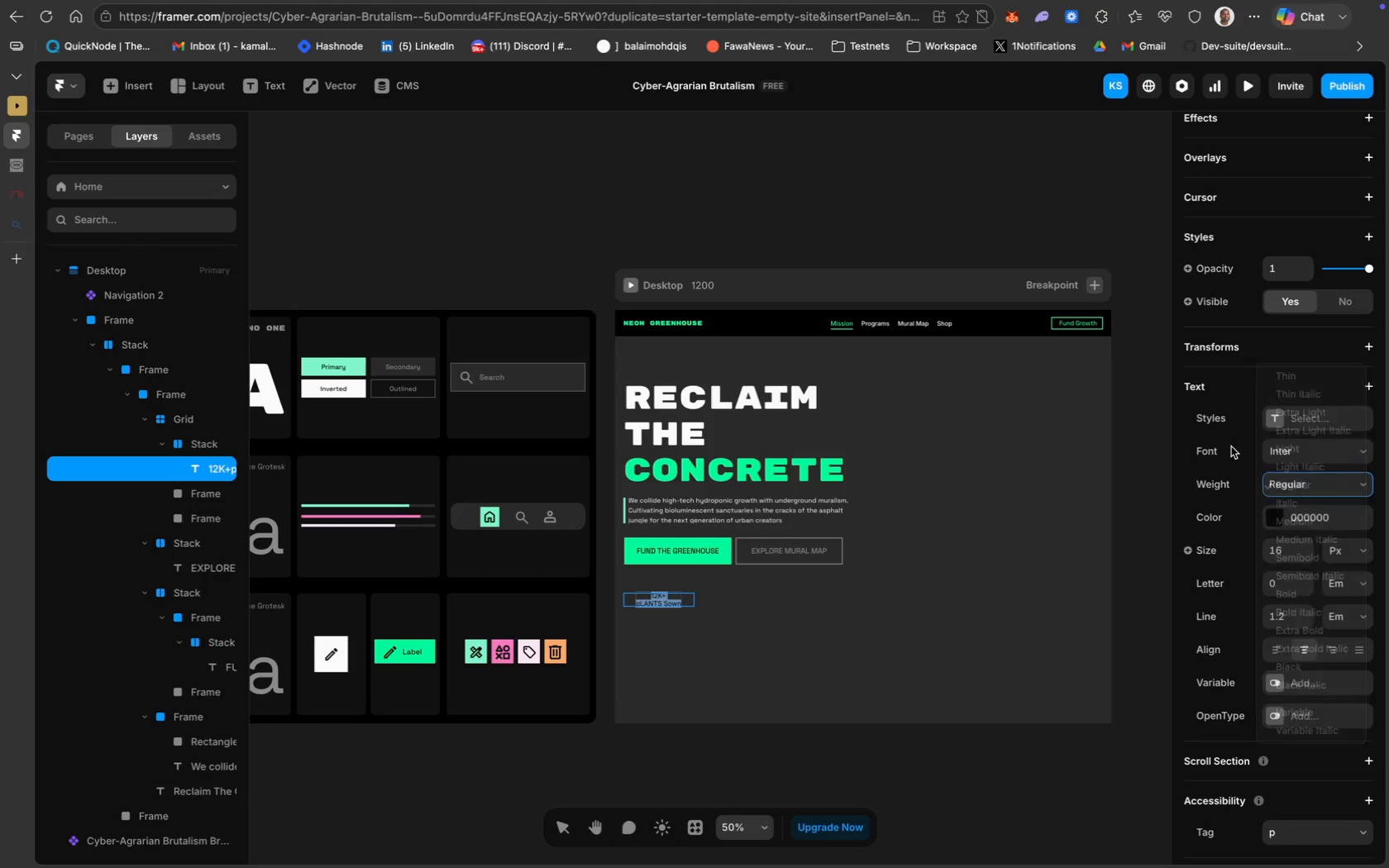 
double_click([1289, 451])
 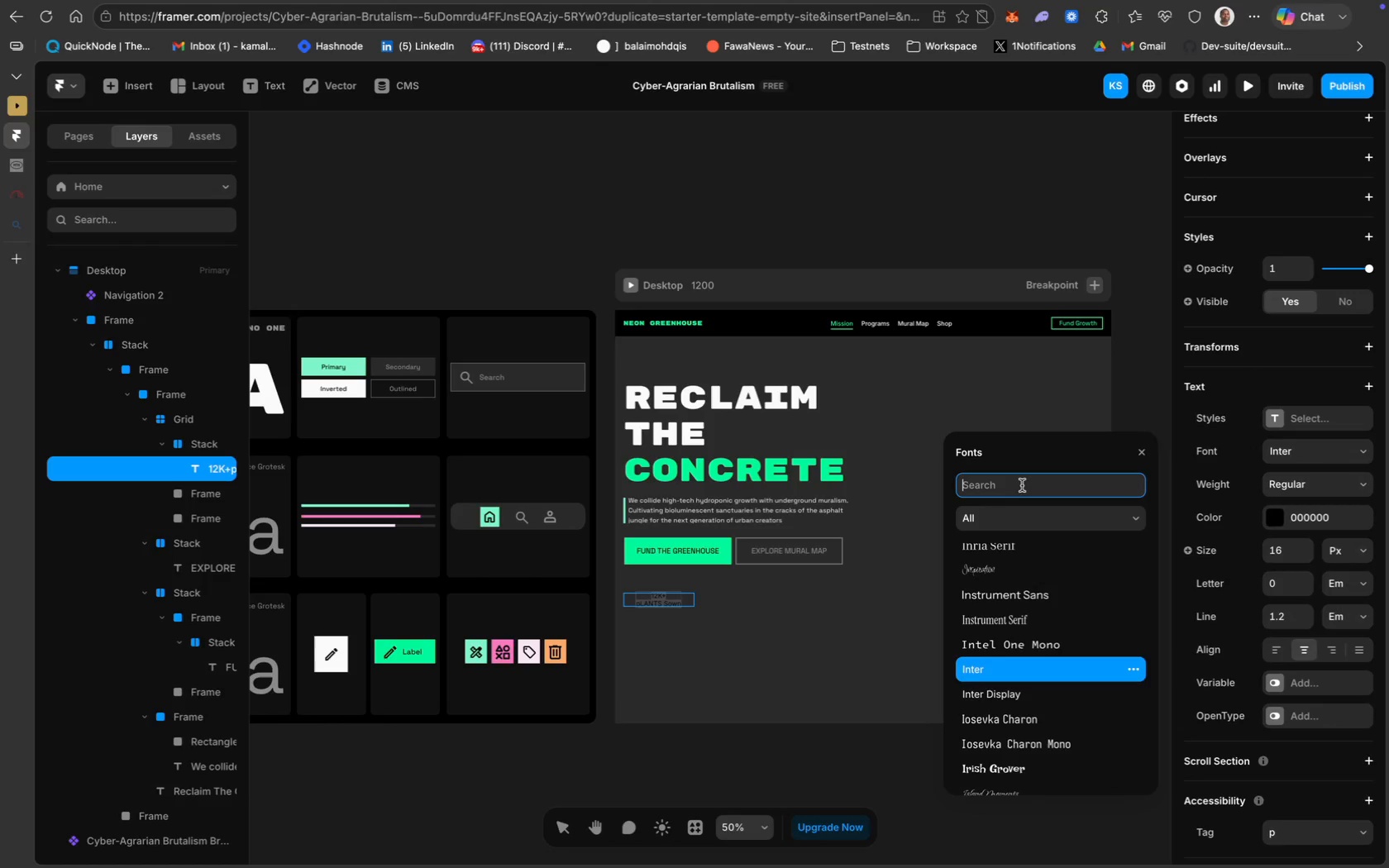 
type(spac)
 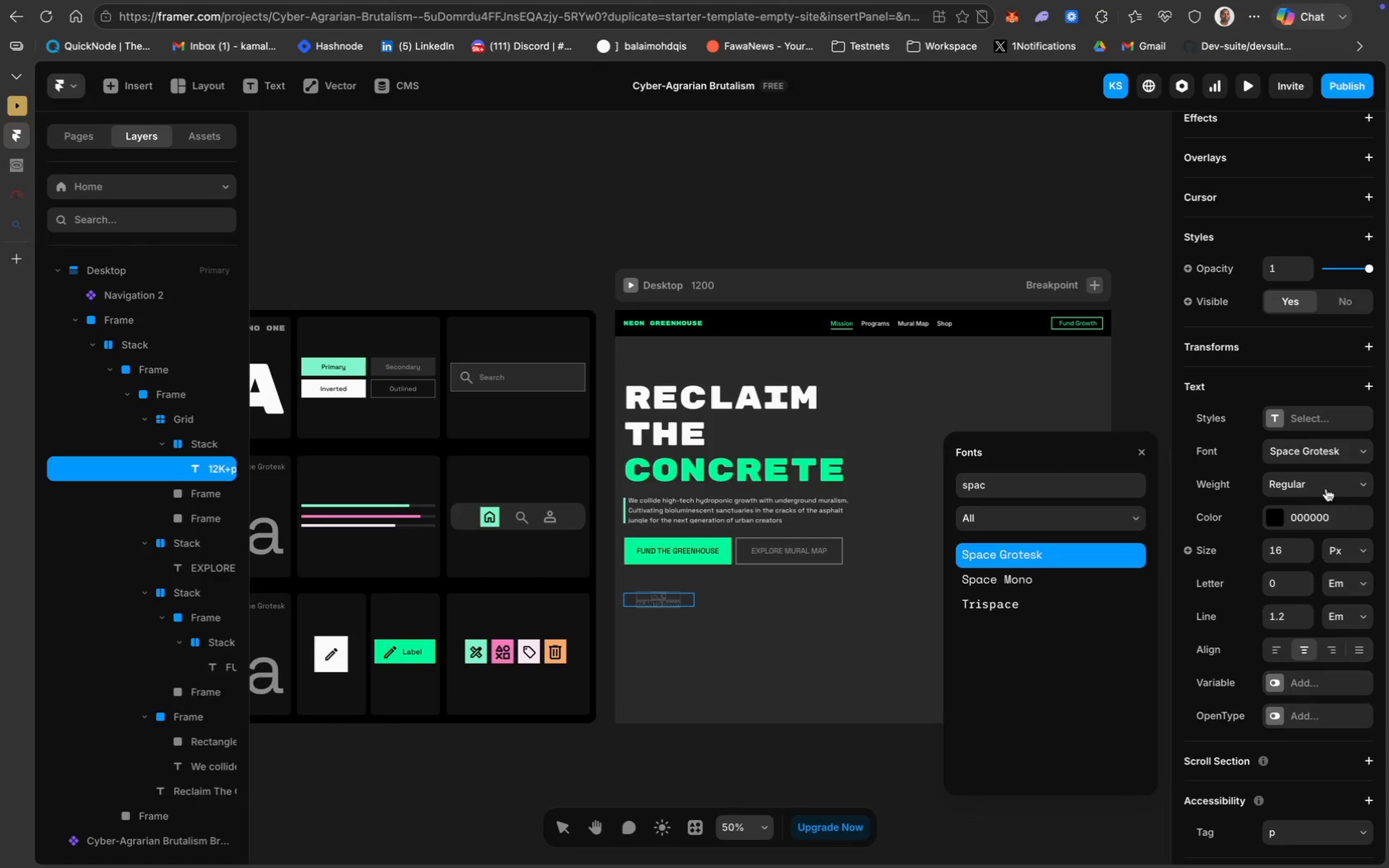 
left_click([1332, 484])
 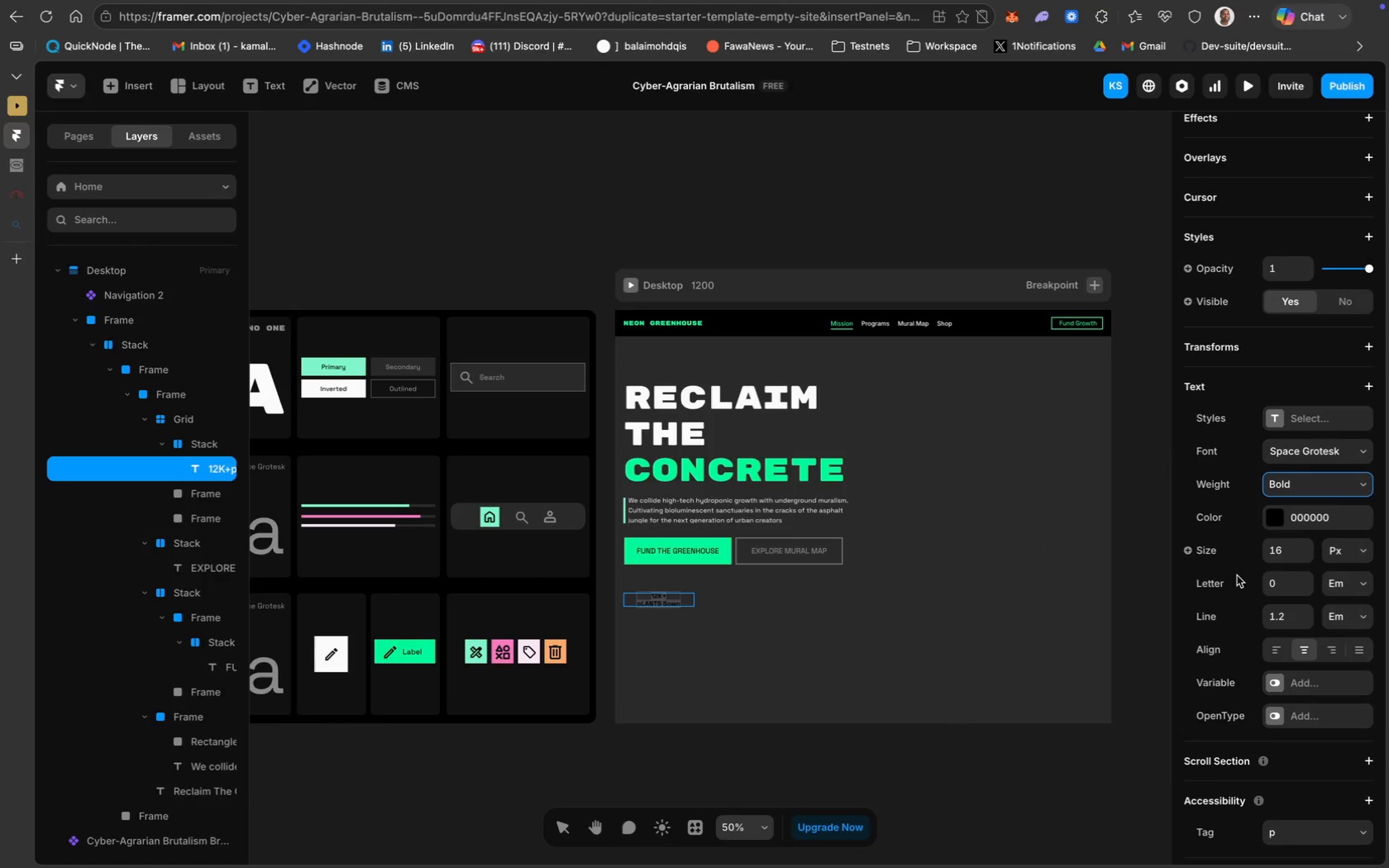 
wait(7.24)
 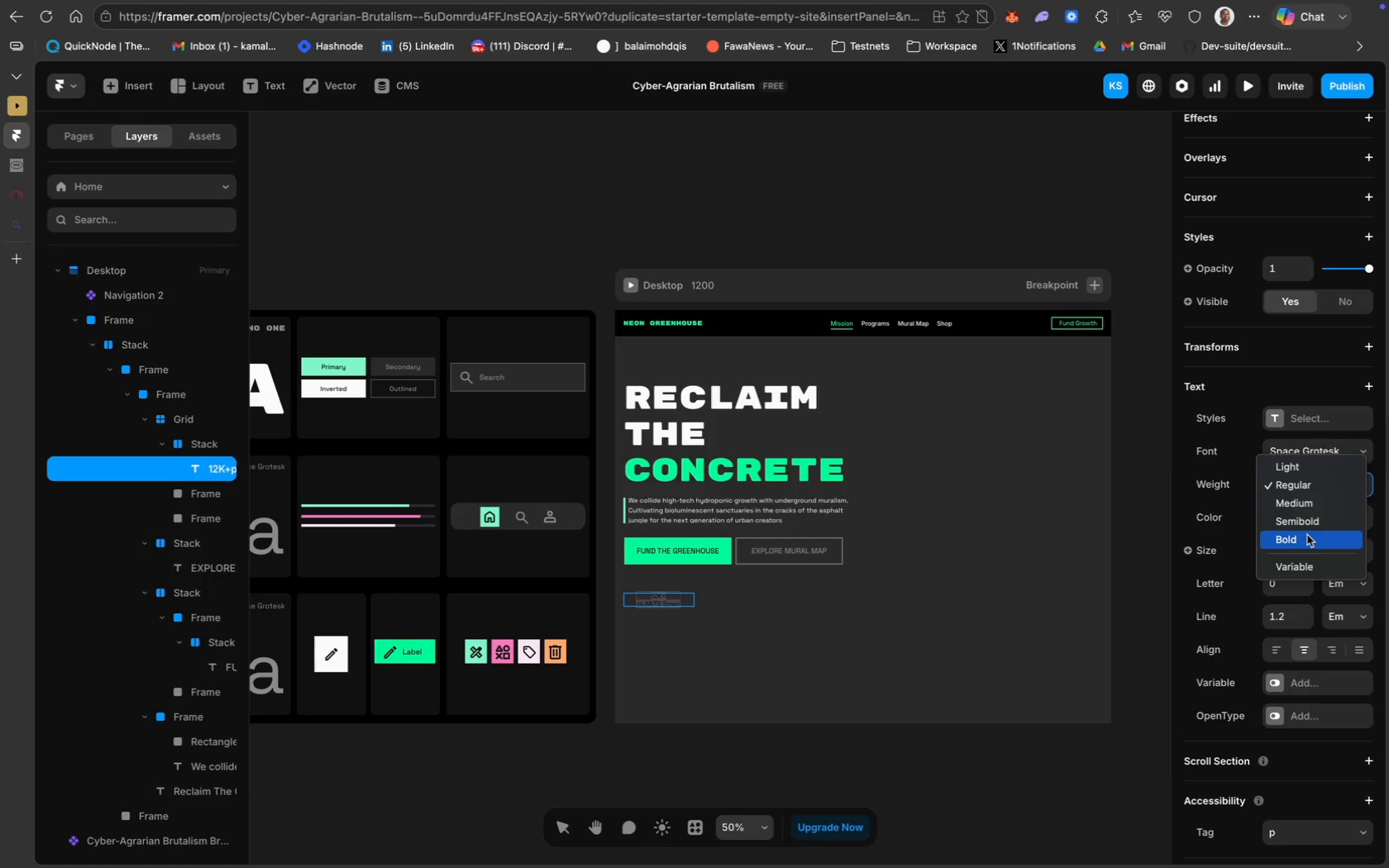 
type(18)
 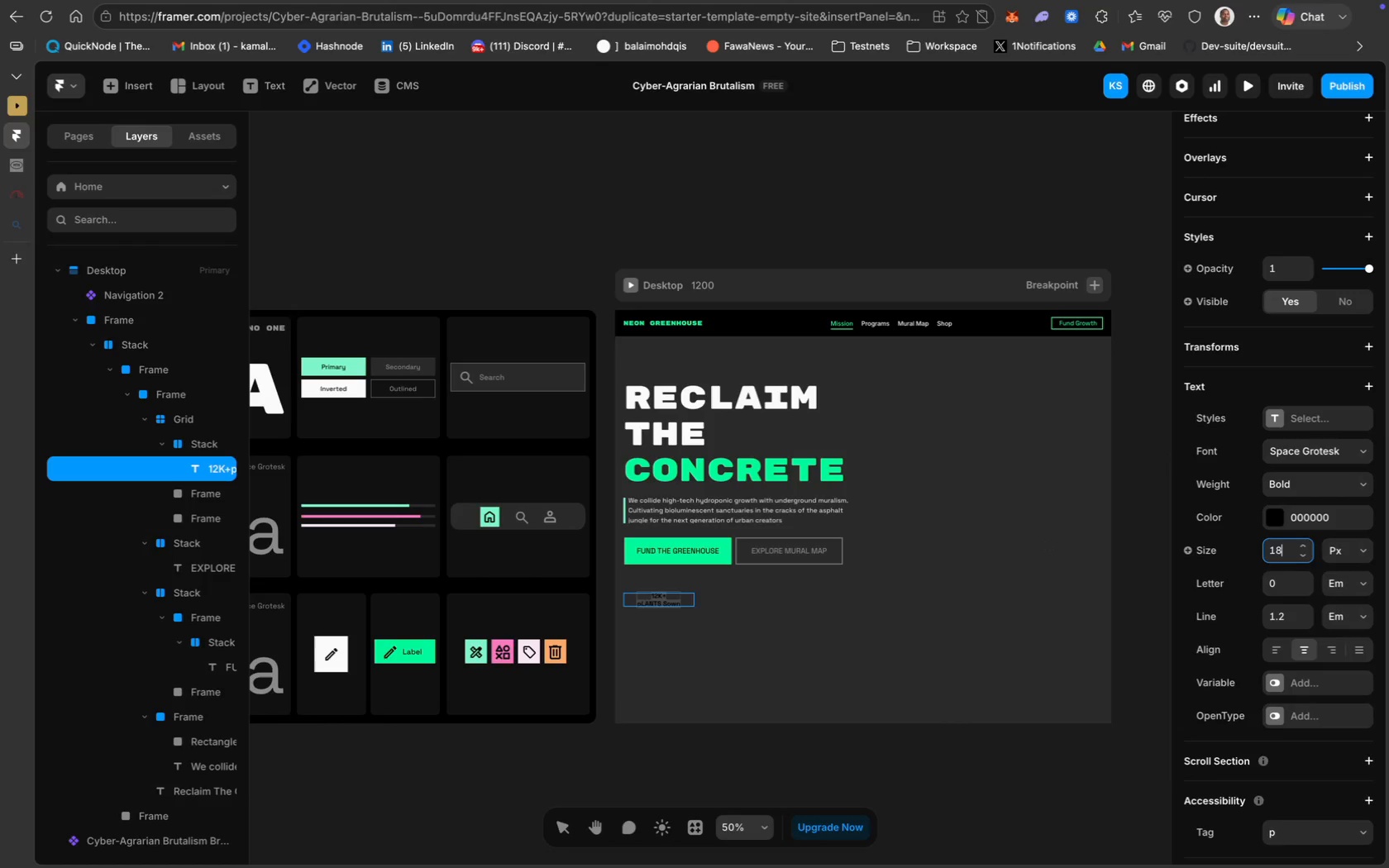 
key(Enter)
 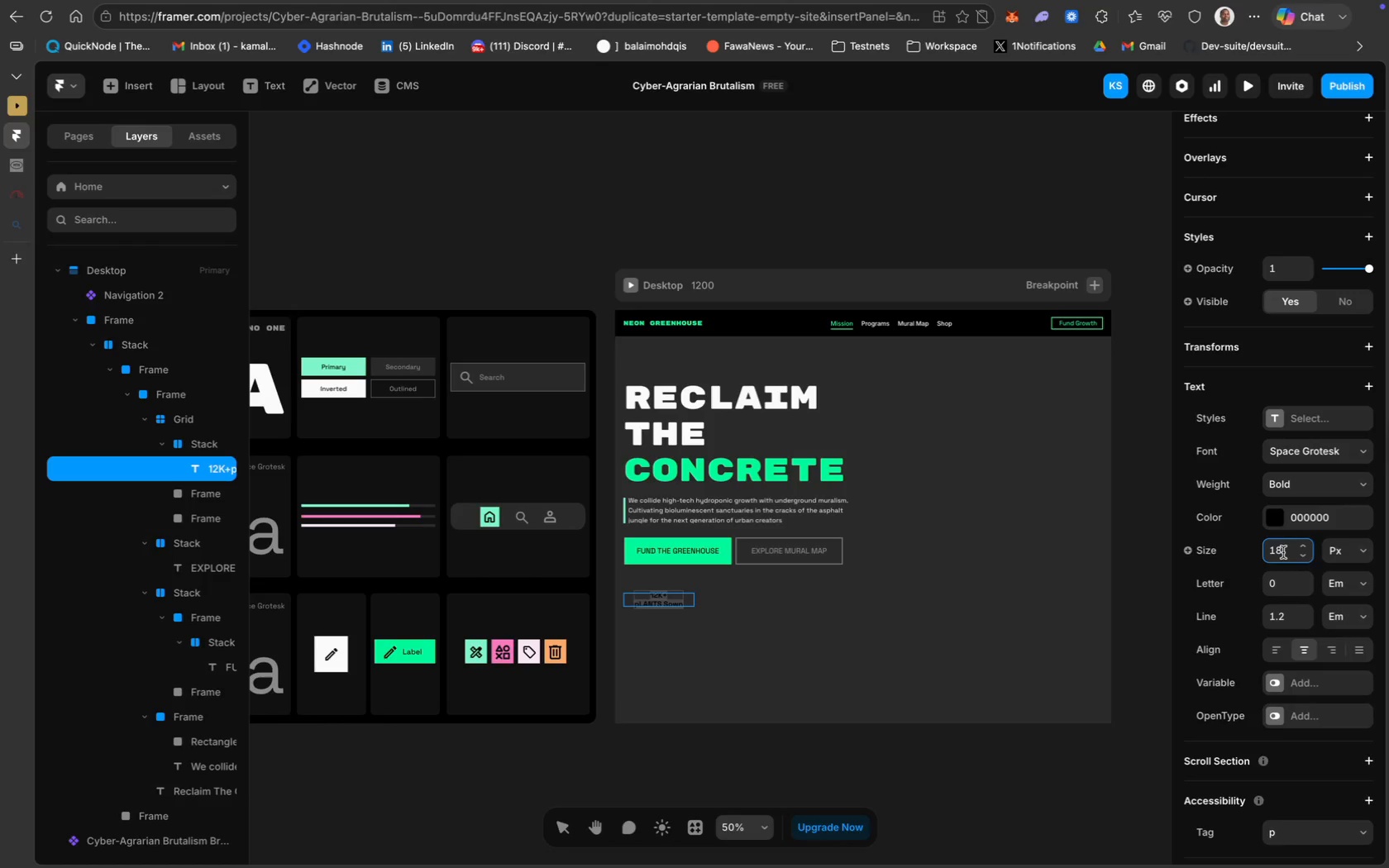 
double_click([1280, 551])
 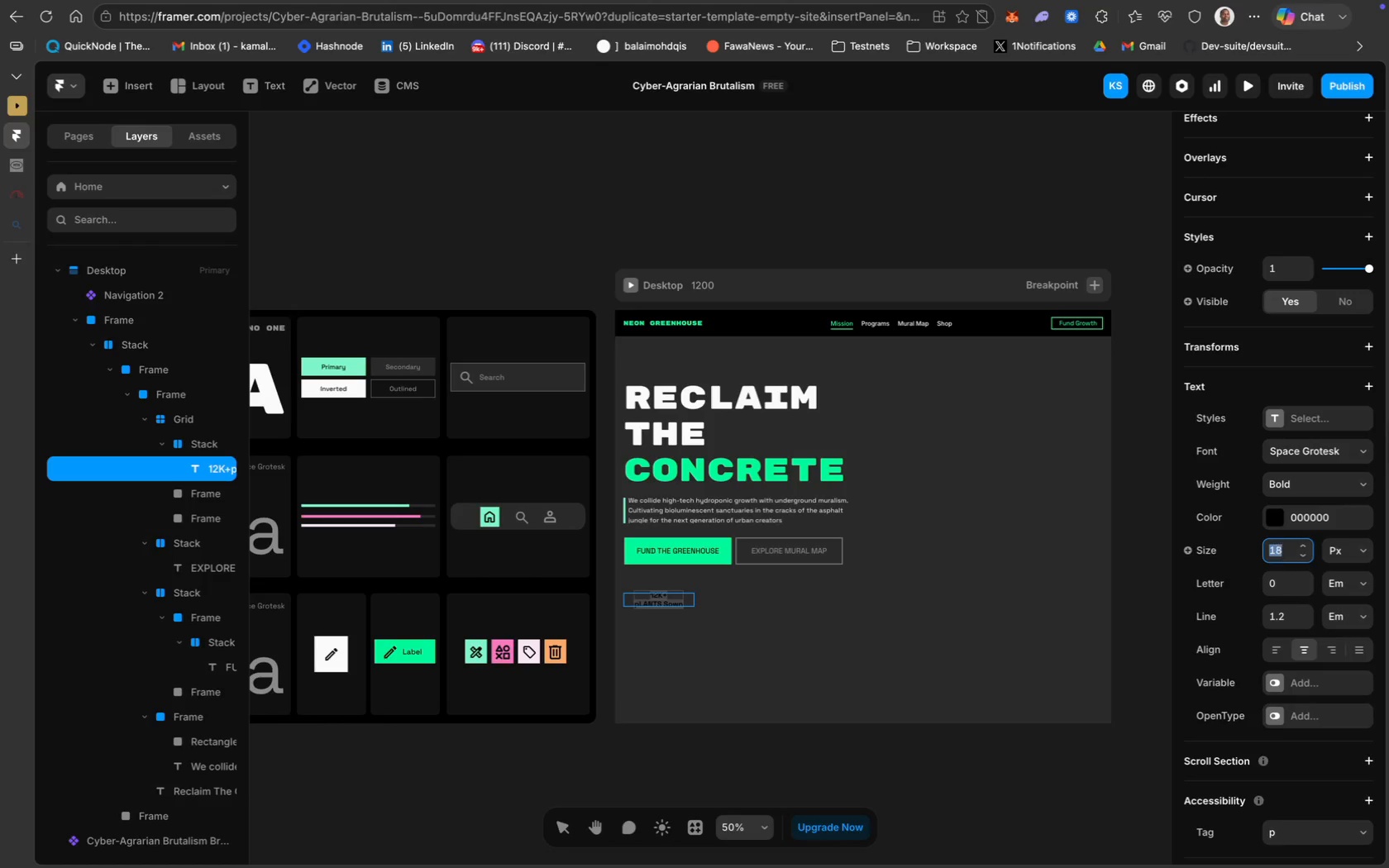 
type(30)
 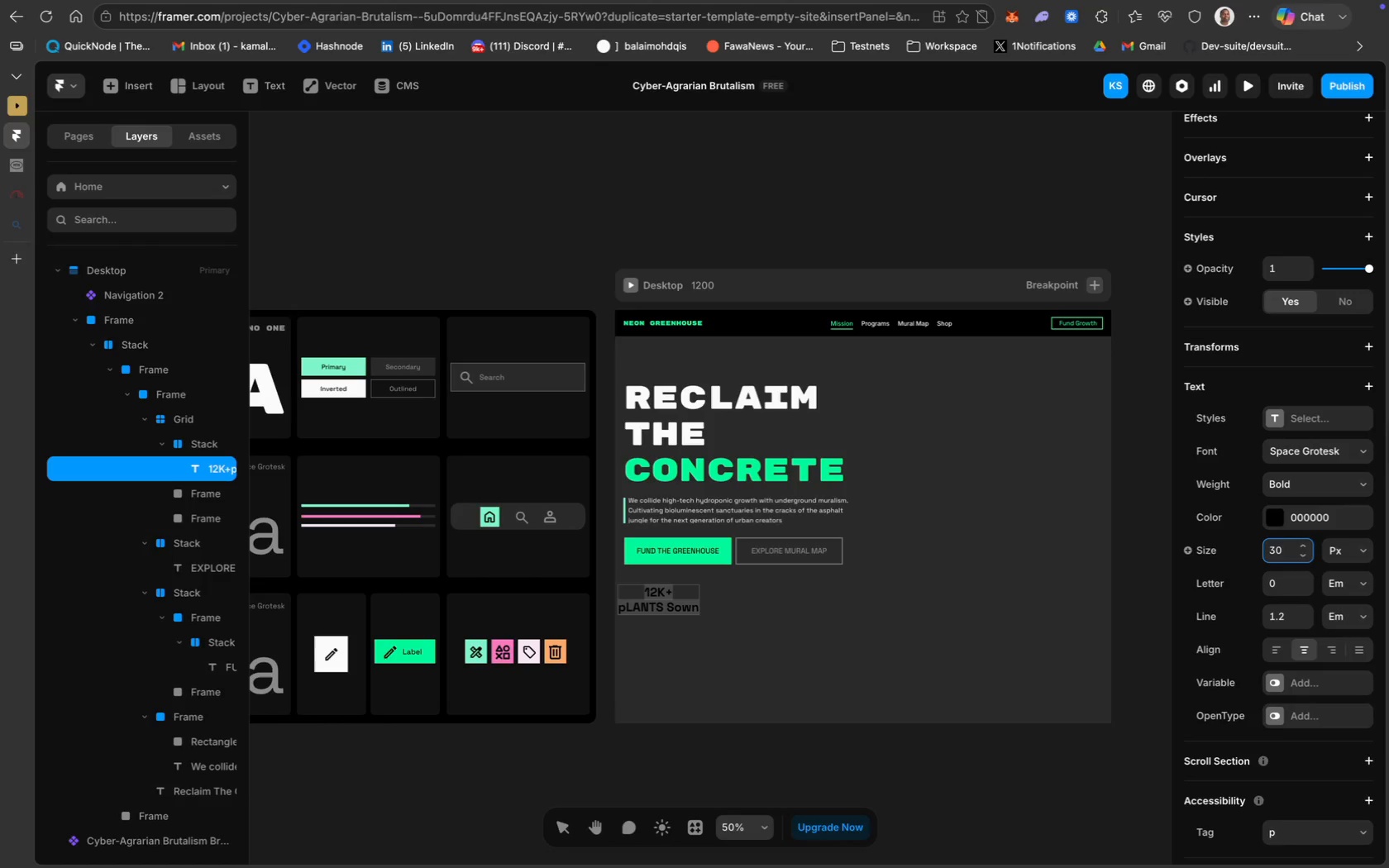 
key(Enter)
 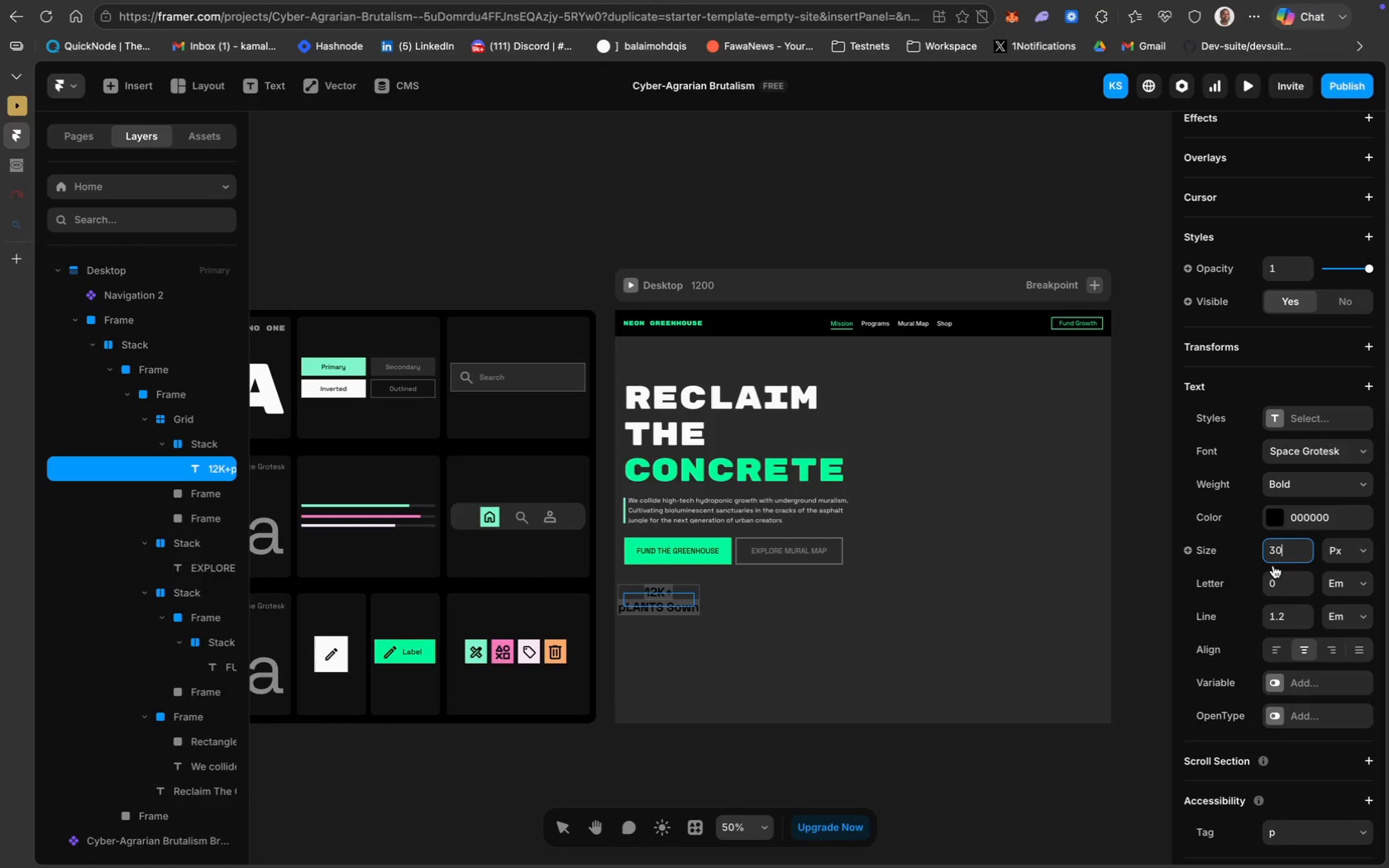 
wait(6.49)
 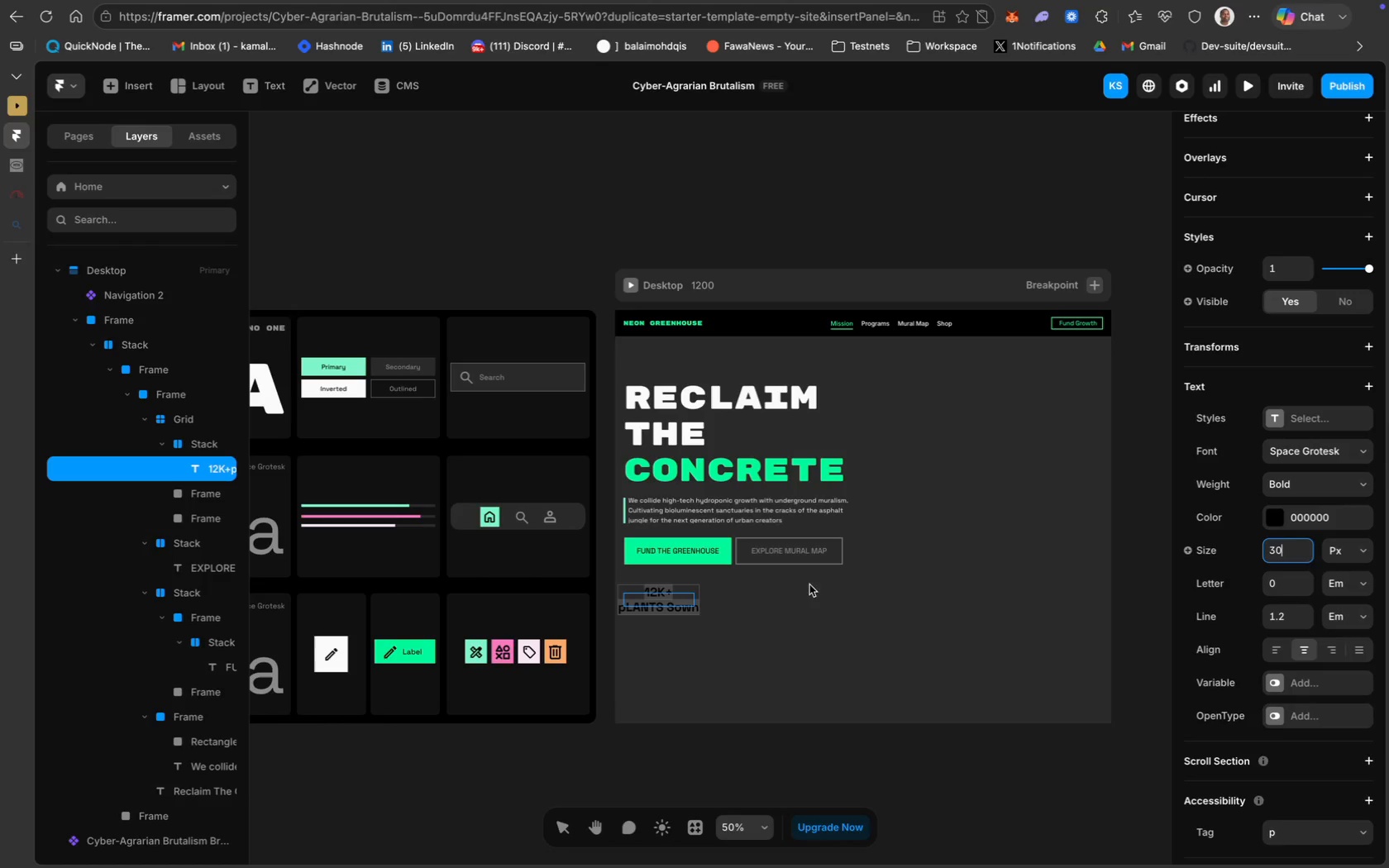 
double_click([666, 611])
 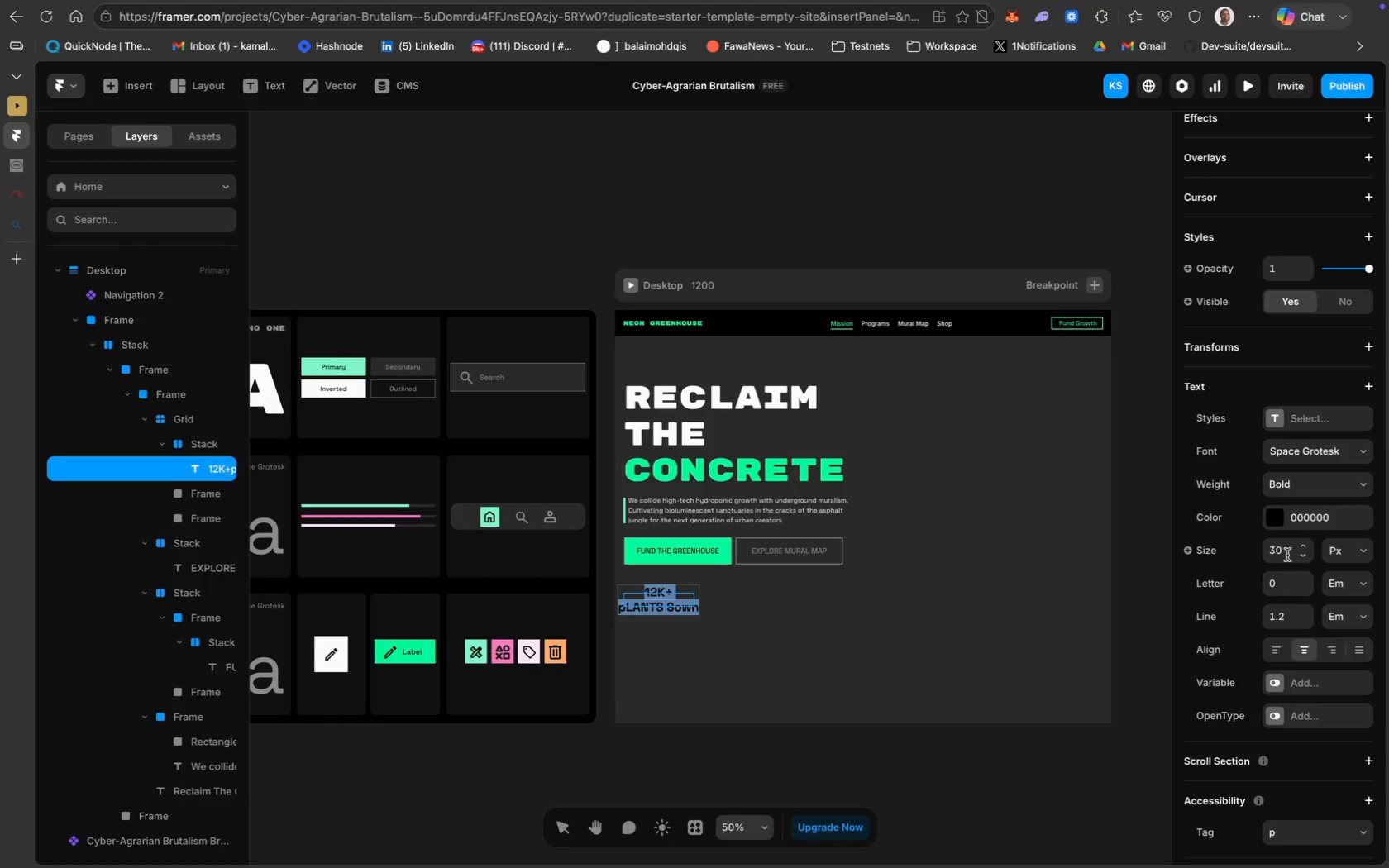 
key(Meta+CommandLeft)
 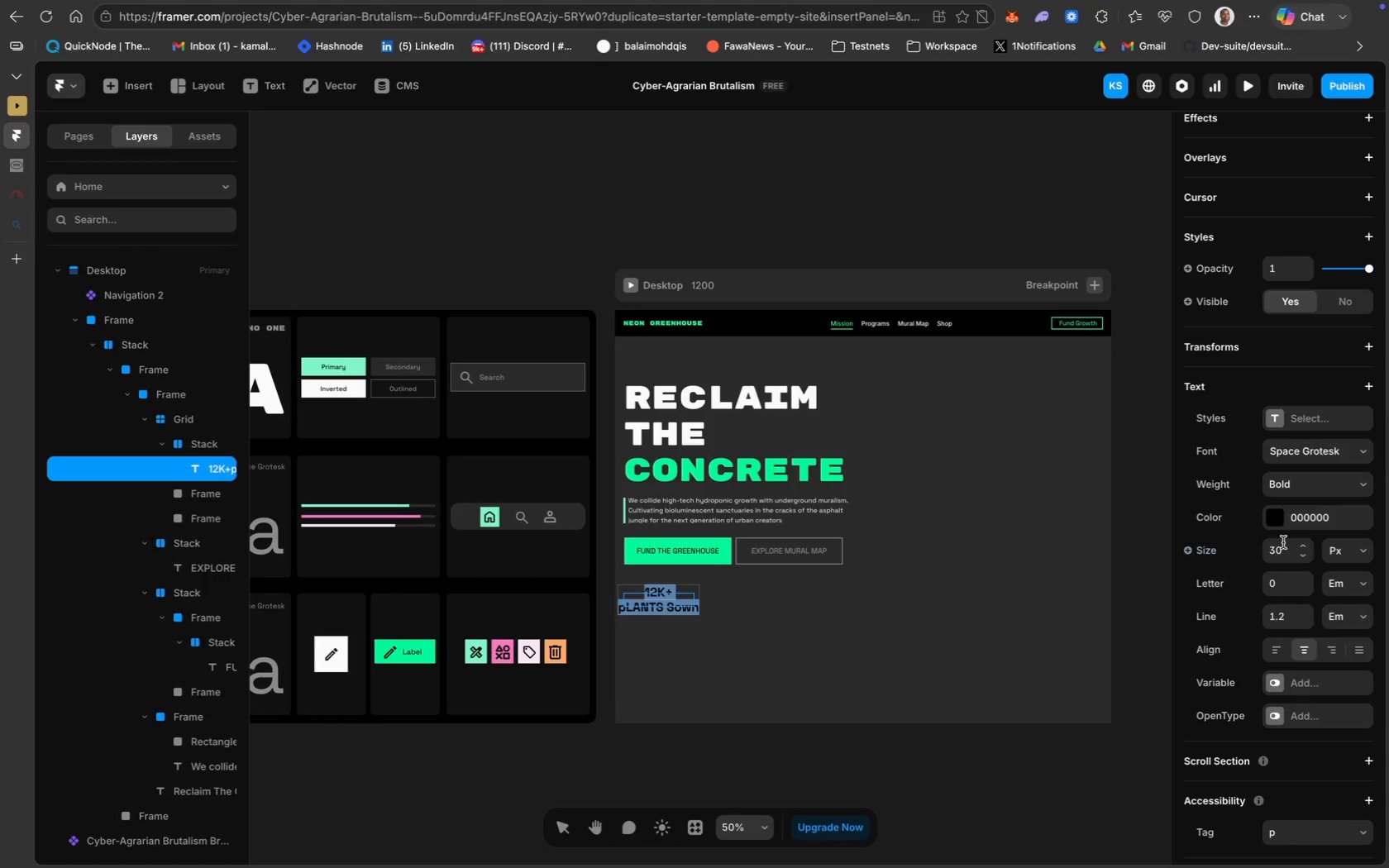 
left_click([1285, 542])
 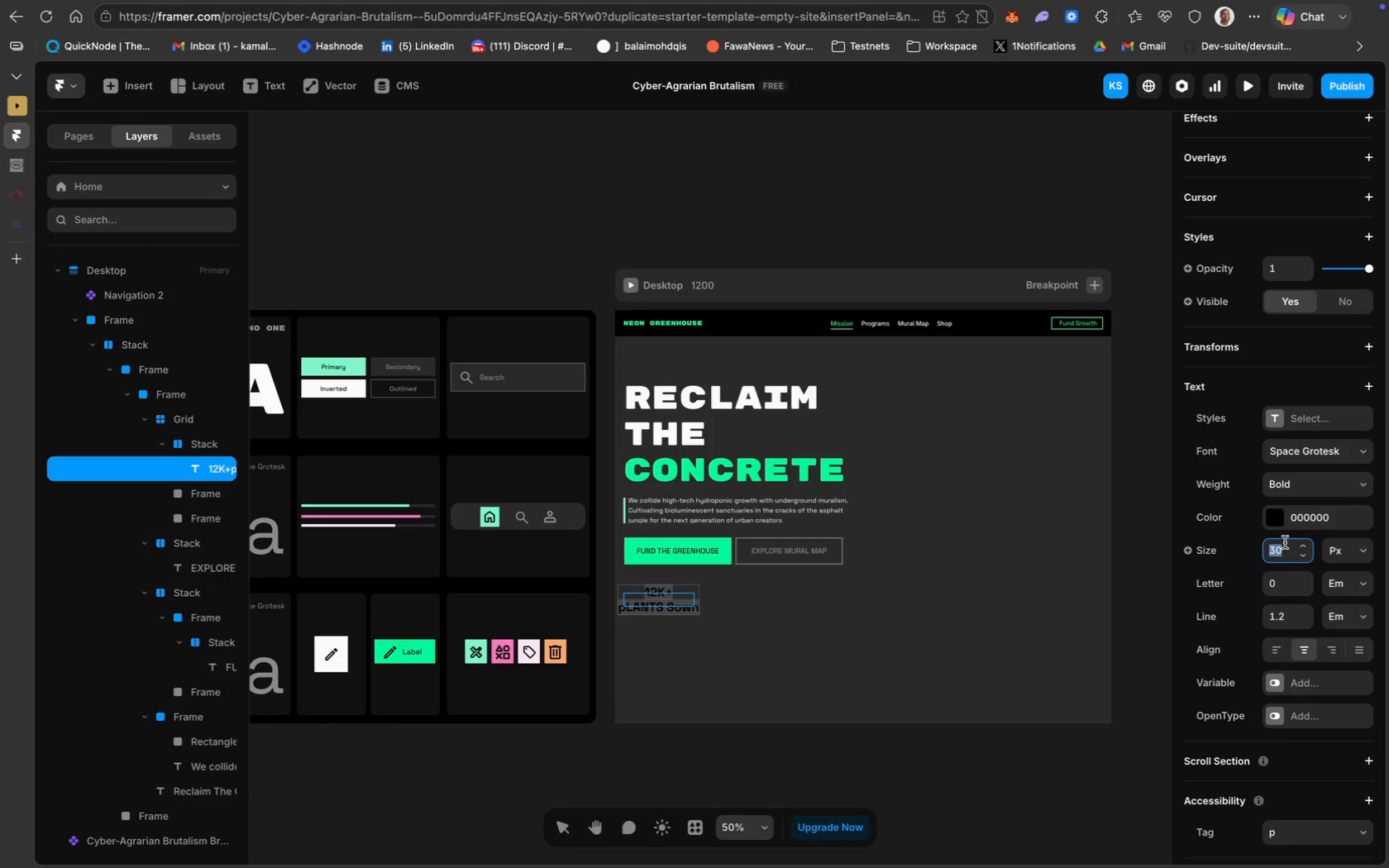 
type(20)
 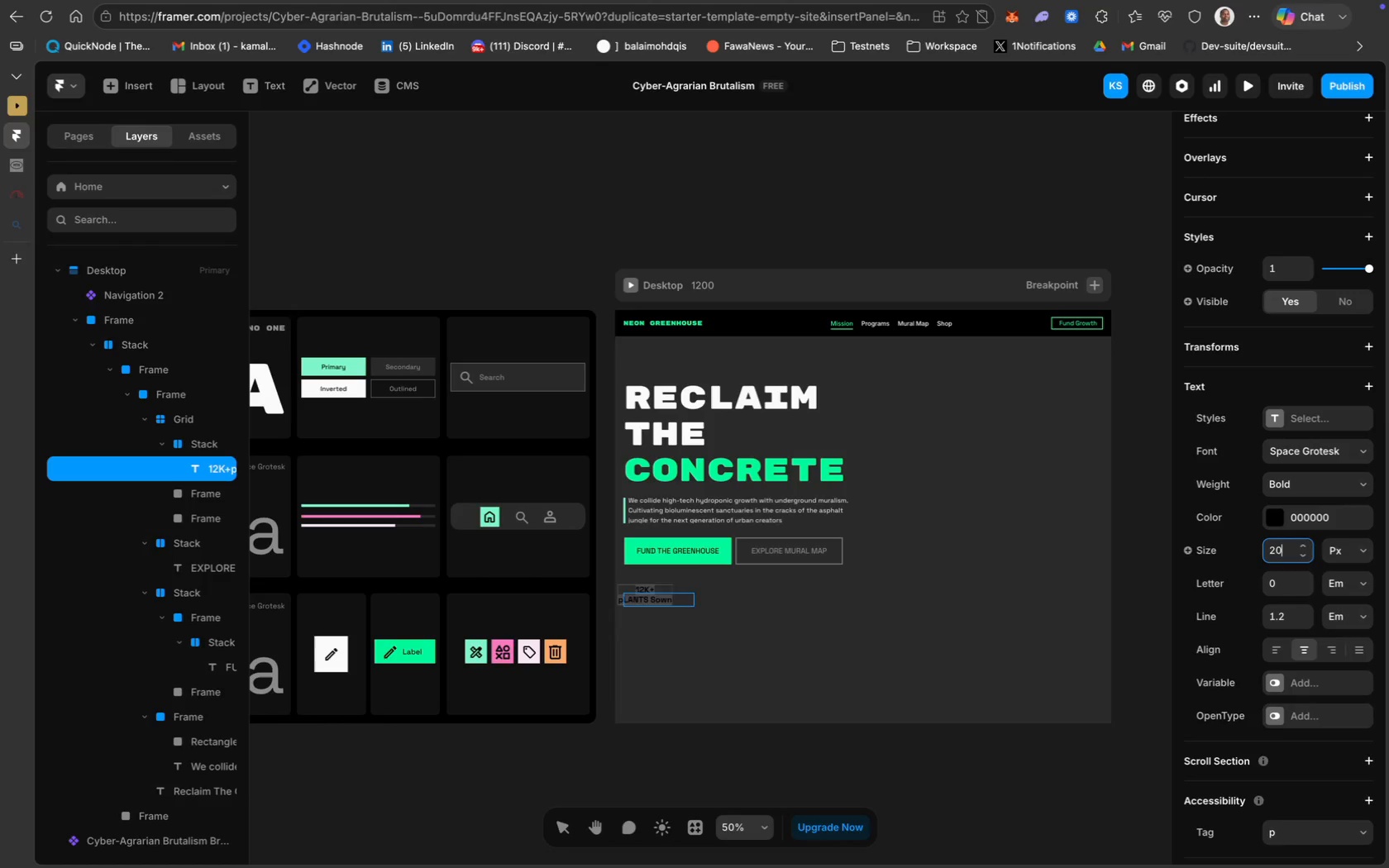 
key(Enter)
 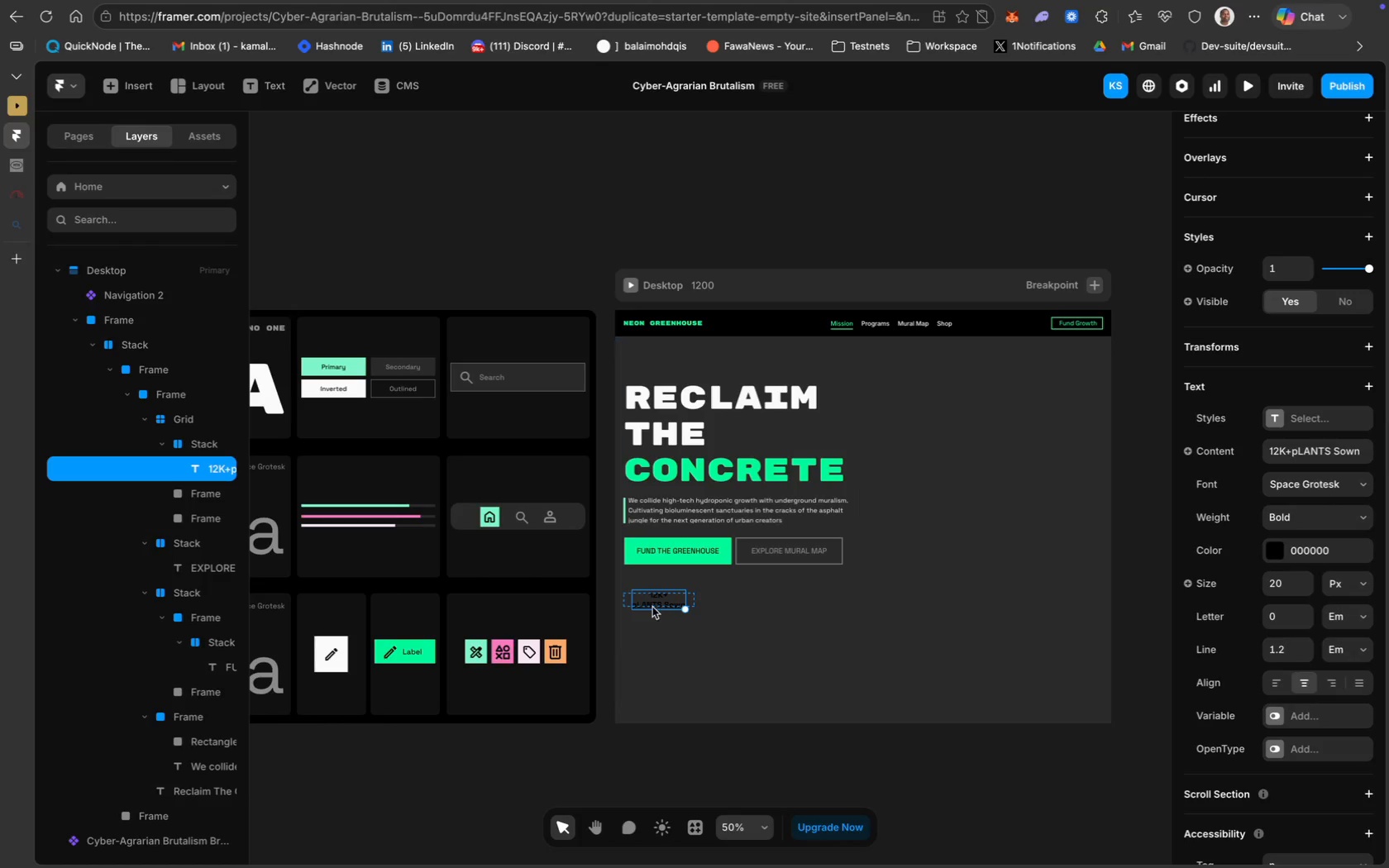 
double_click([649, 604])
 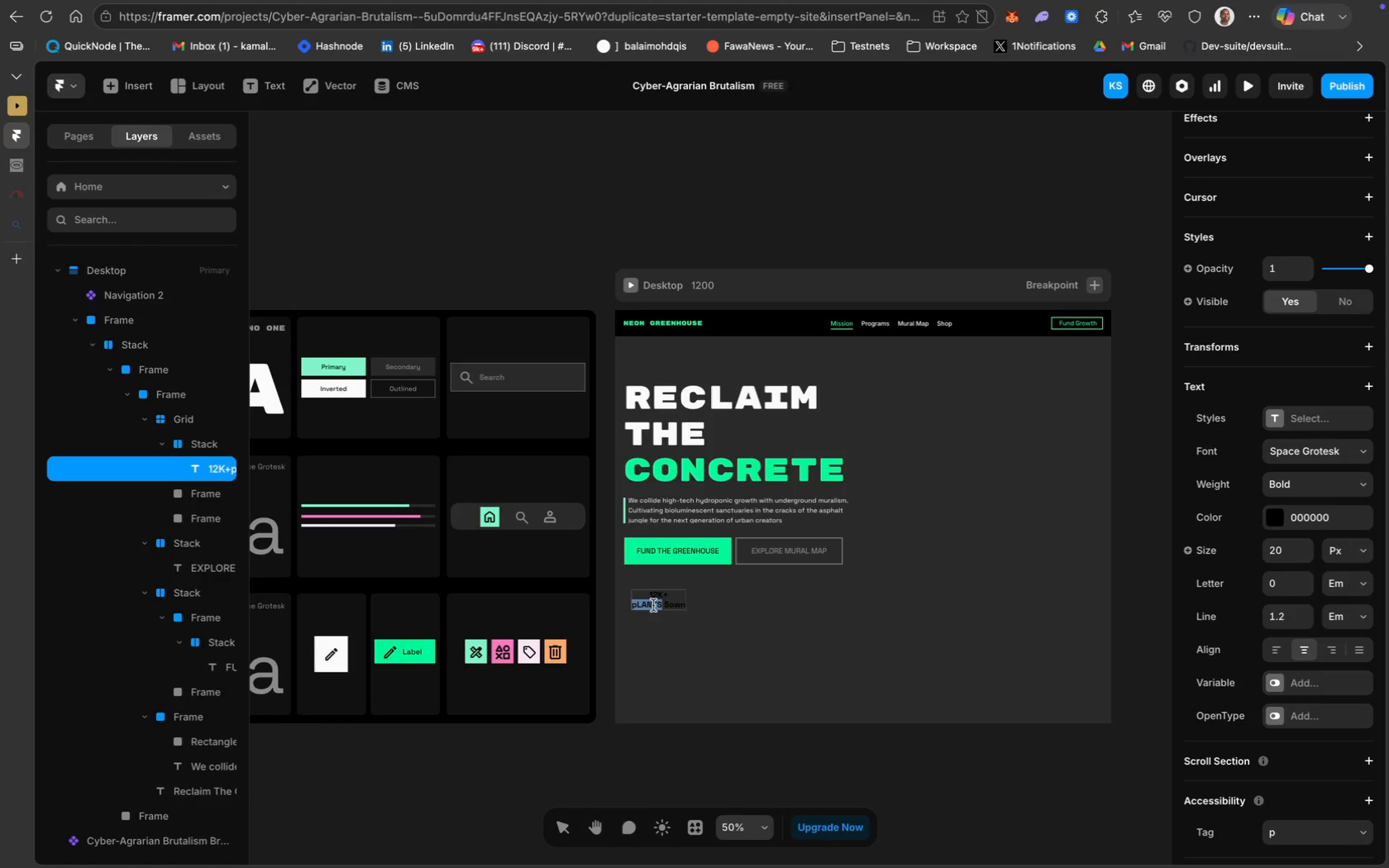 
type(PLANT)
 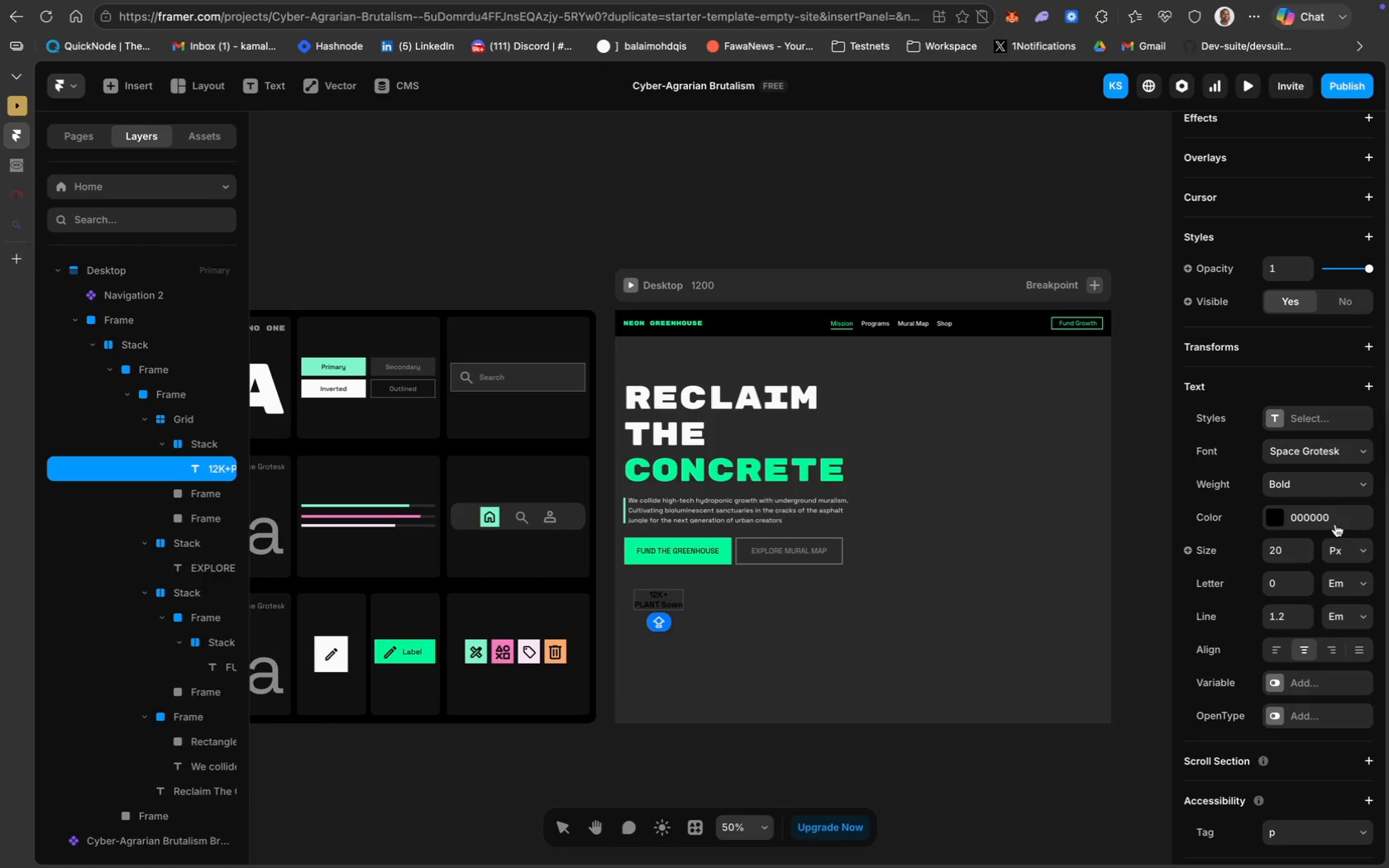 
left_click([1290, 555])
 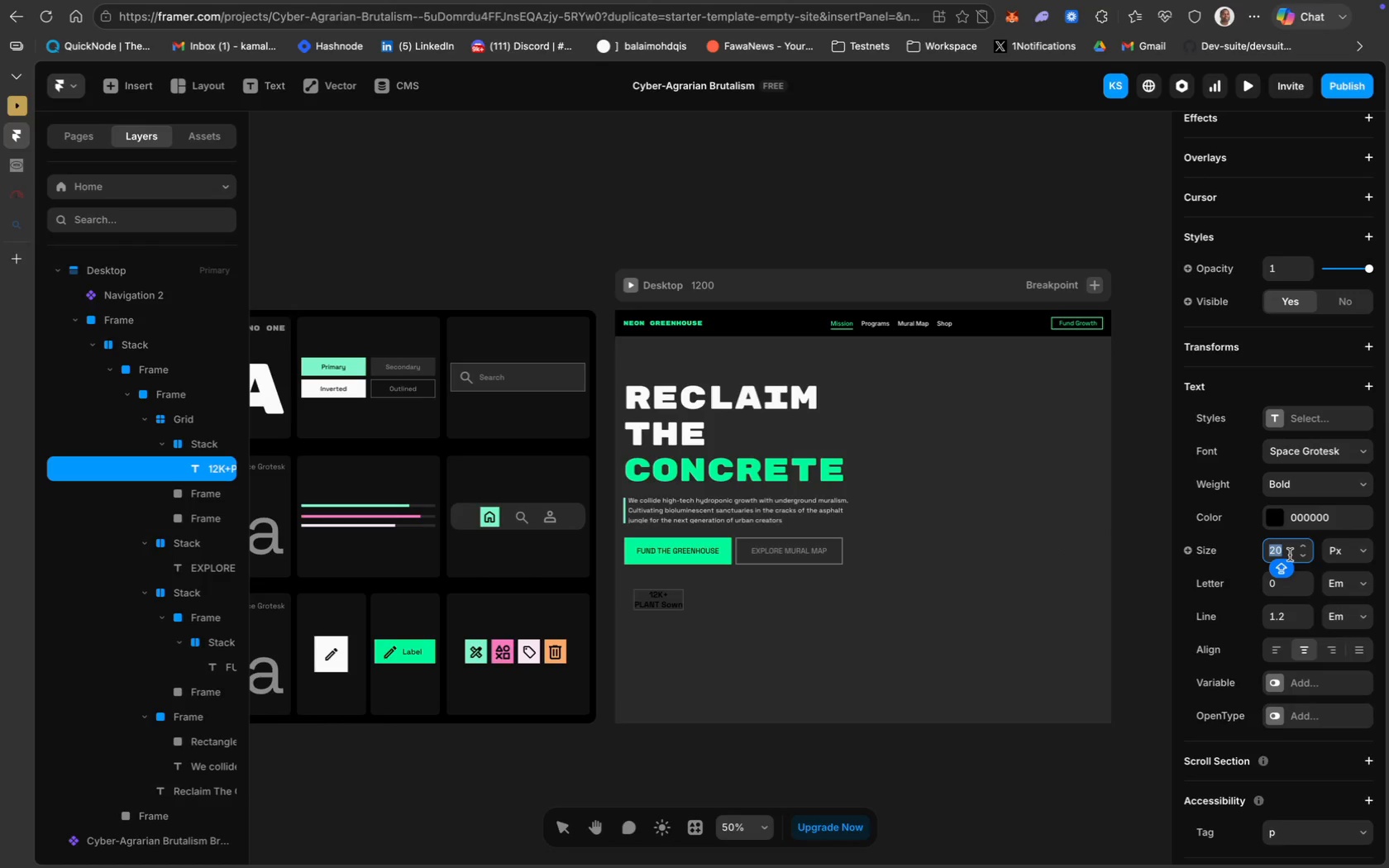 
type(25)
 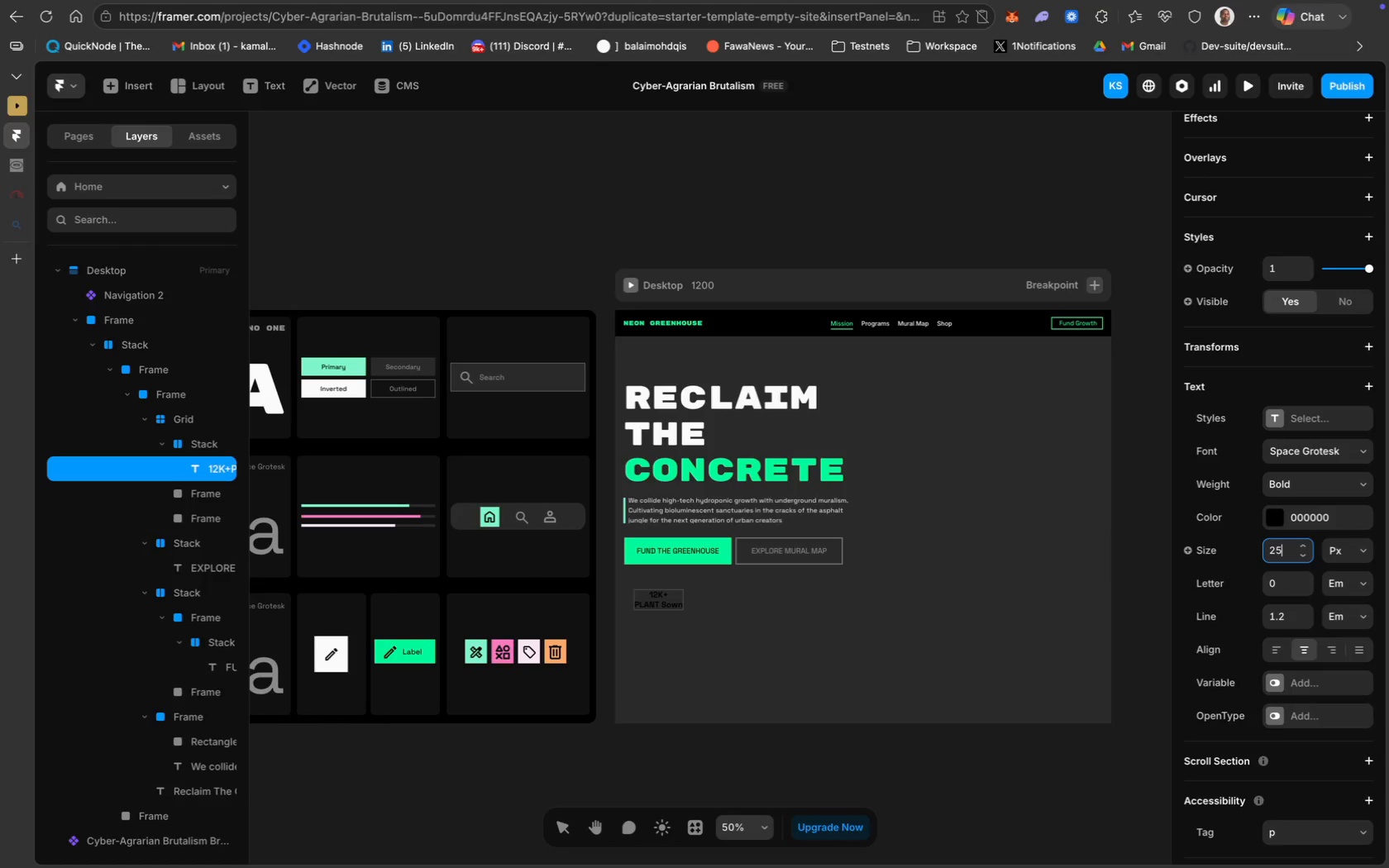 
key(Enter)
 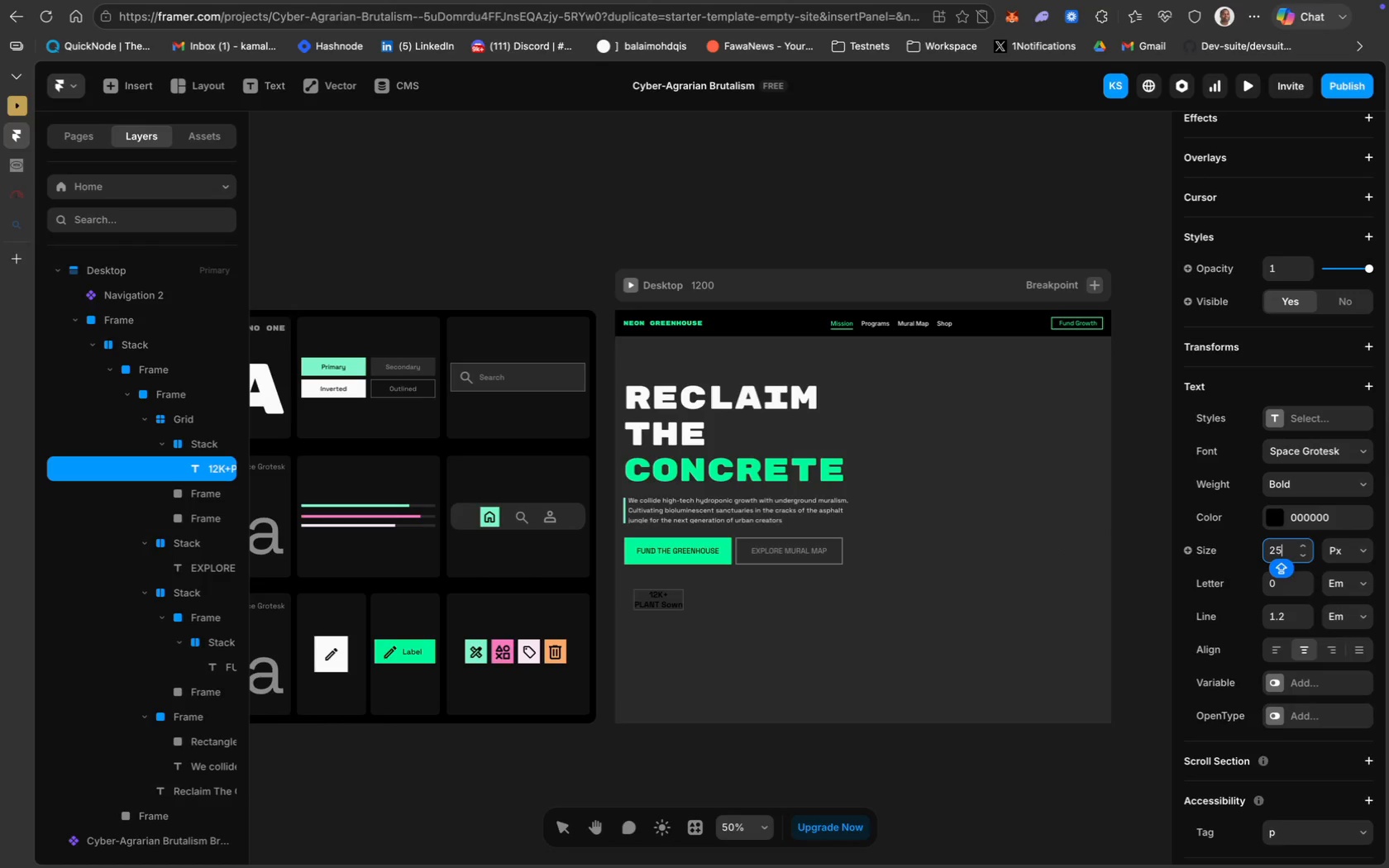 
key(Meta+A)
 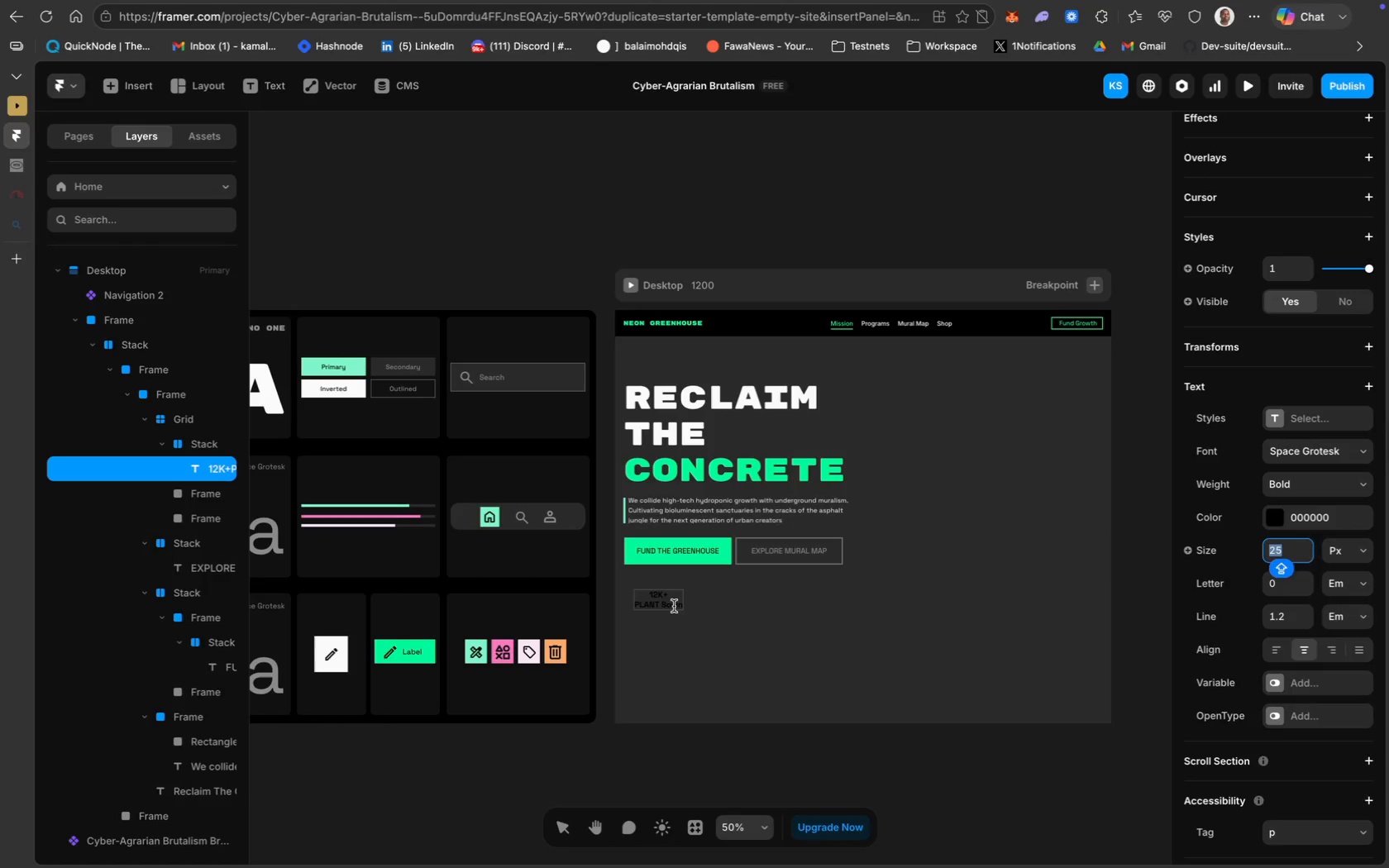 
double_click([675, 602])
 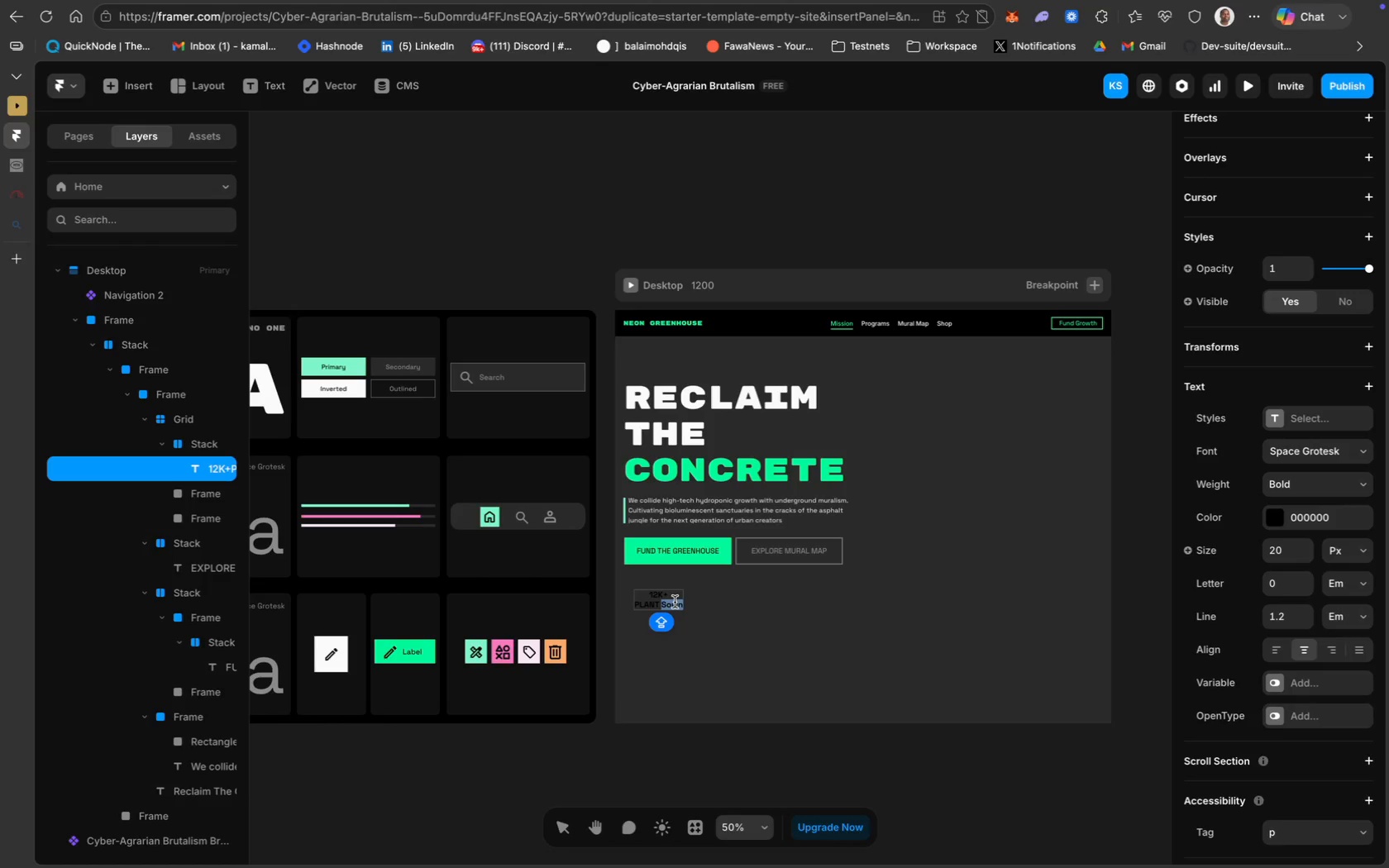 
type(SOWN)
 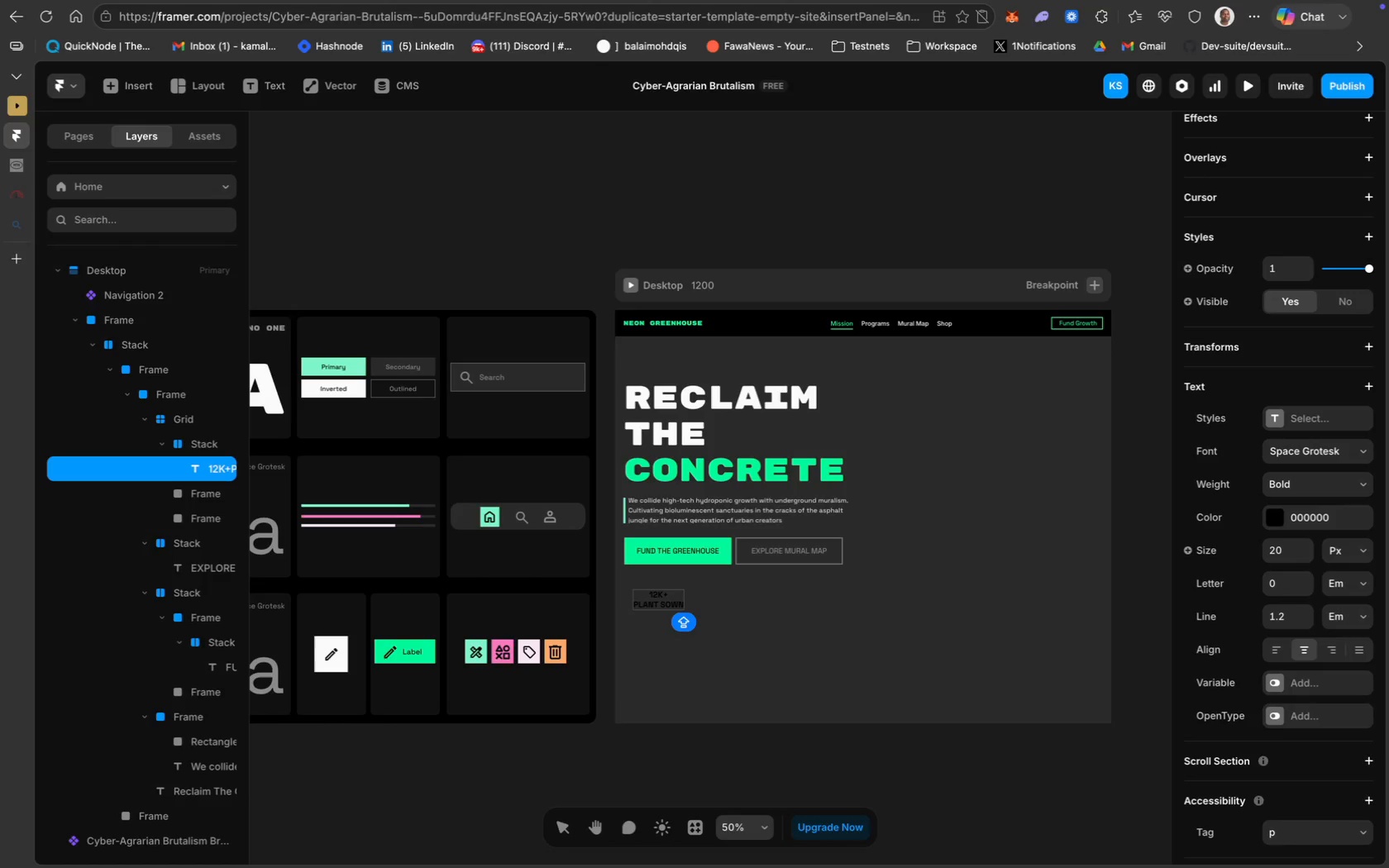 
key(Meta+A)
 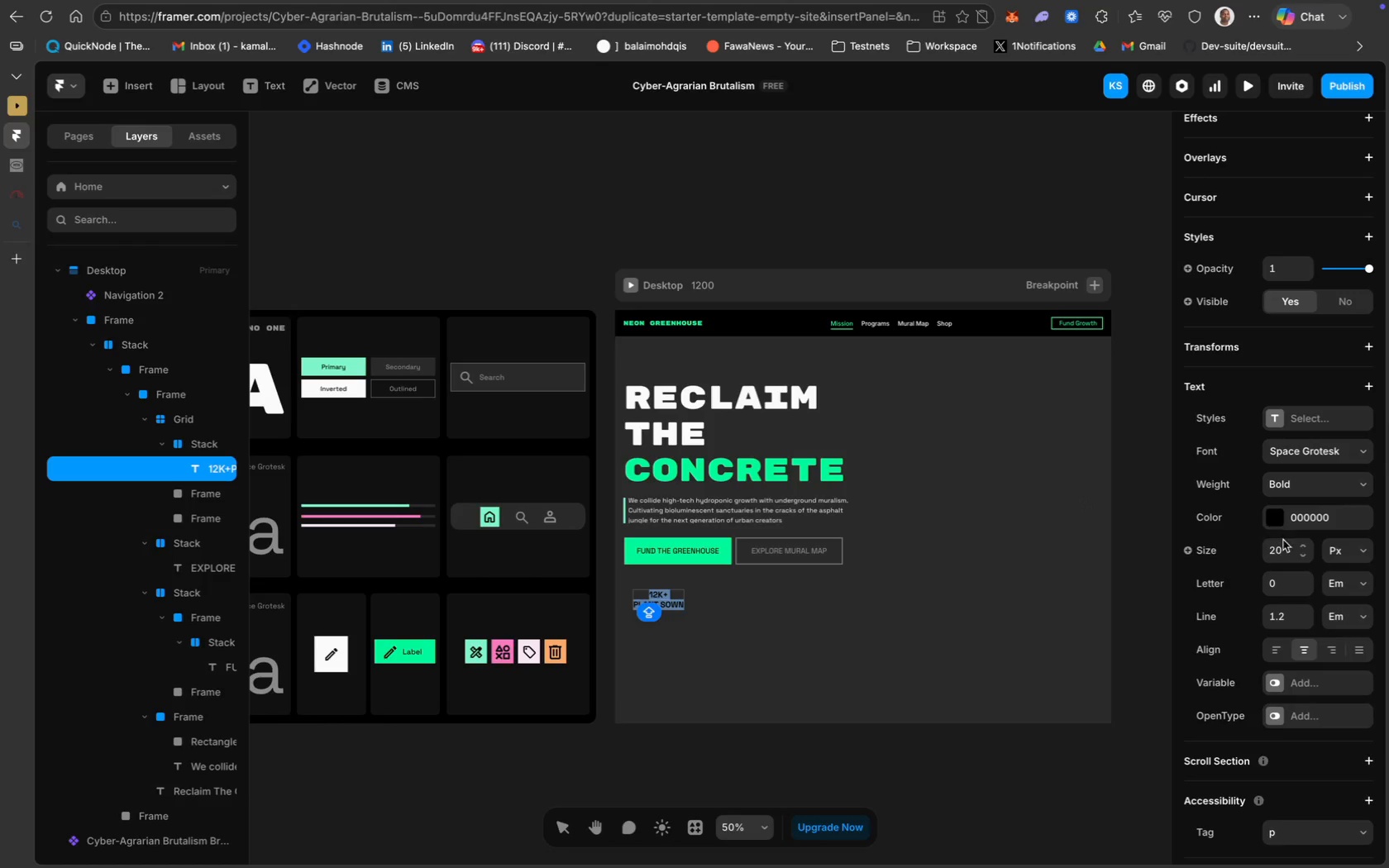 
left_click([1286, 547])
 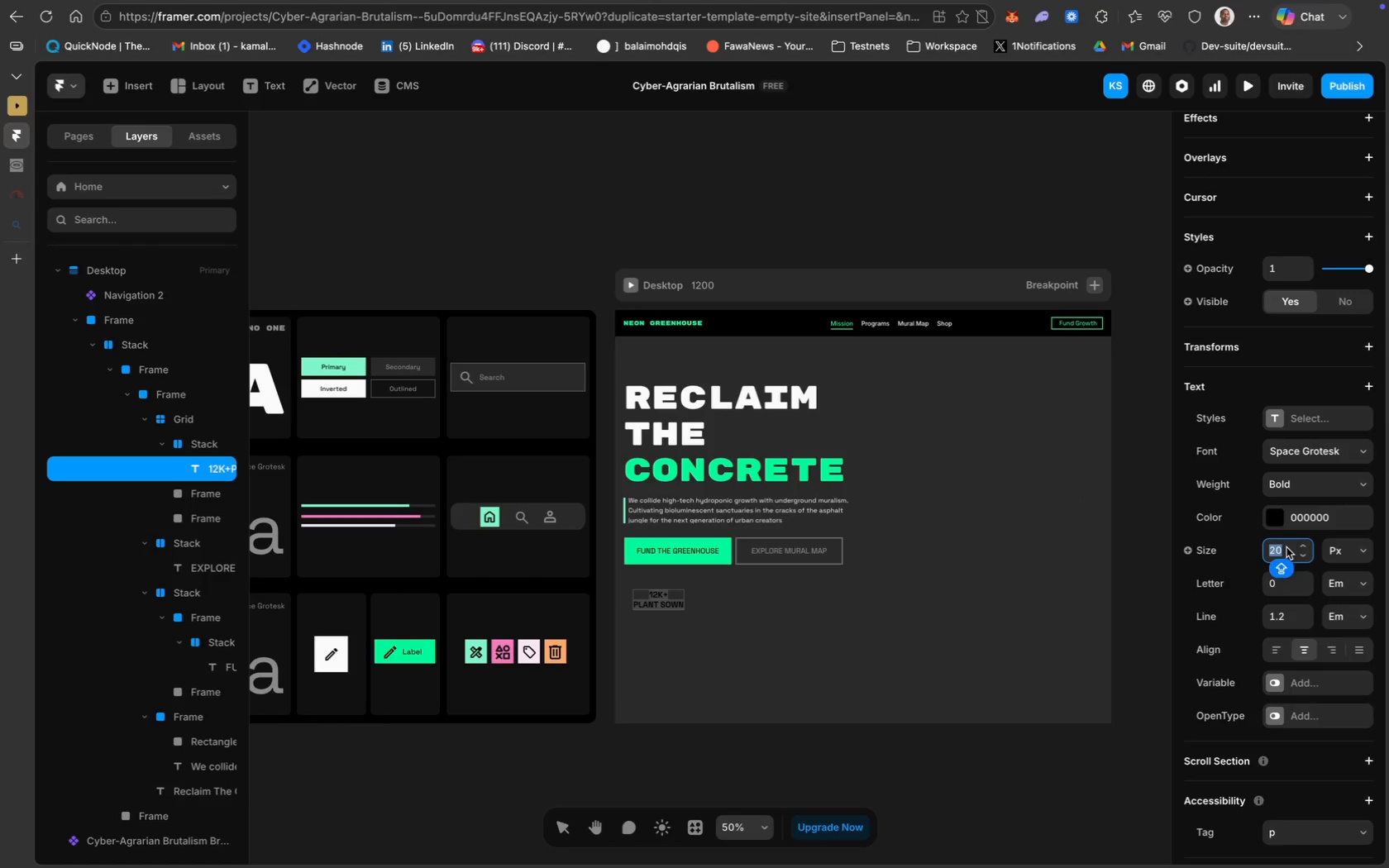 
type(25)
 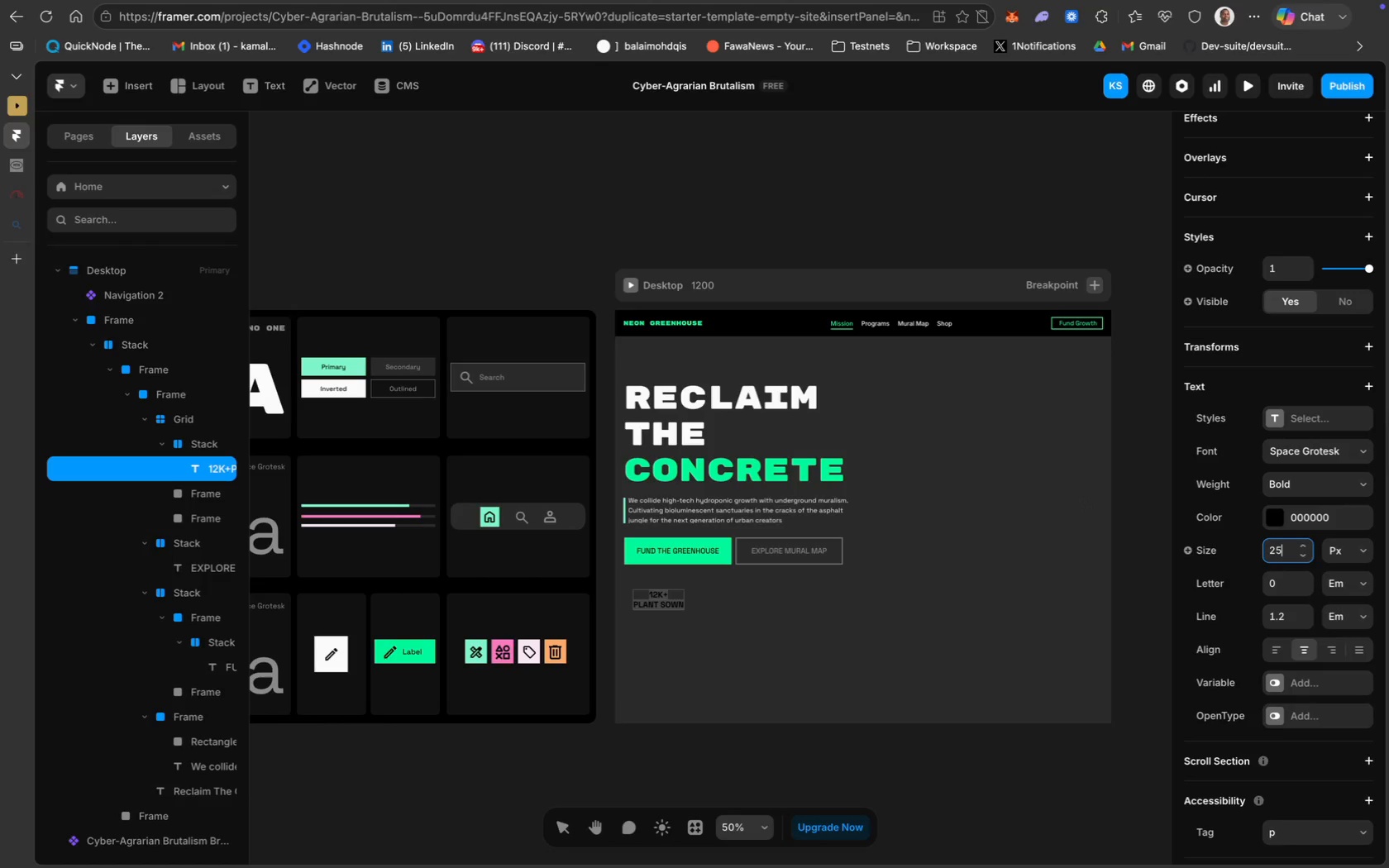 
key(Enter)
 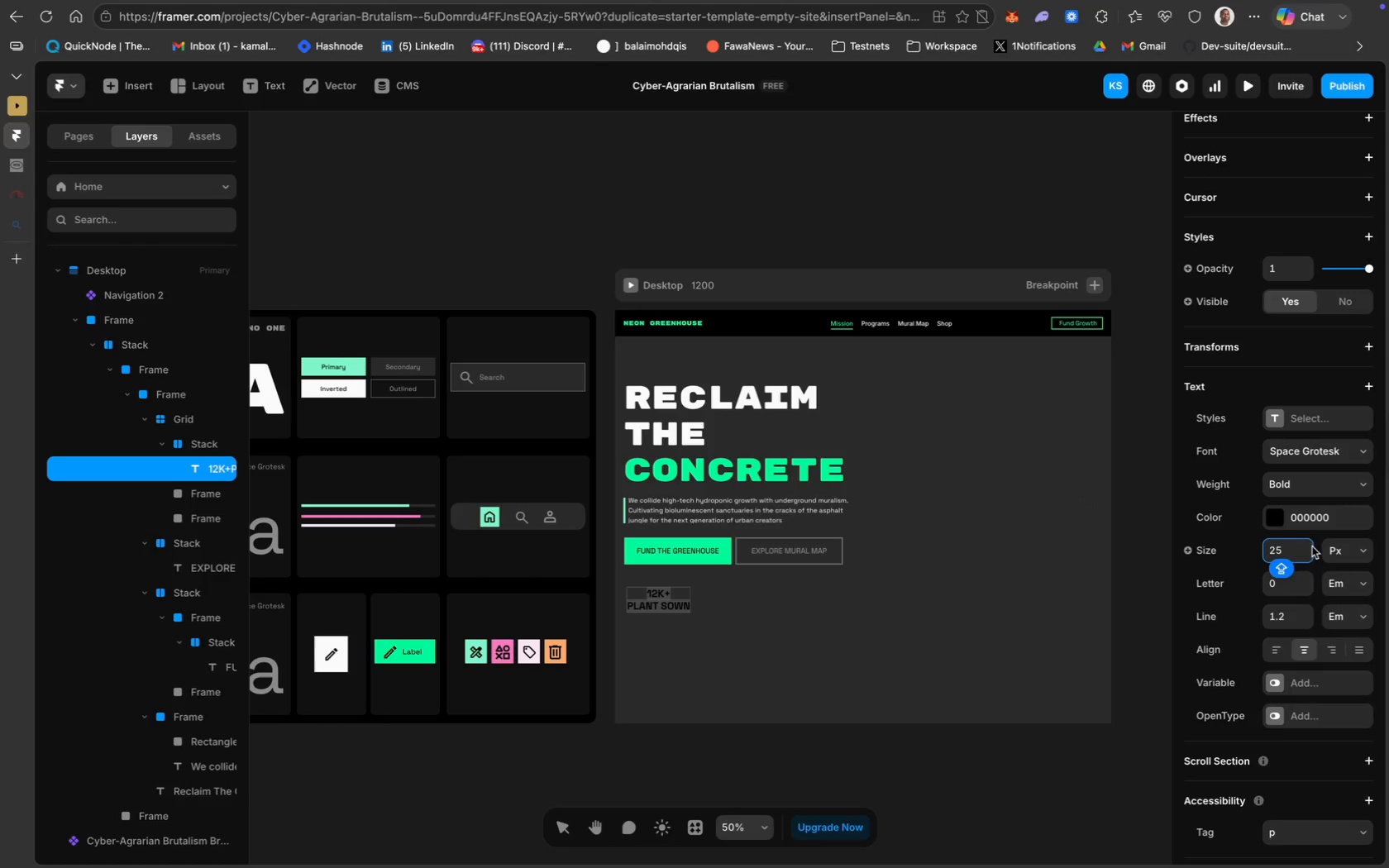 
key(Backspace)
 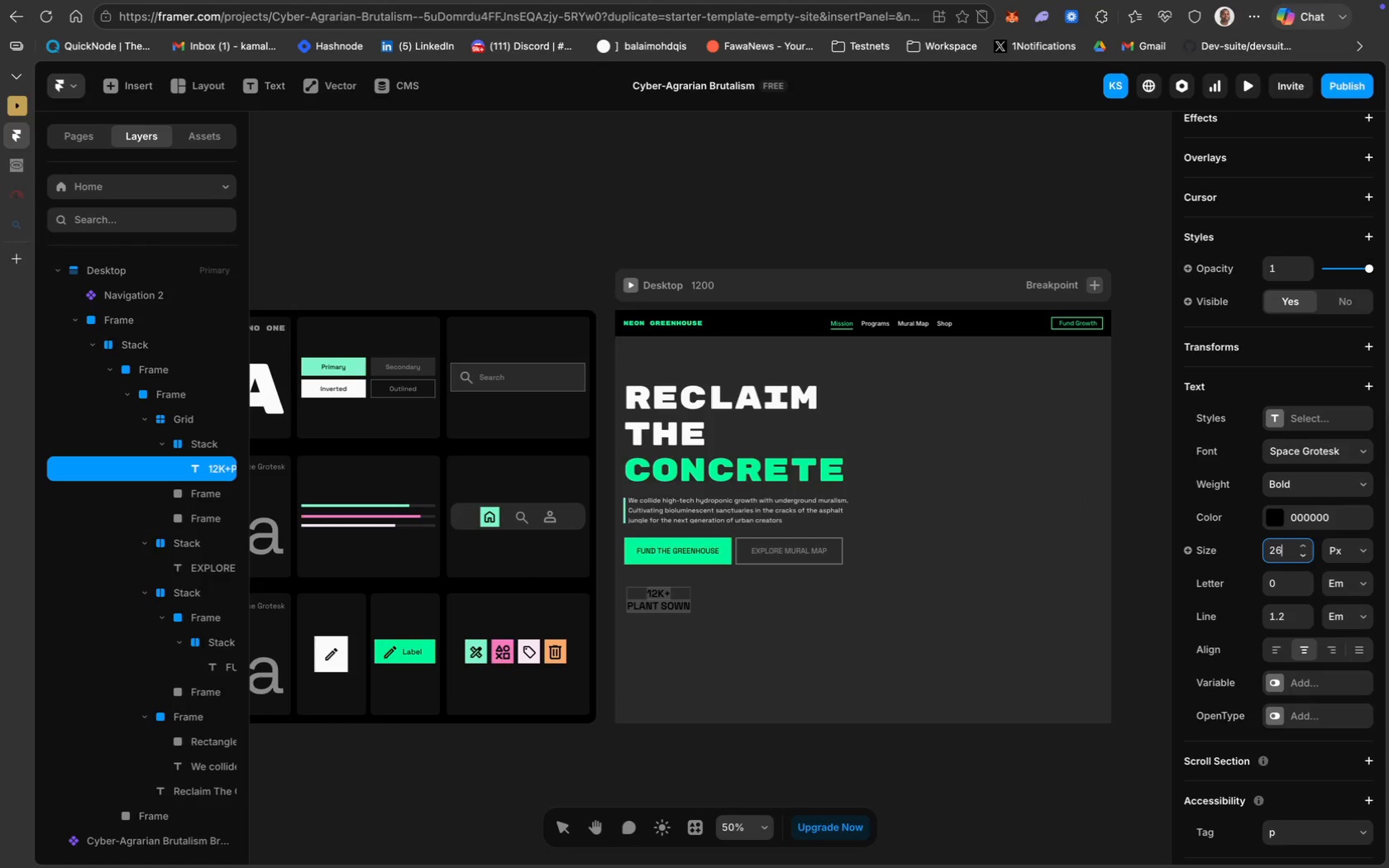 
key(6)
 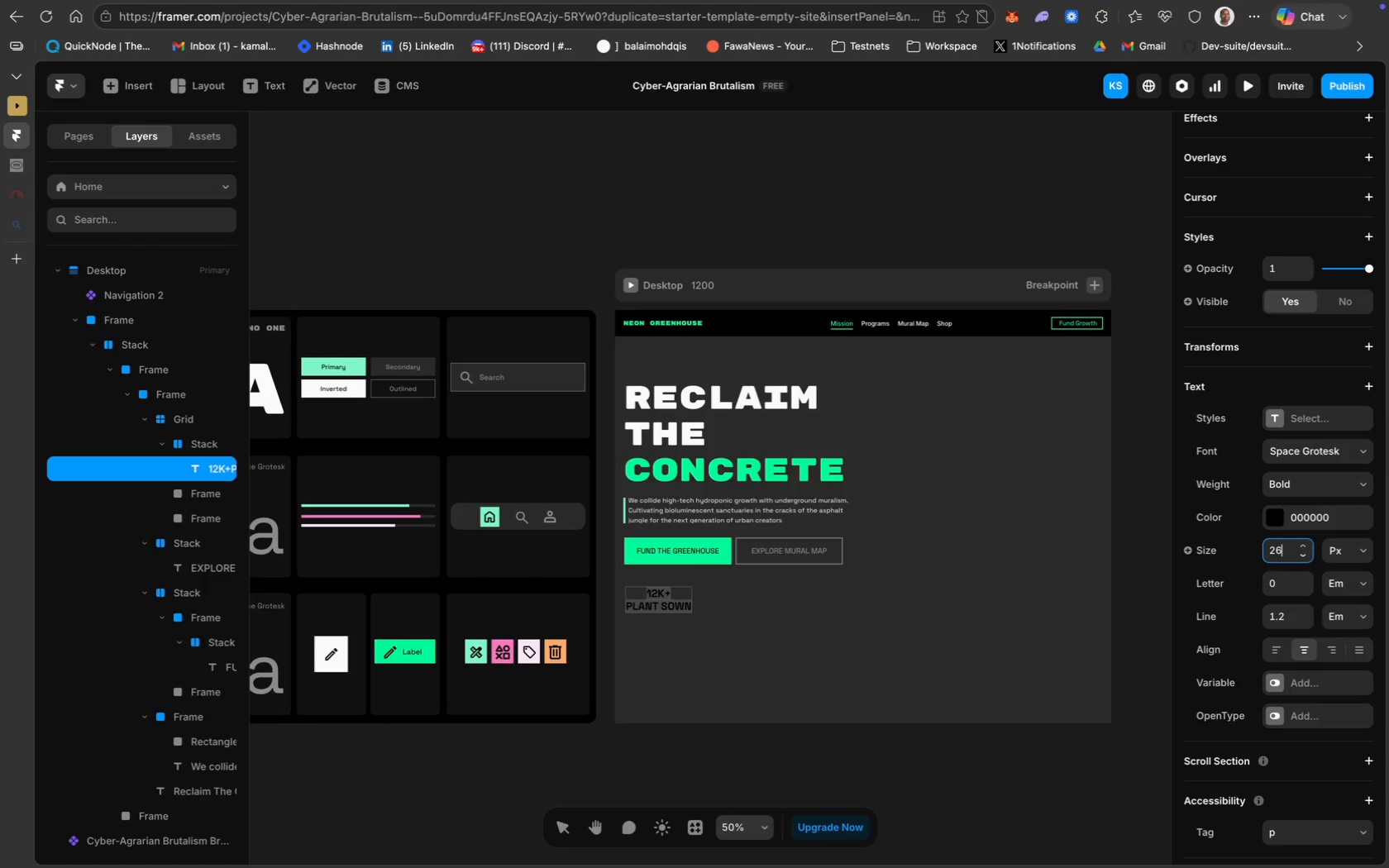 
key(Enter)
 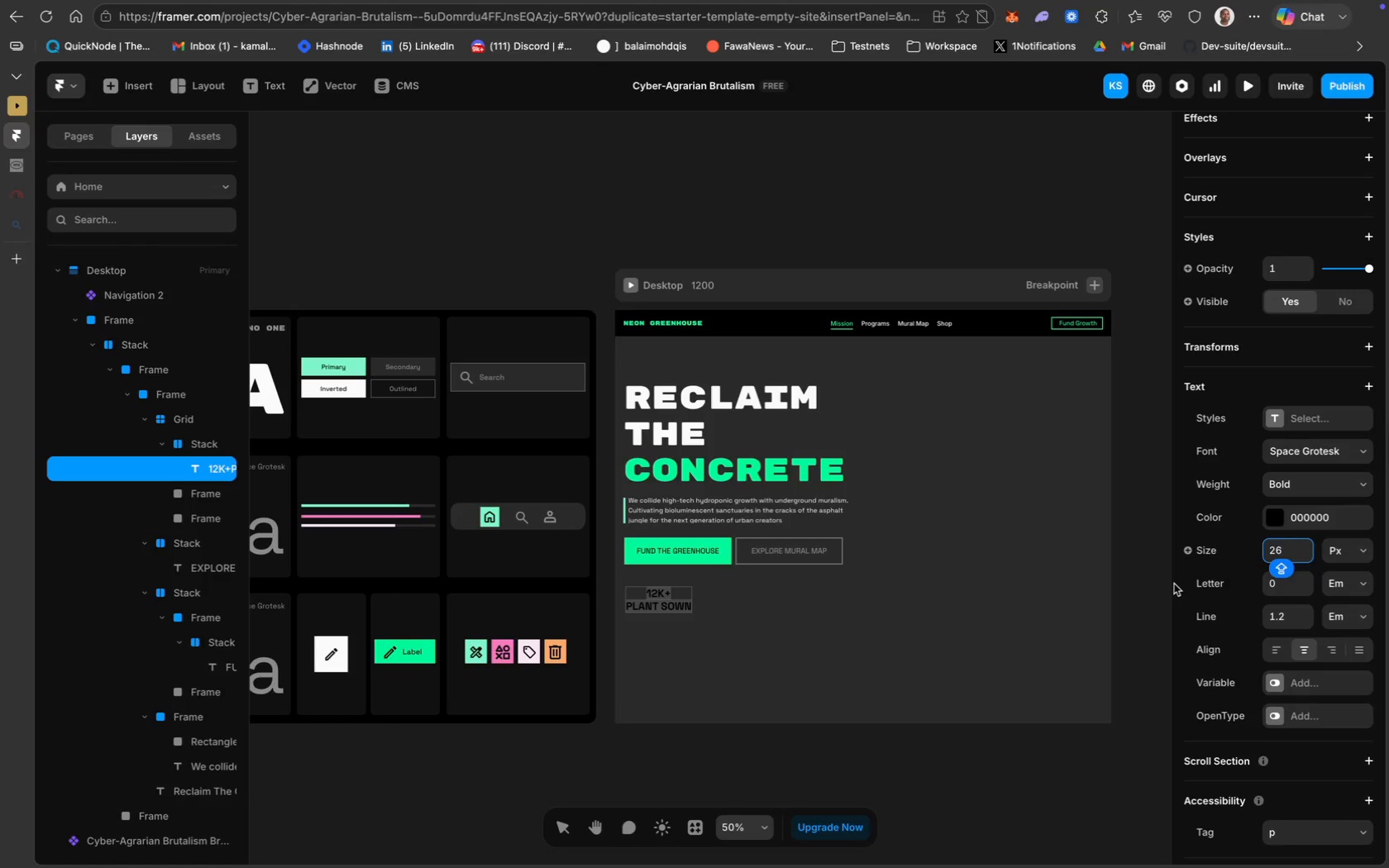 
wait(8.13)
 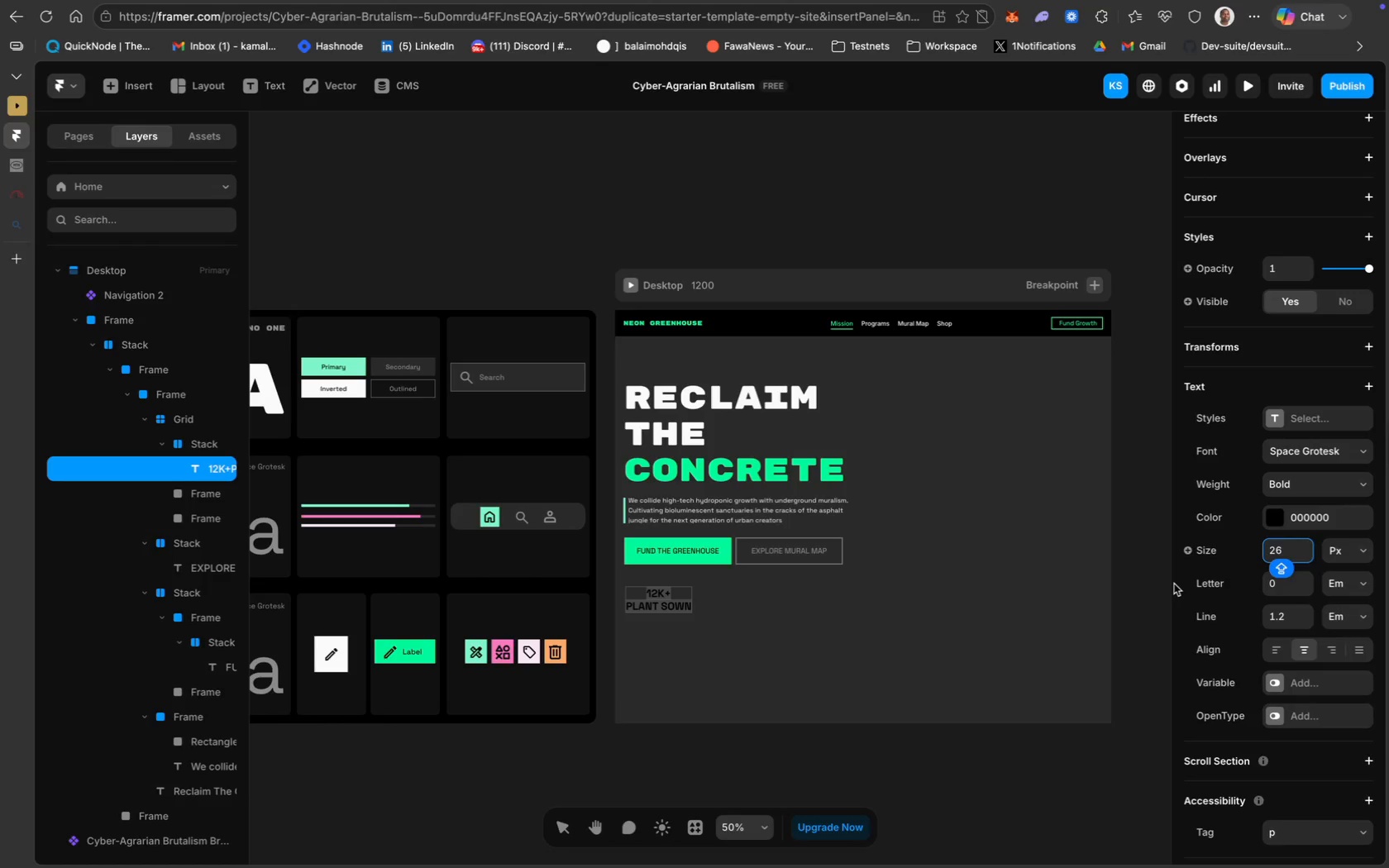 
left_click([1277, 651])
 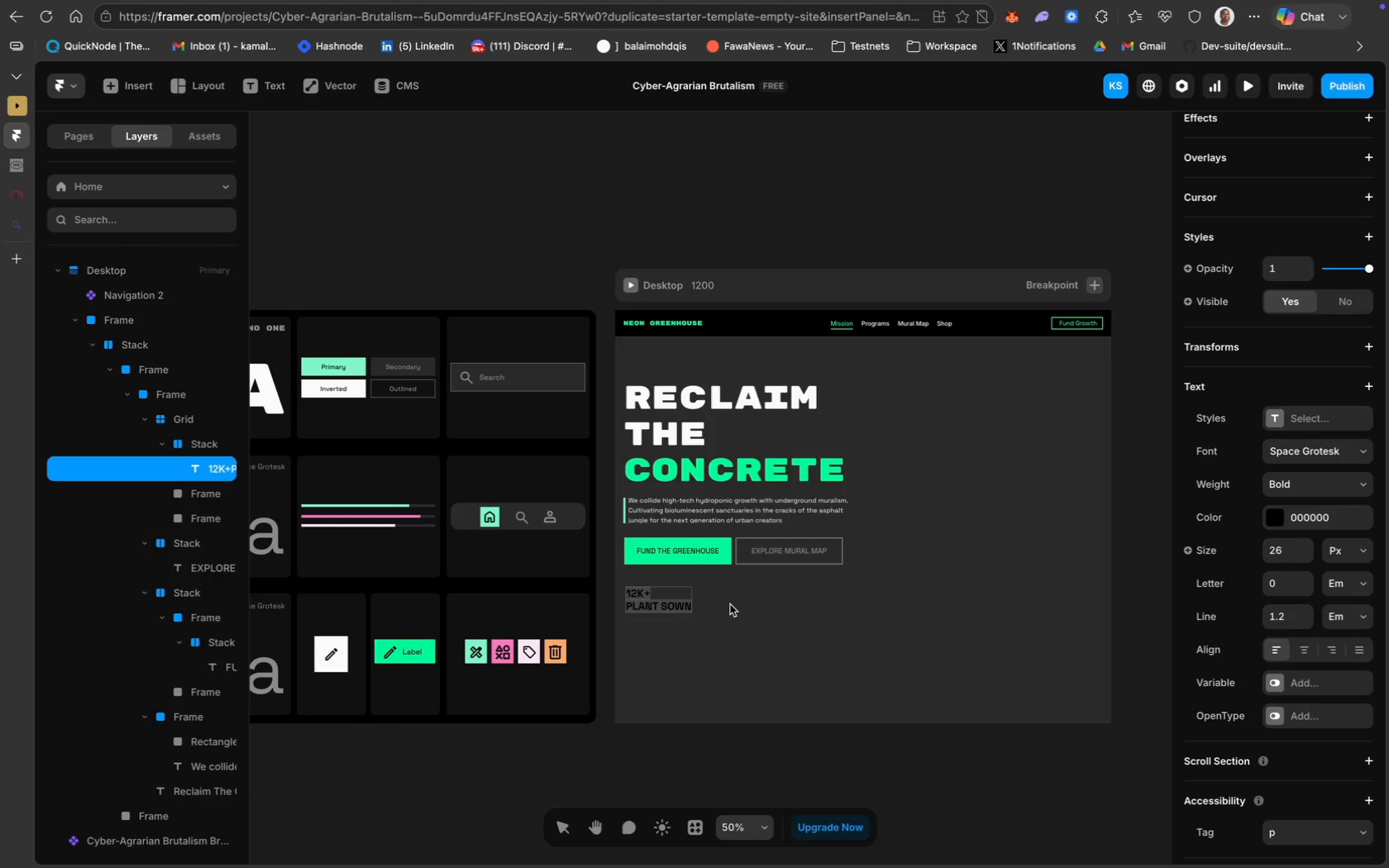 
wait(9.03)
 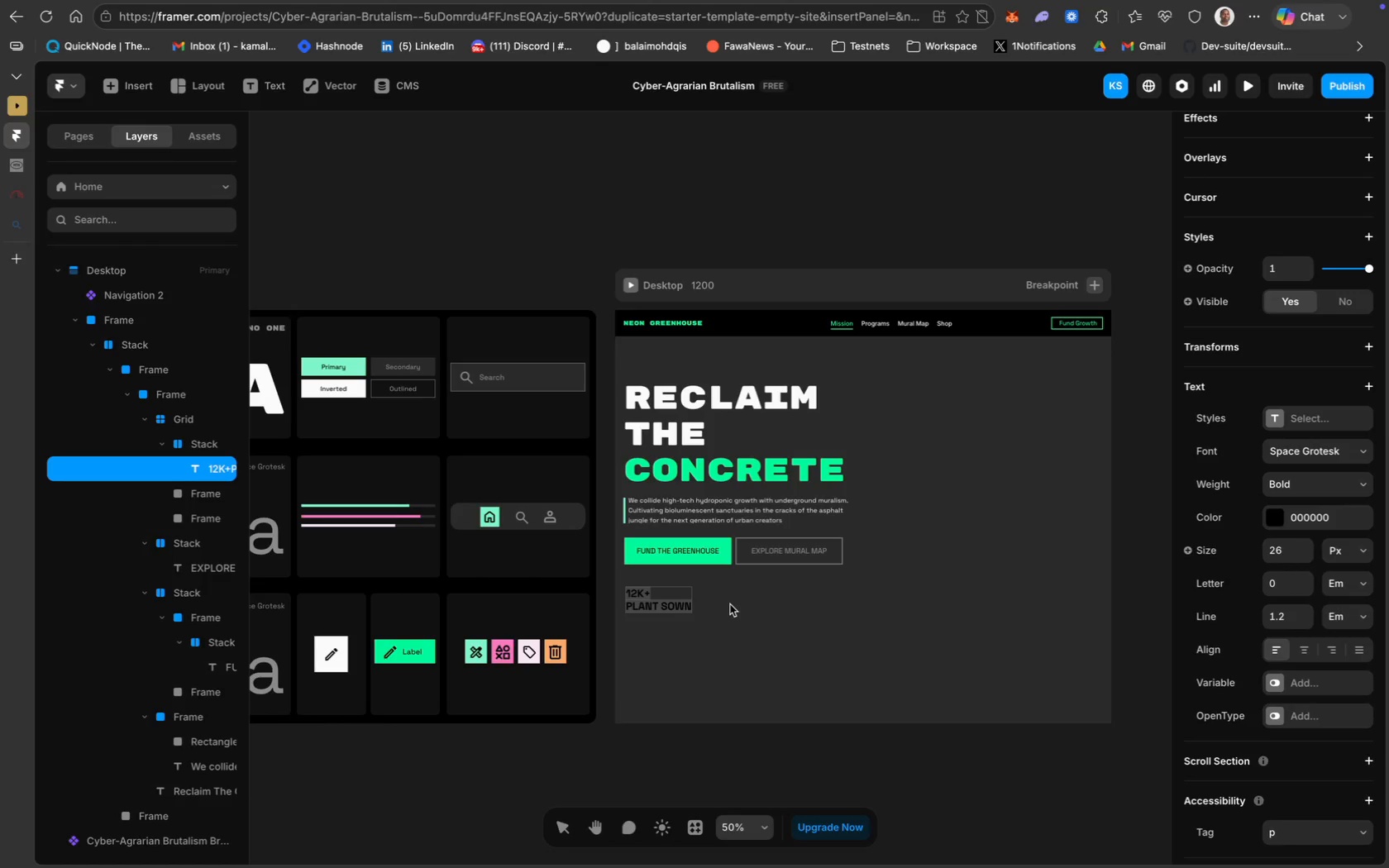 
left_click([665, 608])
 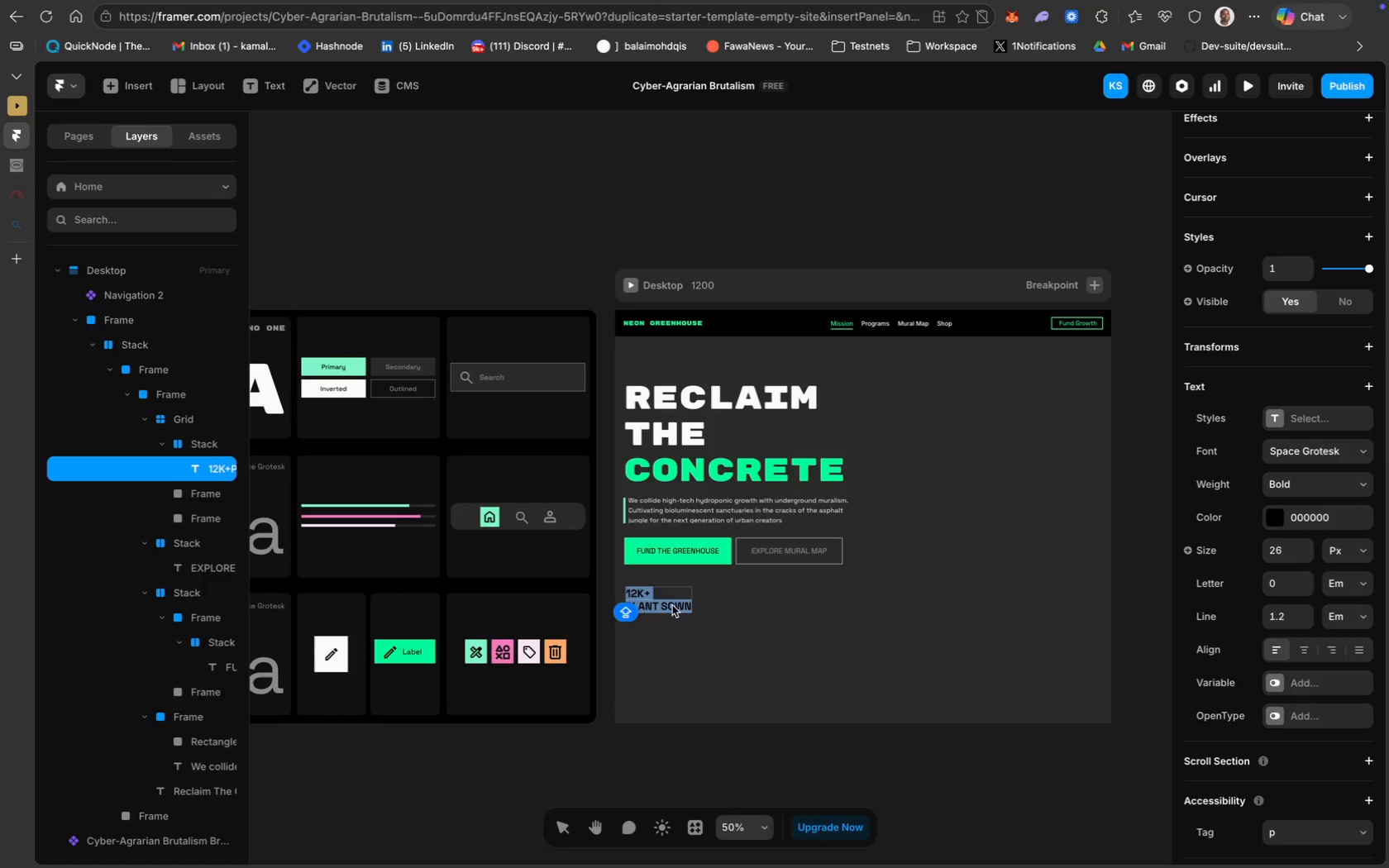 
left_click([688, 625])
 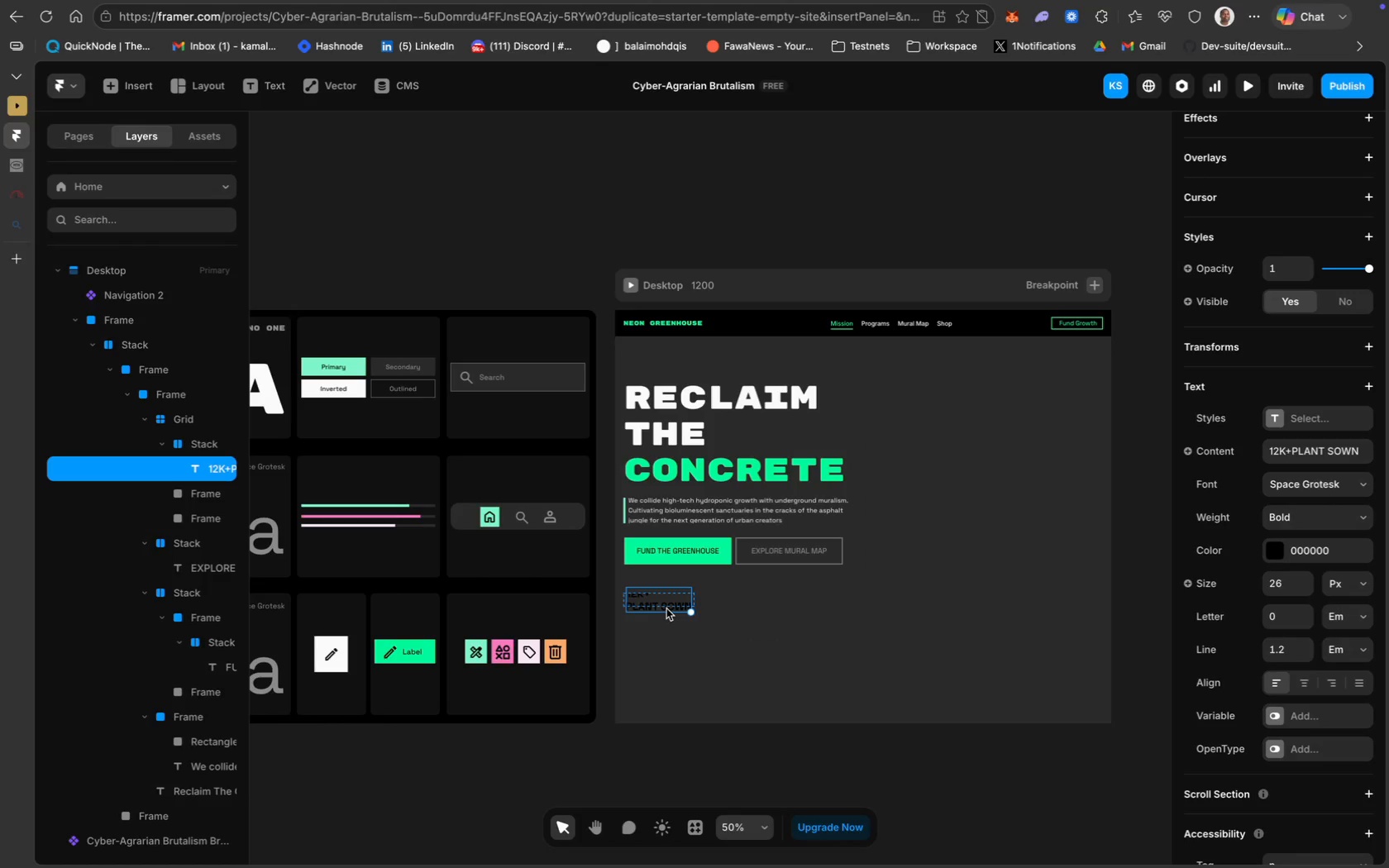 
double_click([666, 608])
 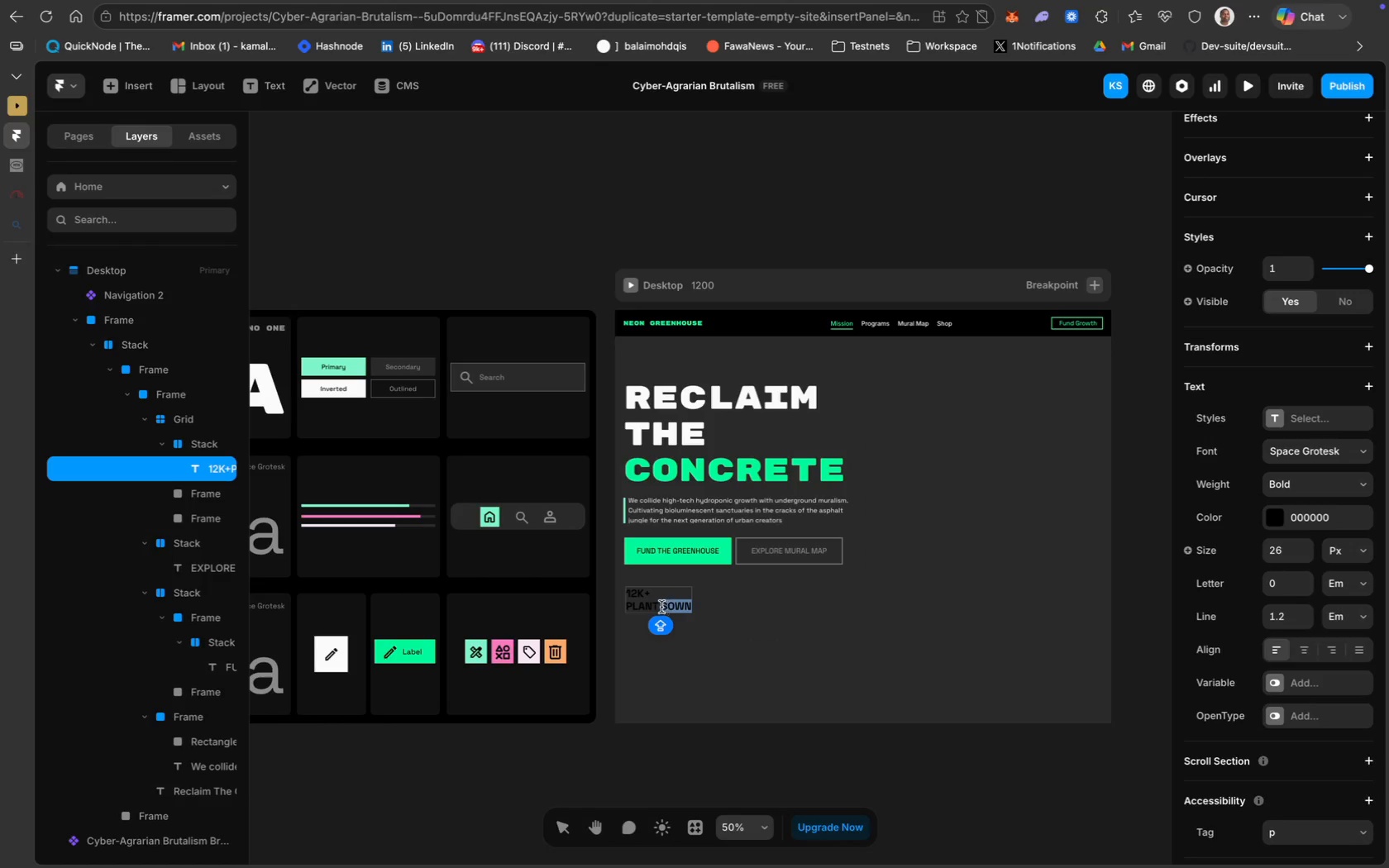 
left_click([661, 607])
 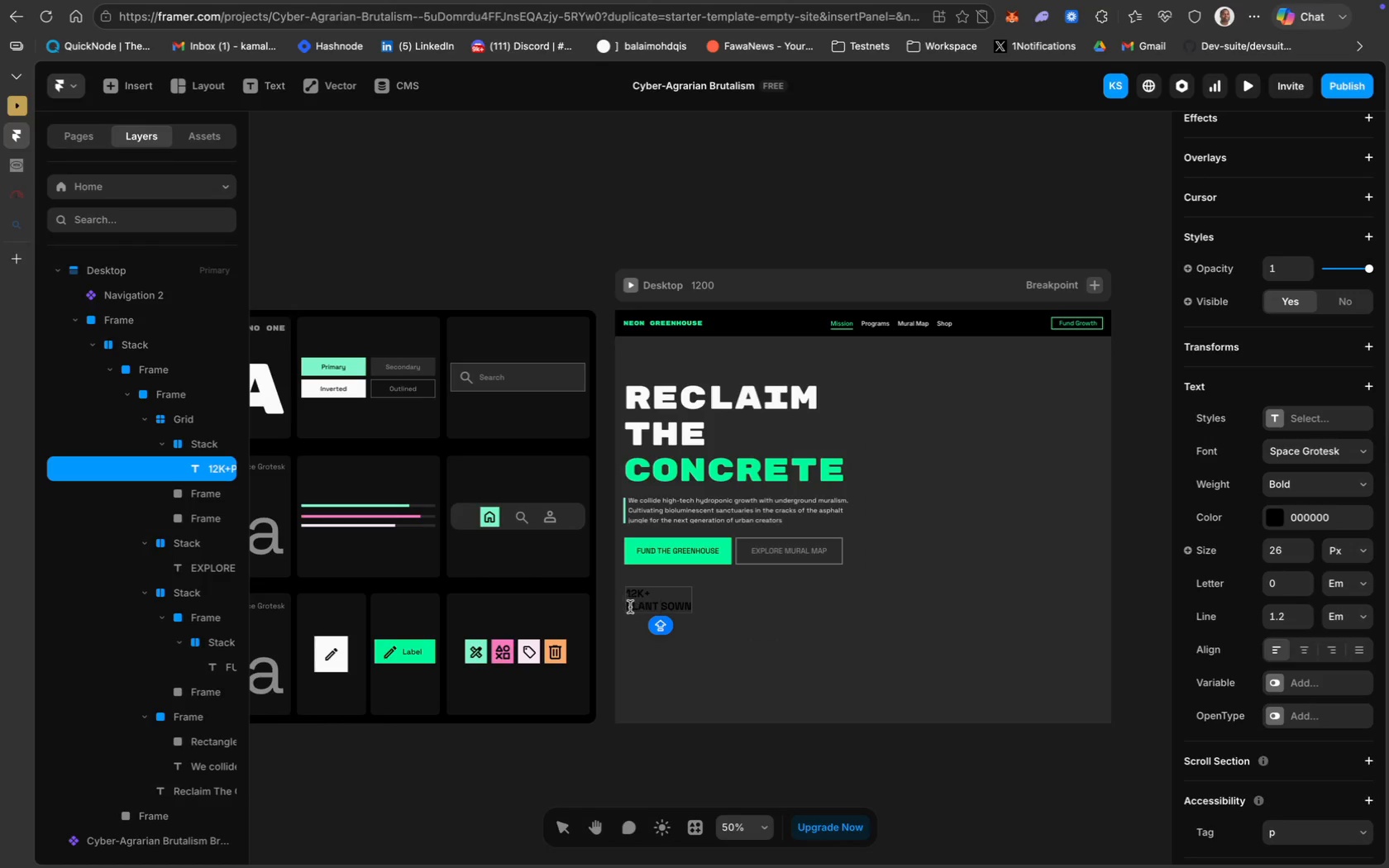 
left_click_drag(start_coordinate=[628, 606], to_coordinate=[690, 608])
 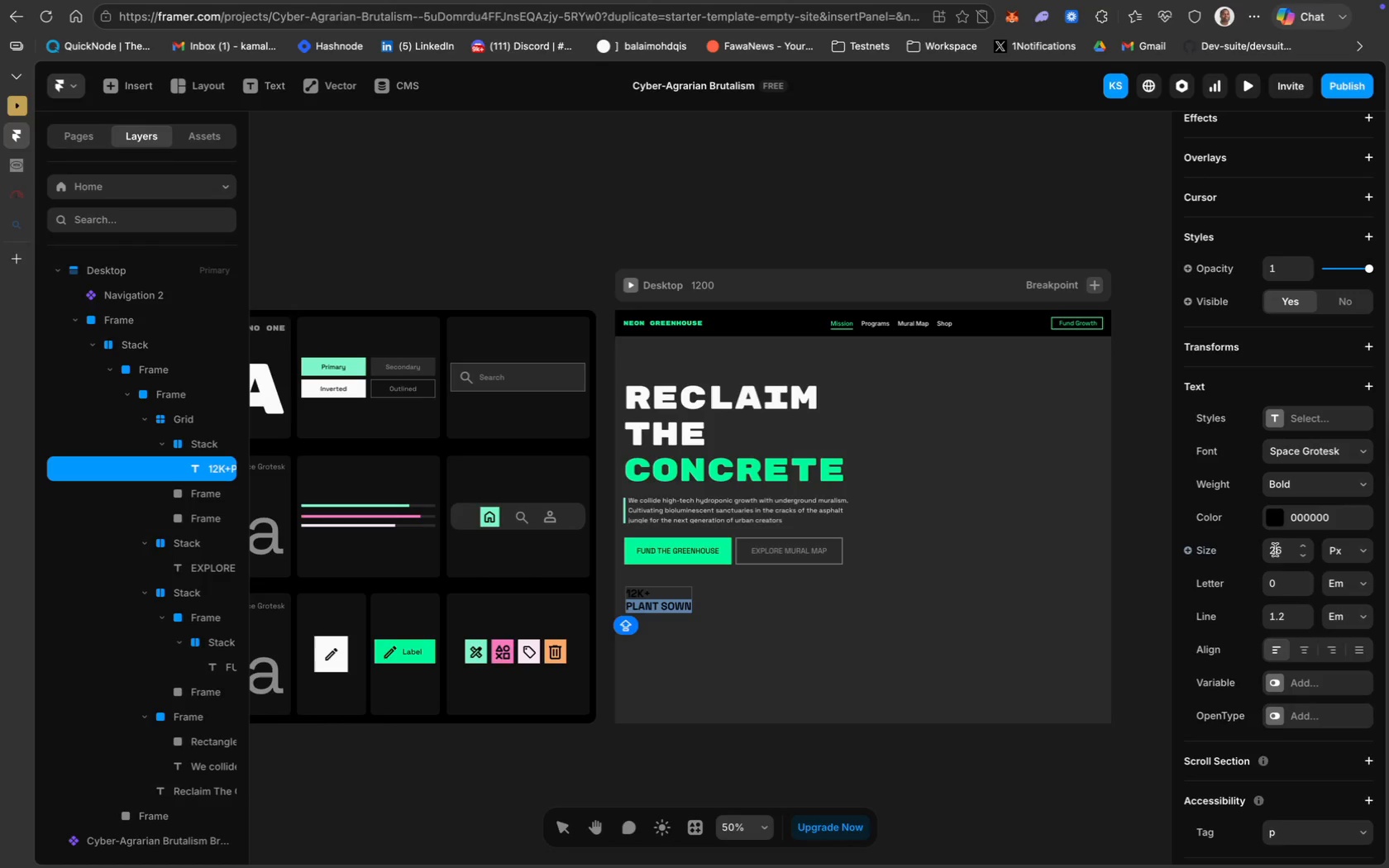 
left_click([1280, 548])
 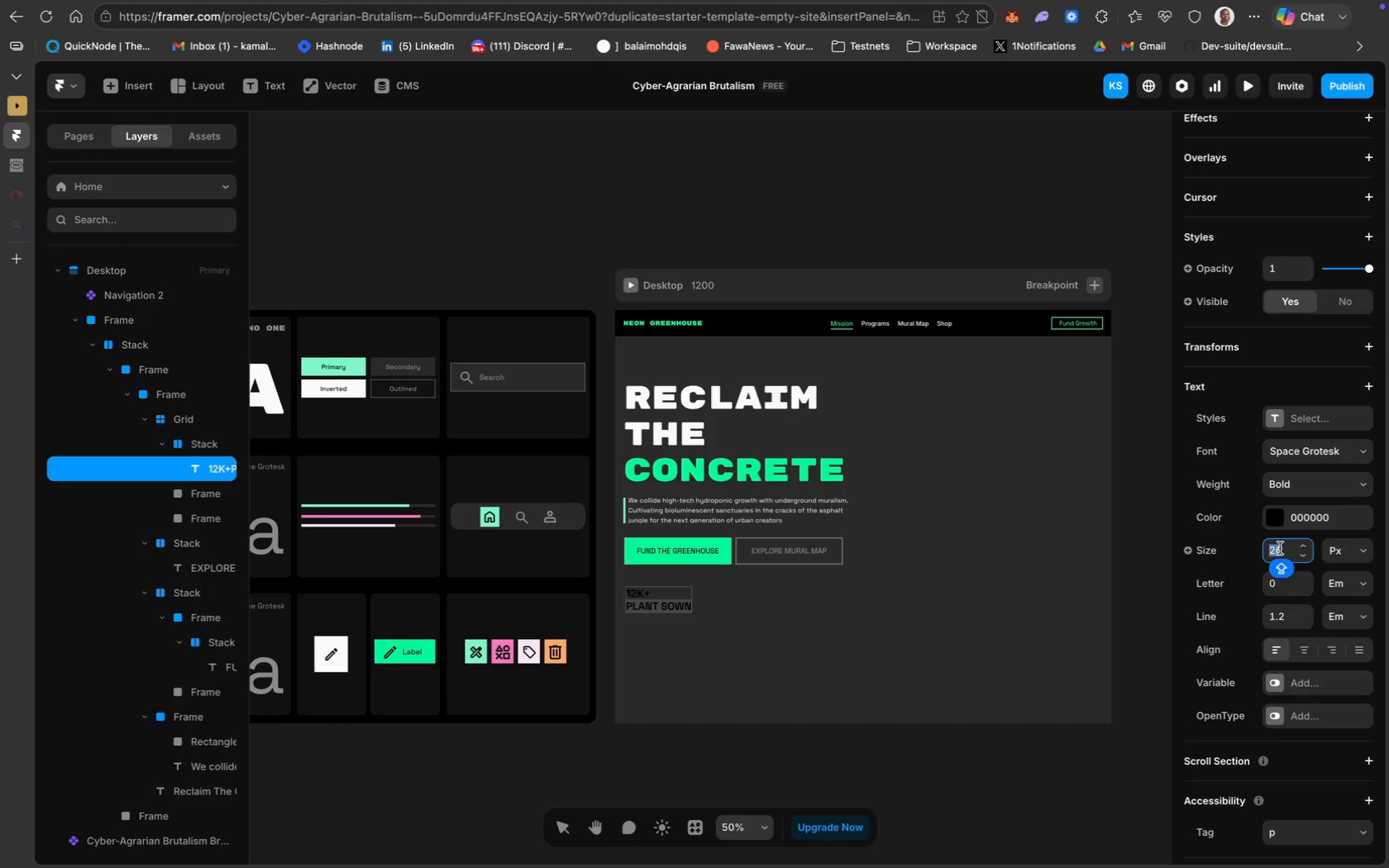 
type(20)
 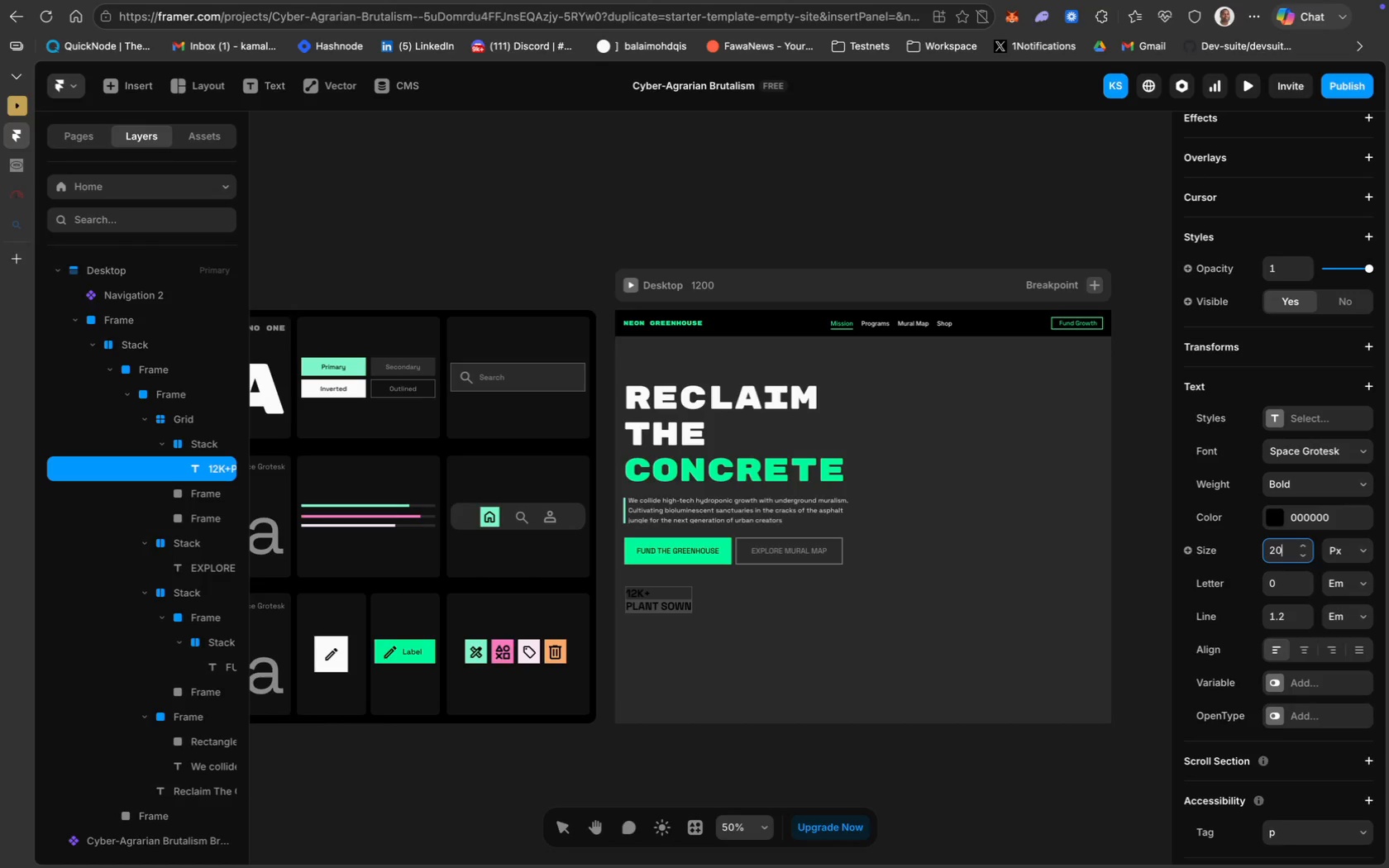 
key(Enter)
 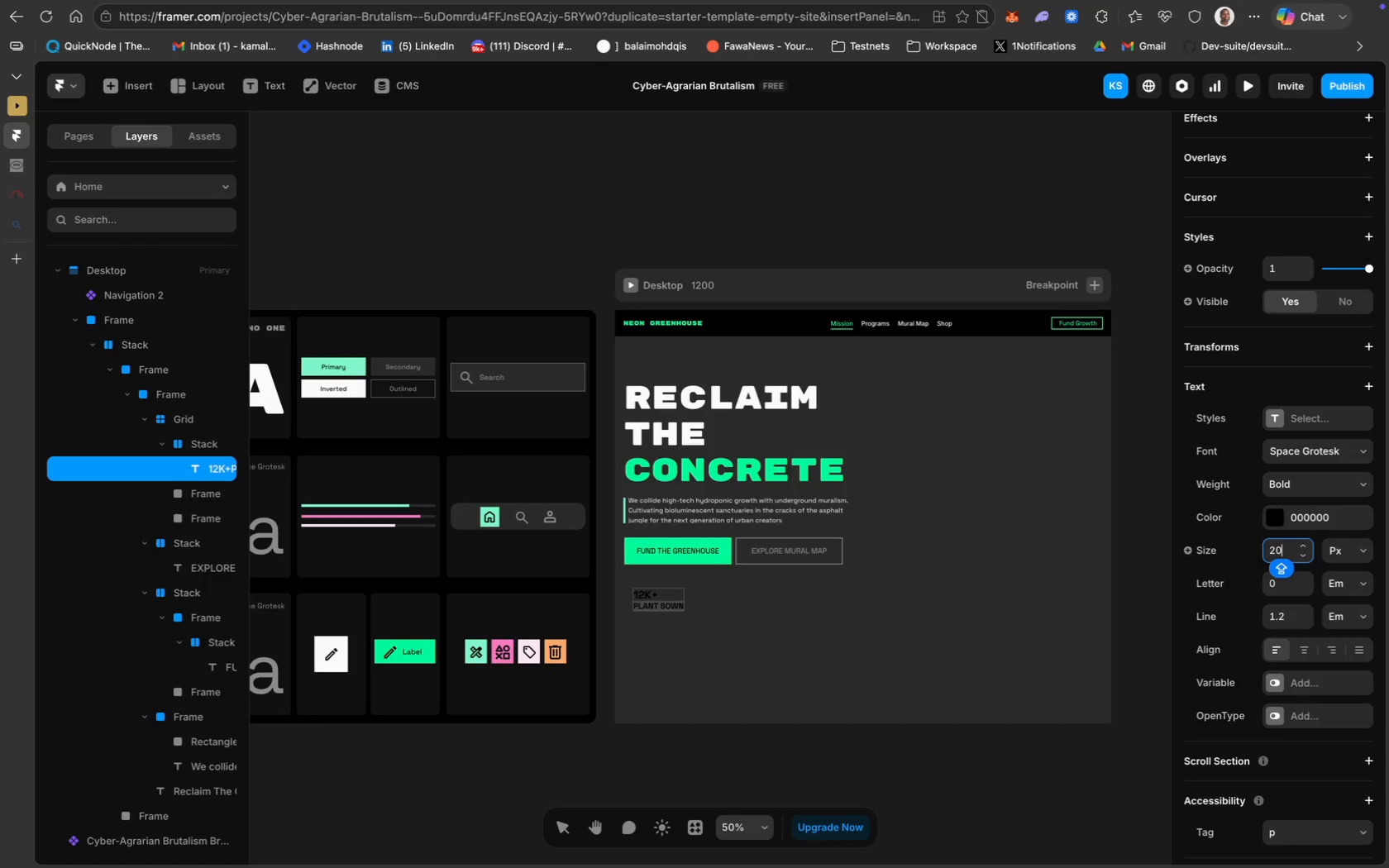 
key(Meta+Z)
 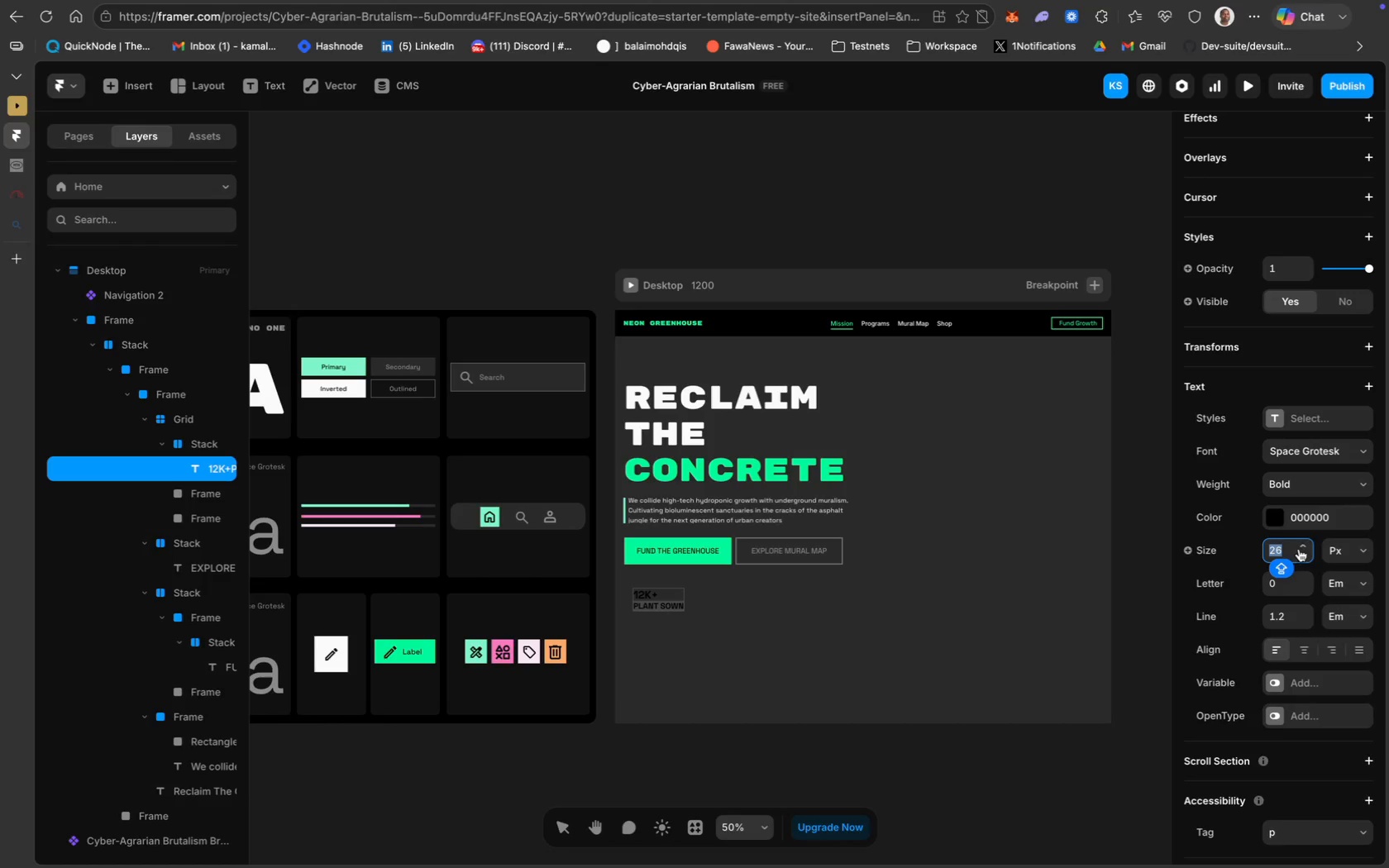 
hold_key(key=CommandLeft, duration=0.32)
 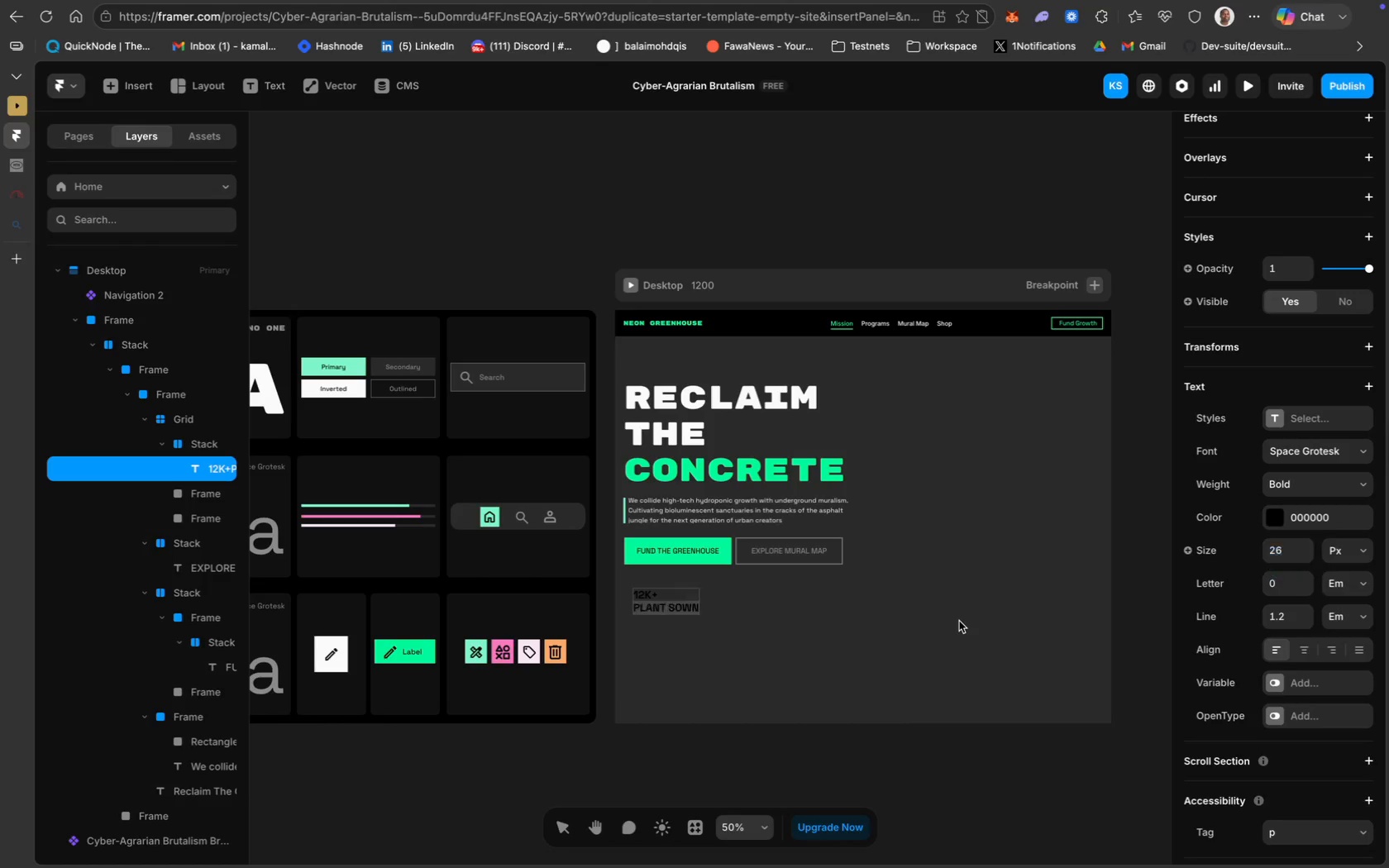 
left_click([959, 621])
 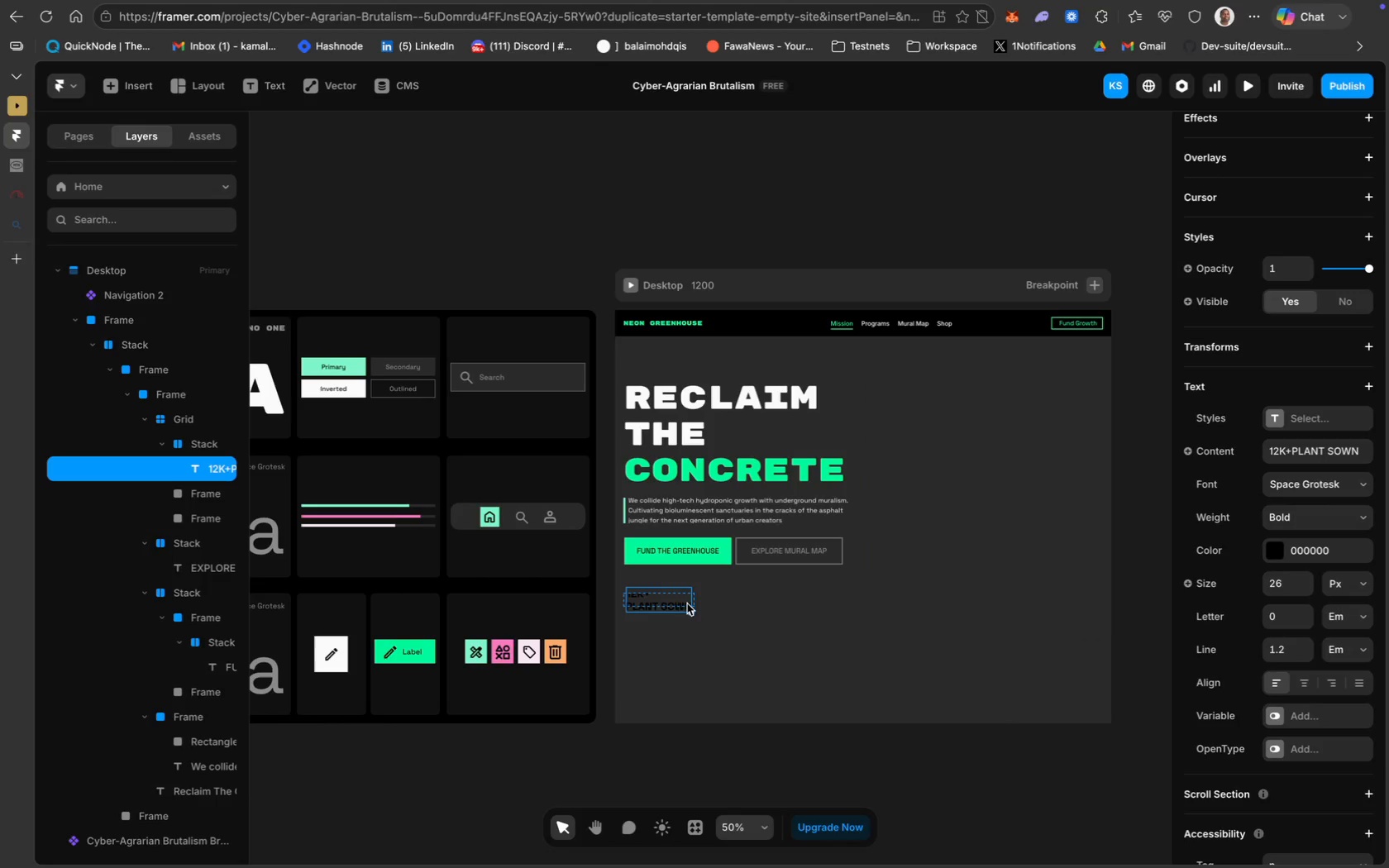 
left_click([675, 606])
 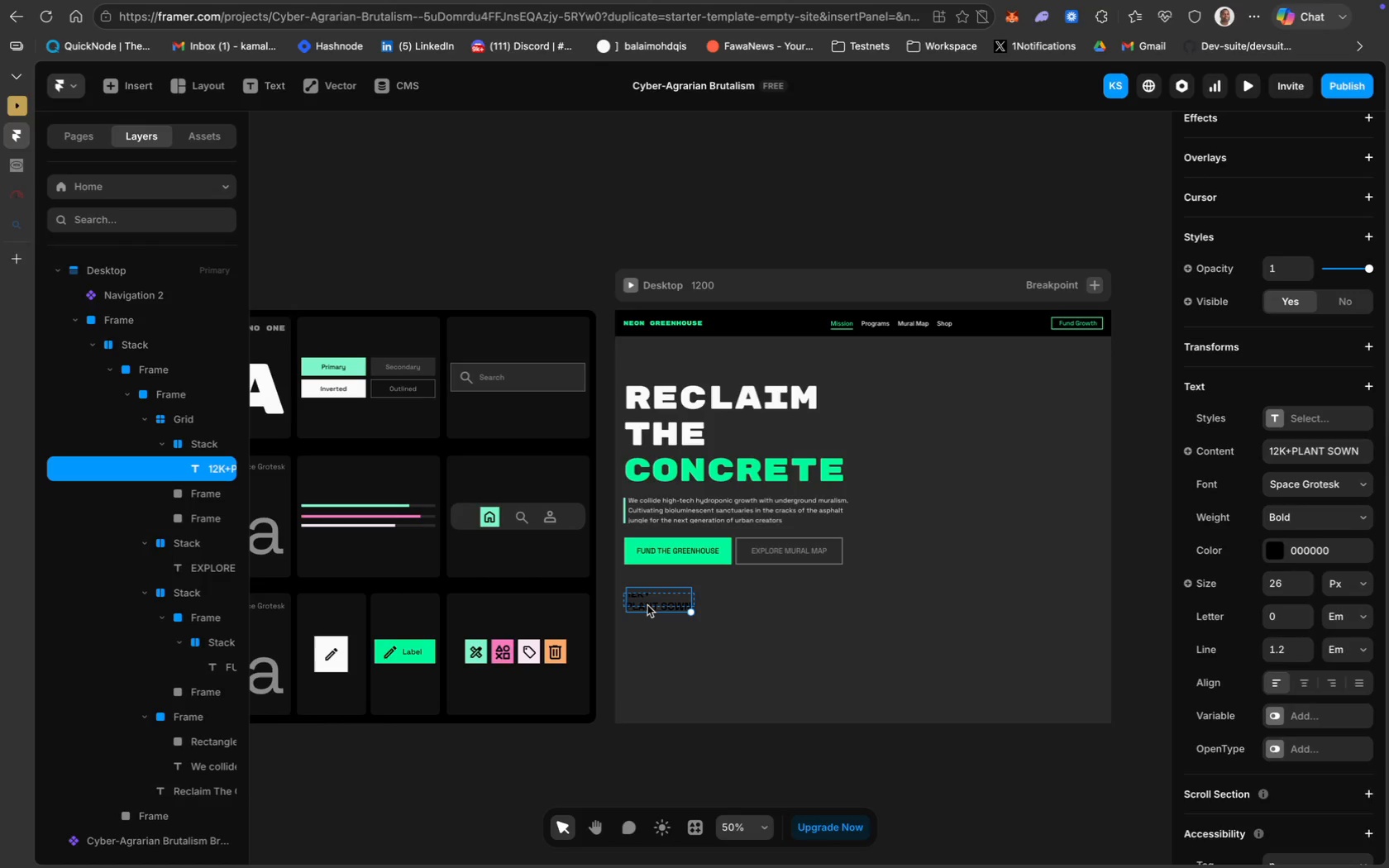 
double_click([647, 605])
 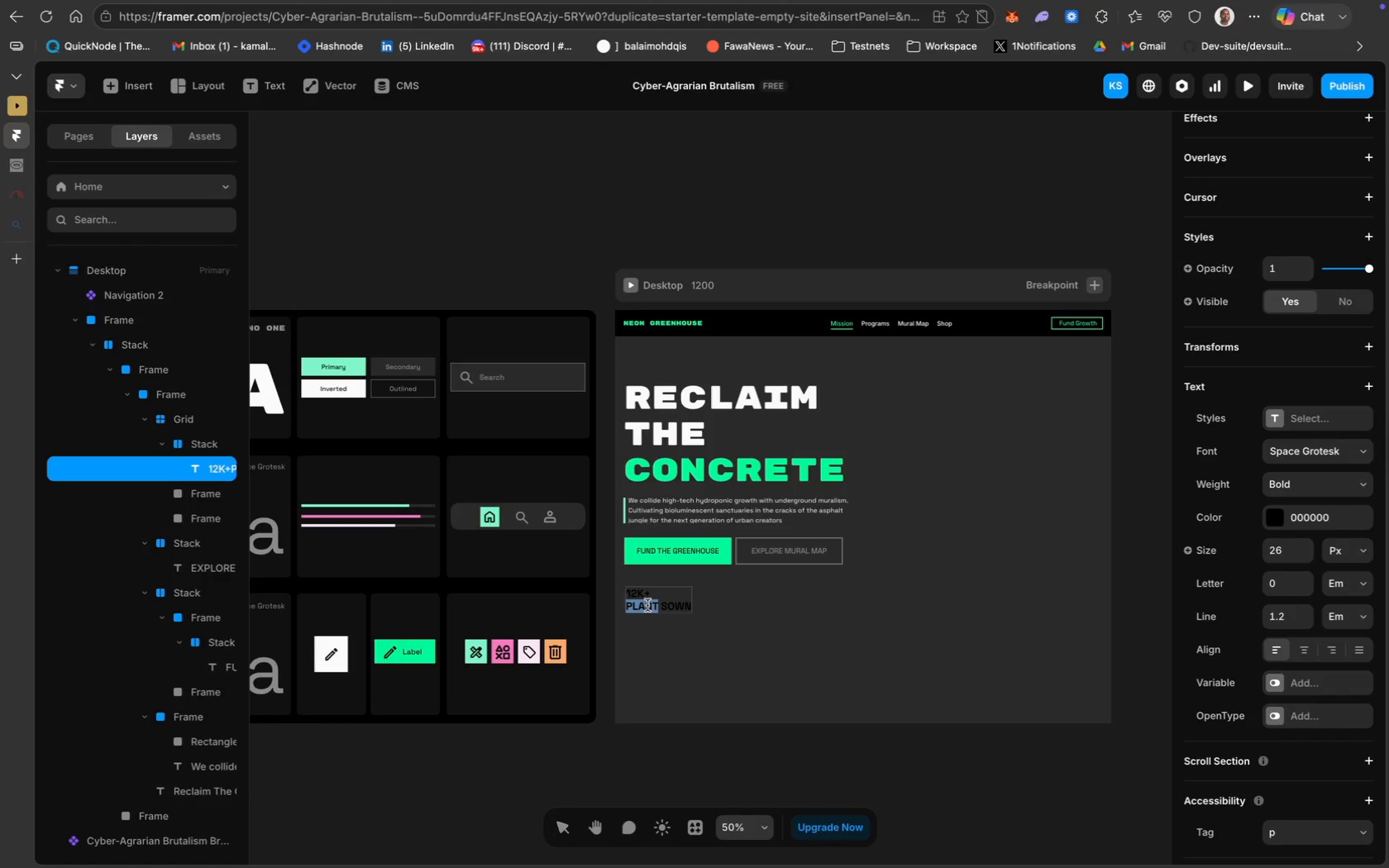 
triple_click([647, 605])
 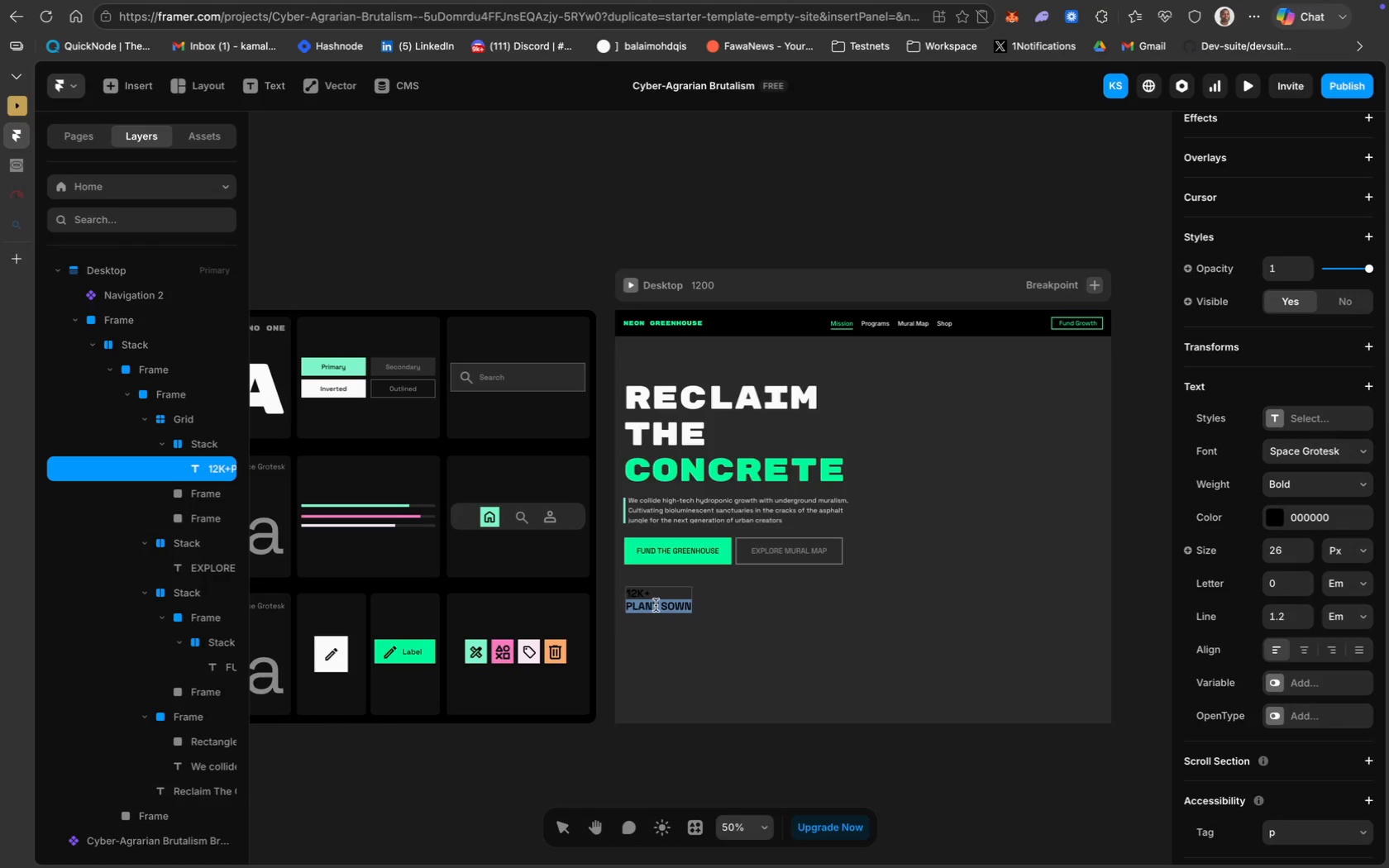 
key(Meta+A)
 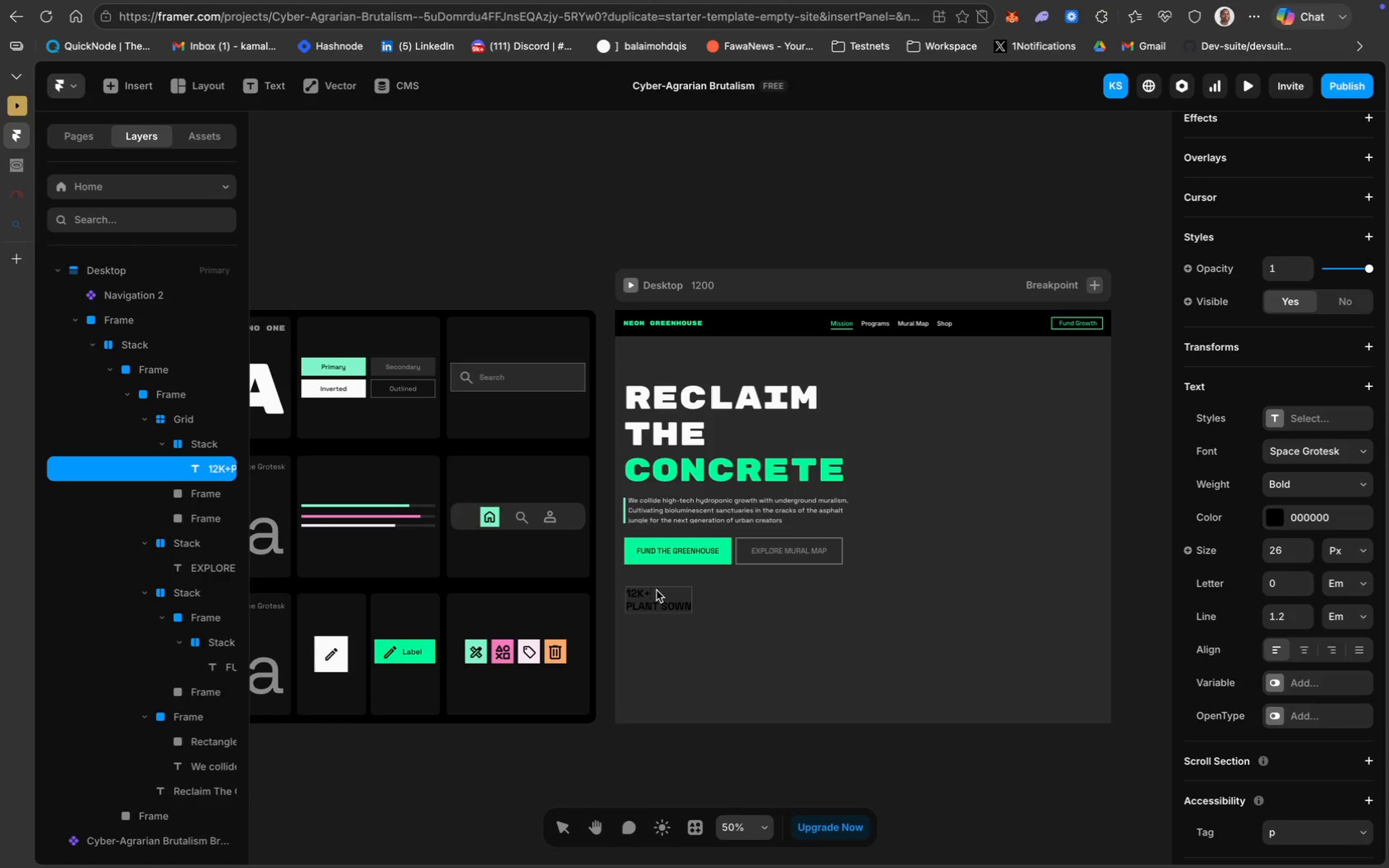 
left_click_drag(start_coordinate=[653, 592], to_coordinate=[618, 592])
 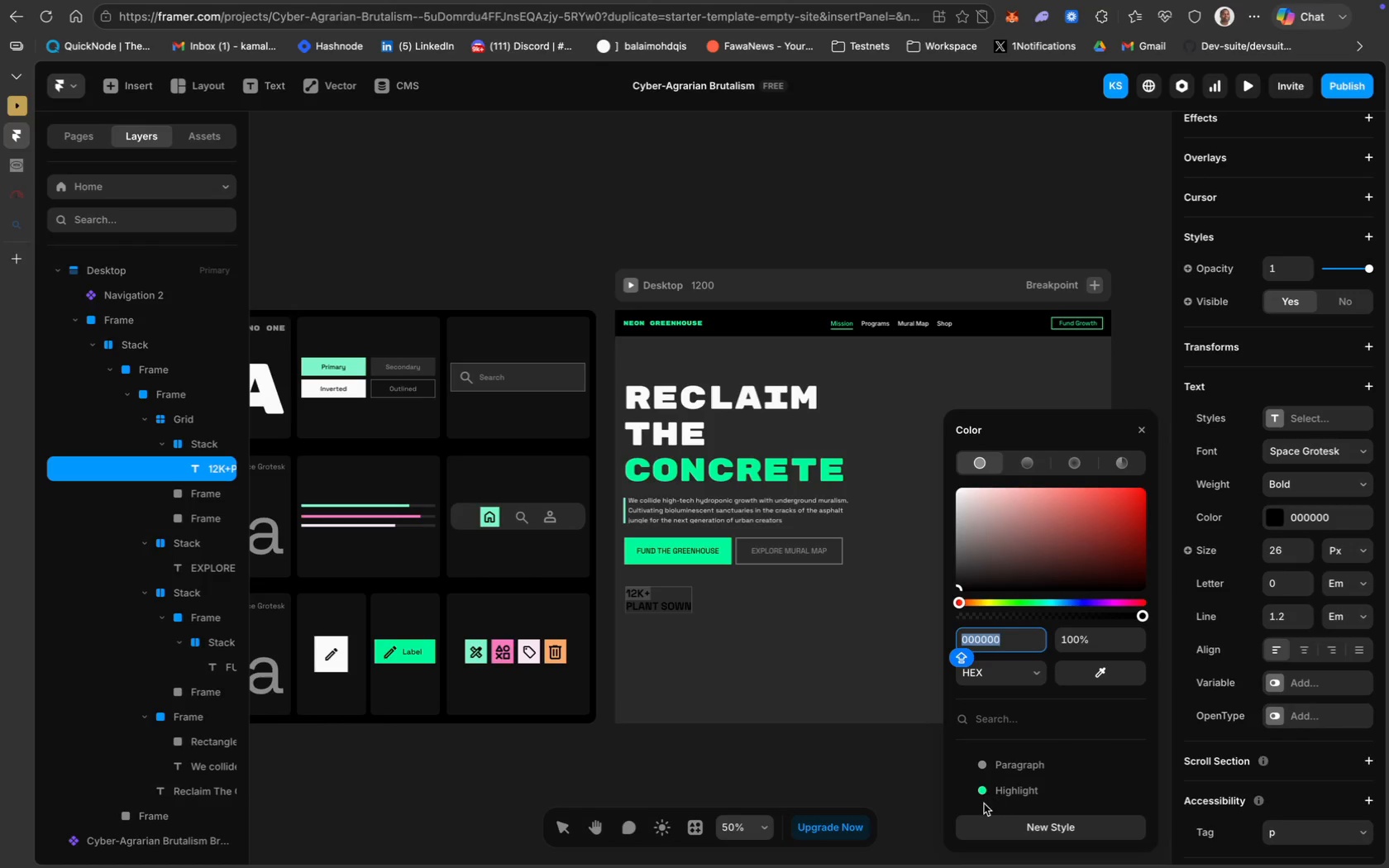 
left_click([997, 794])
 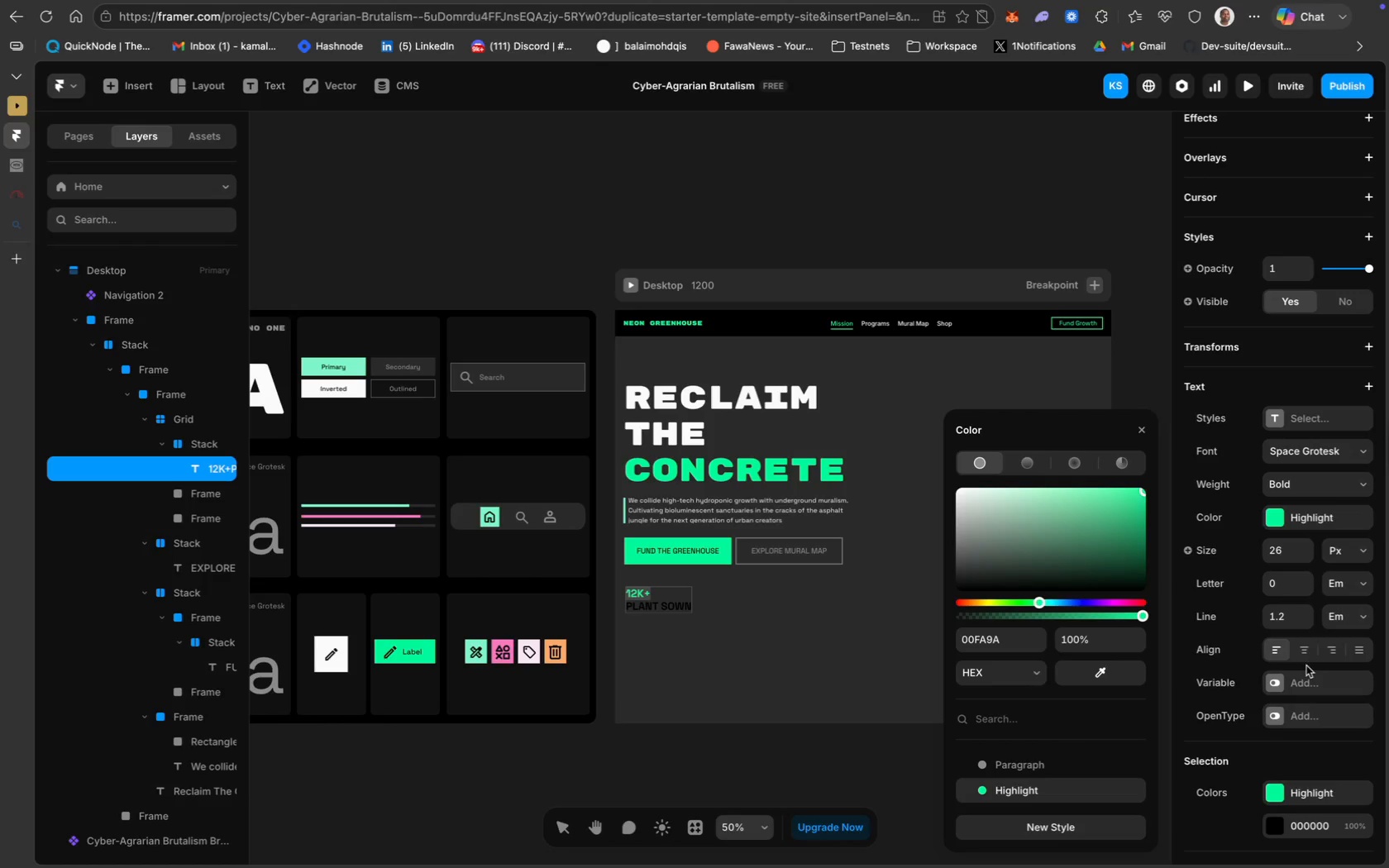 
wait(7.77)
 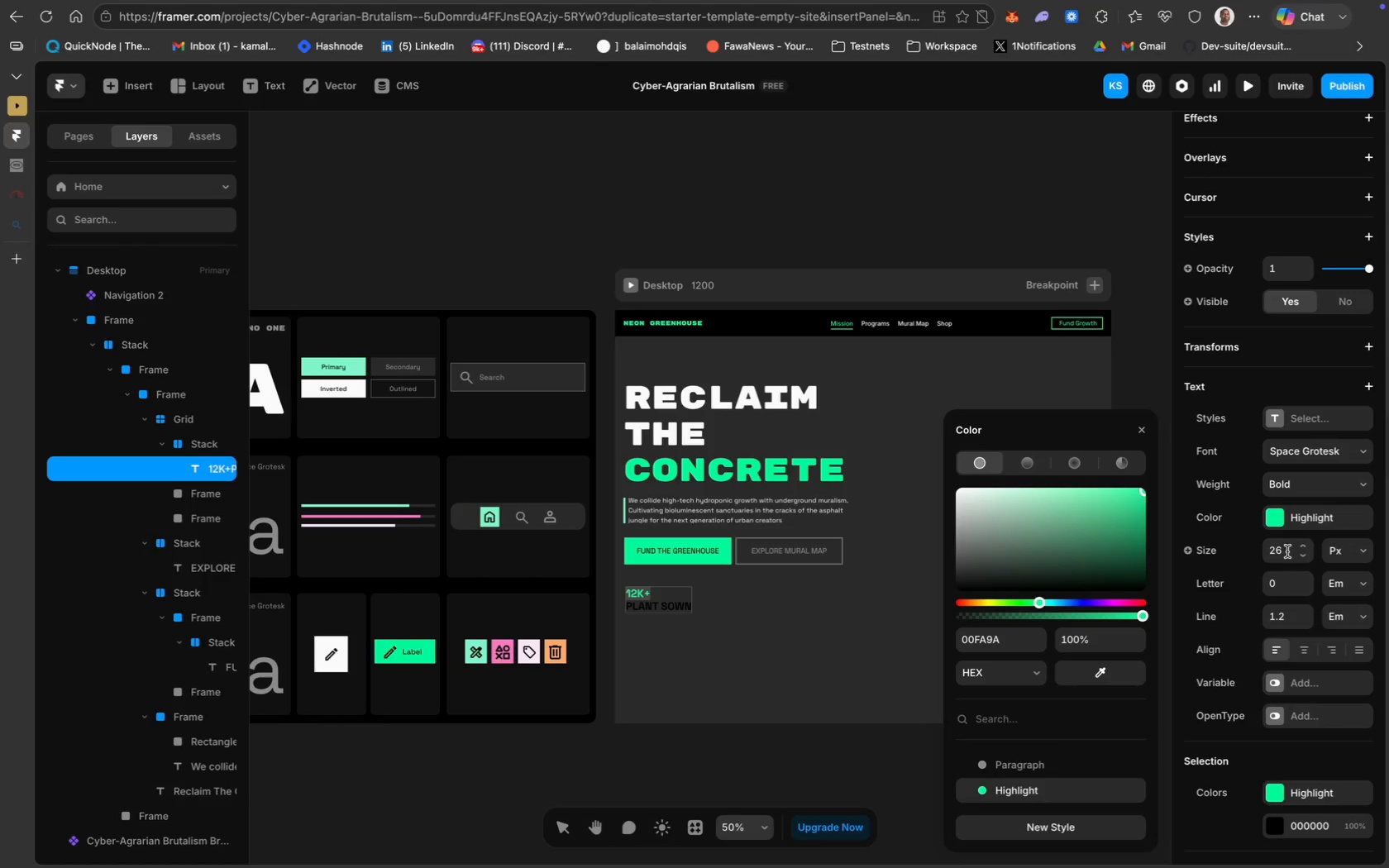 
left_click([1282, 551])
 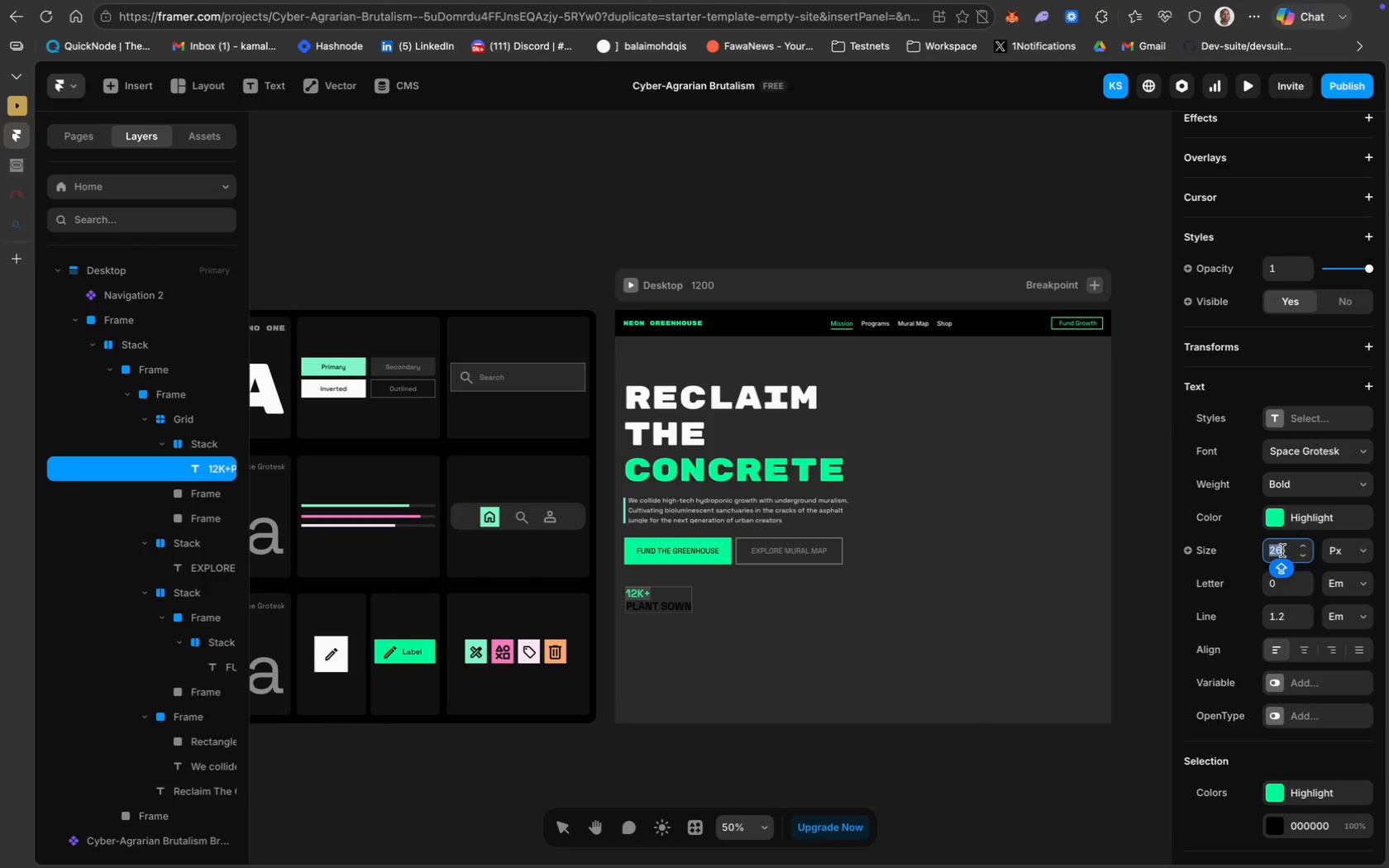 
type(35)
 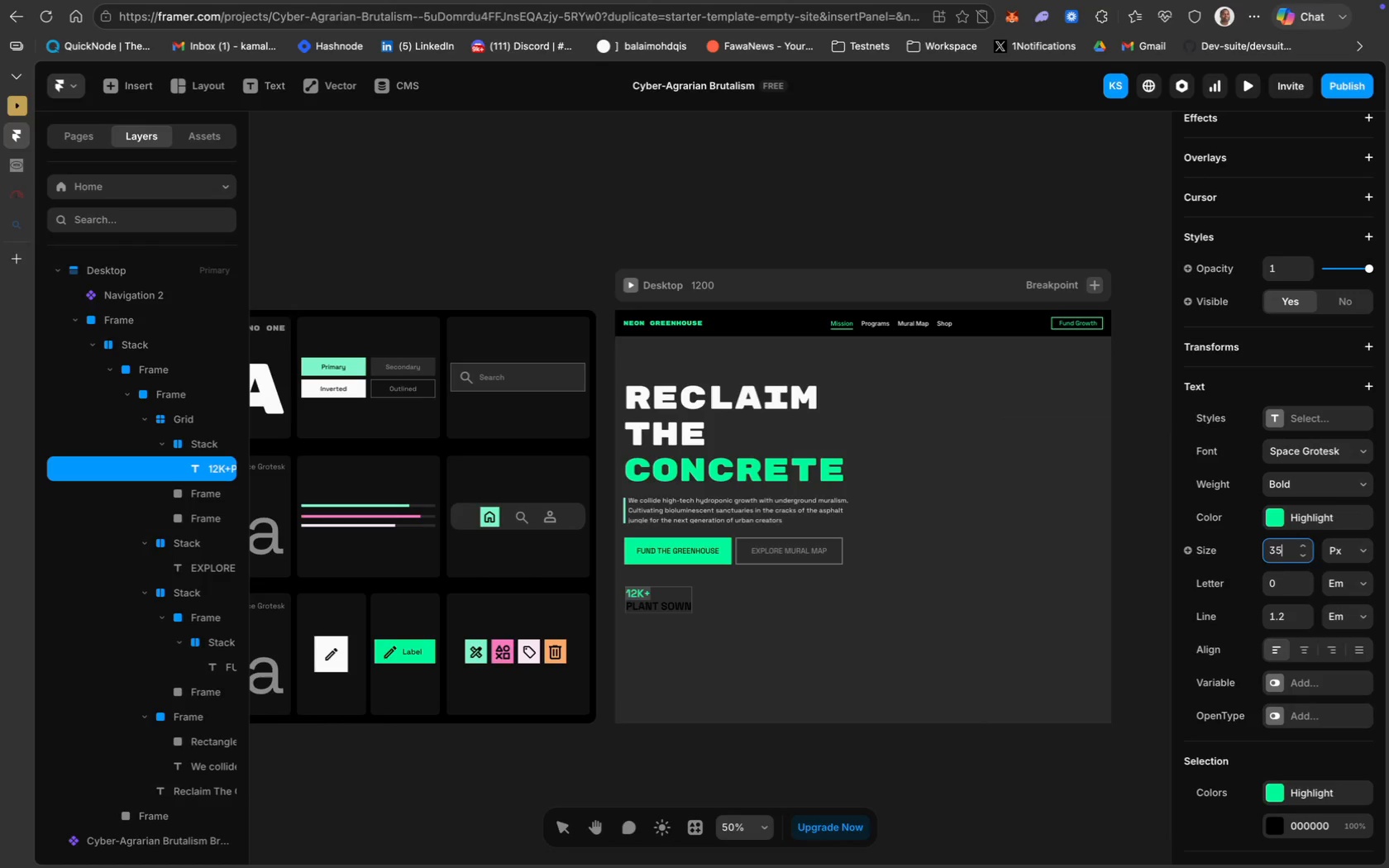 
key(Enter)
 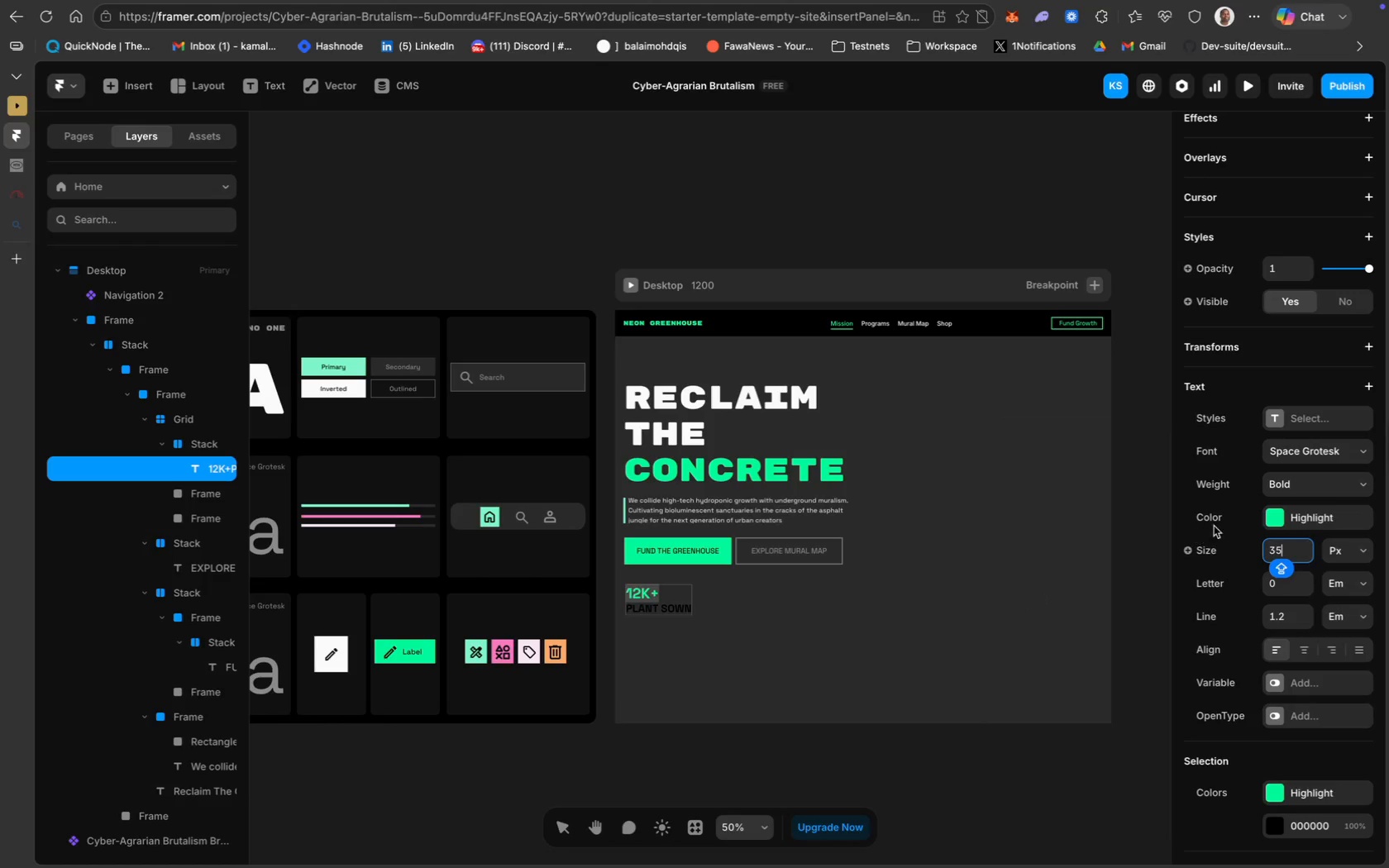 
key(Backspace)
key(Backspace)
type(45)
 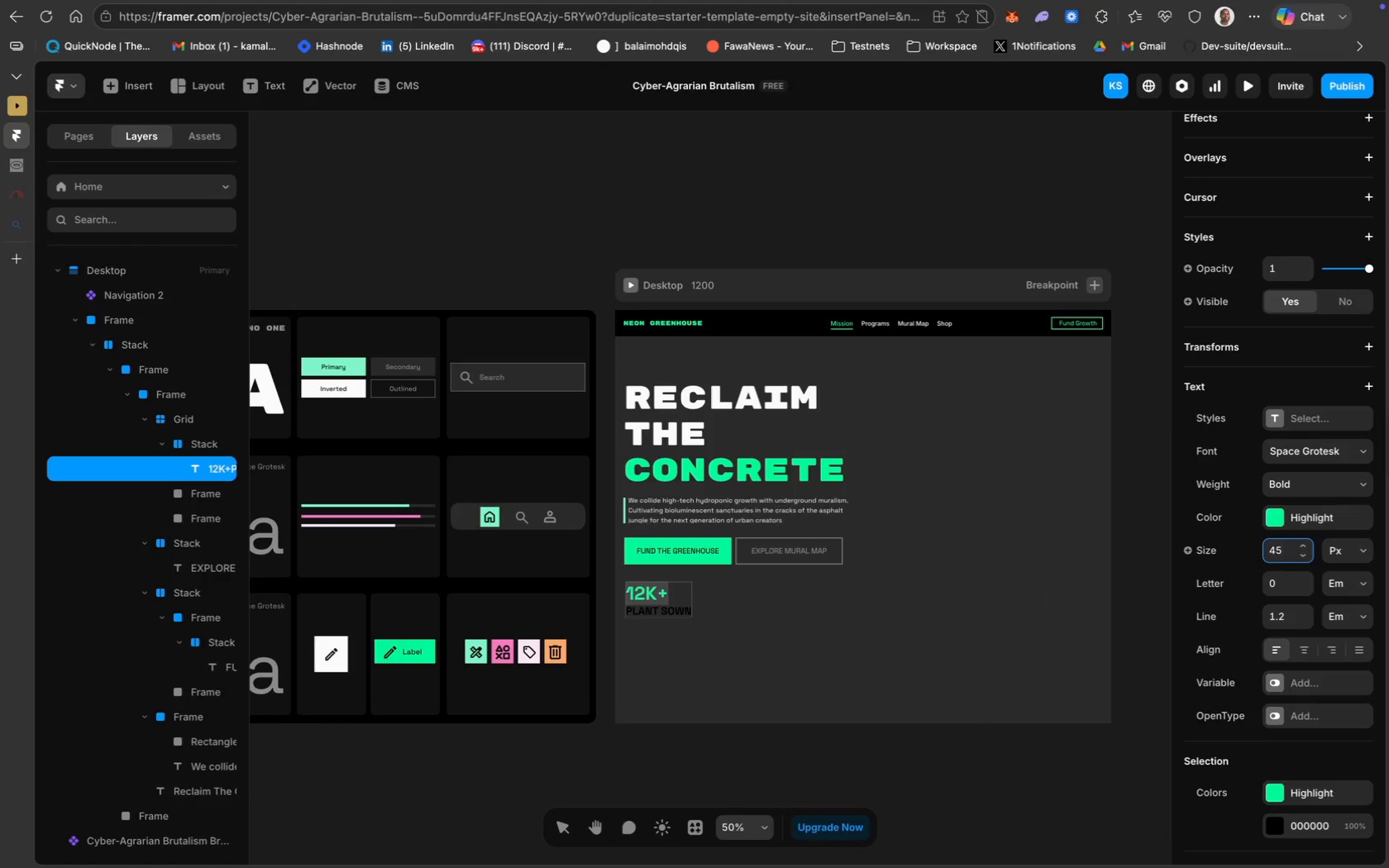 
key(Enter)
 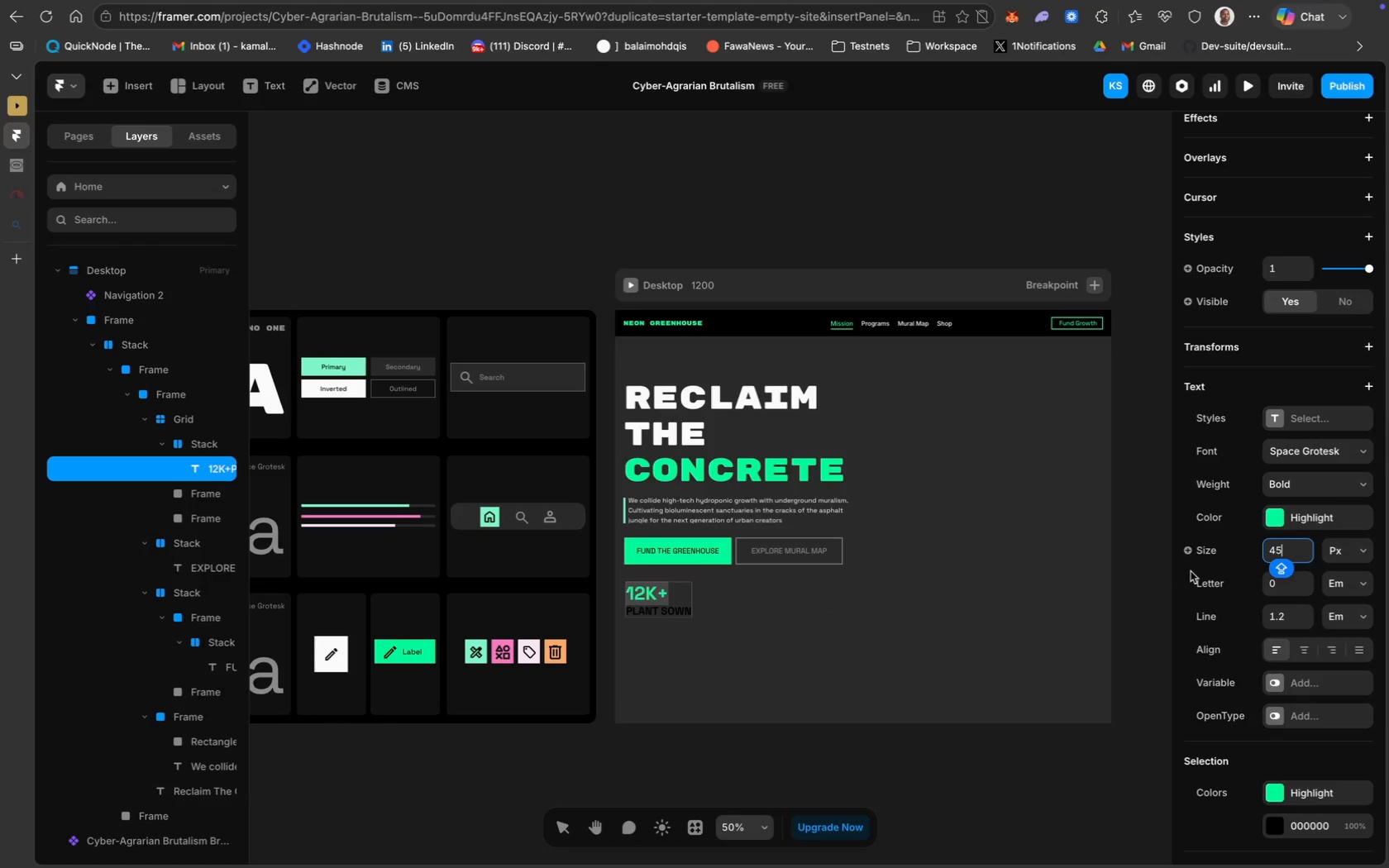 
key(Backspace)
 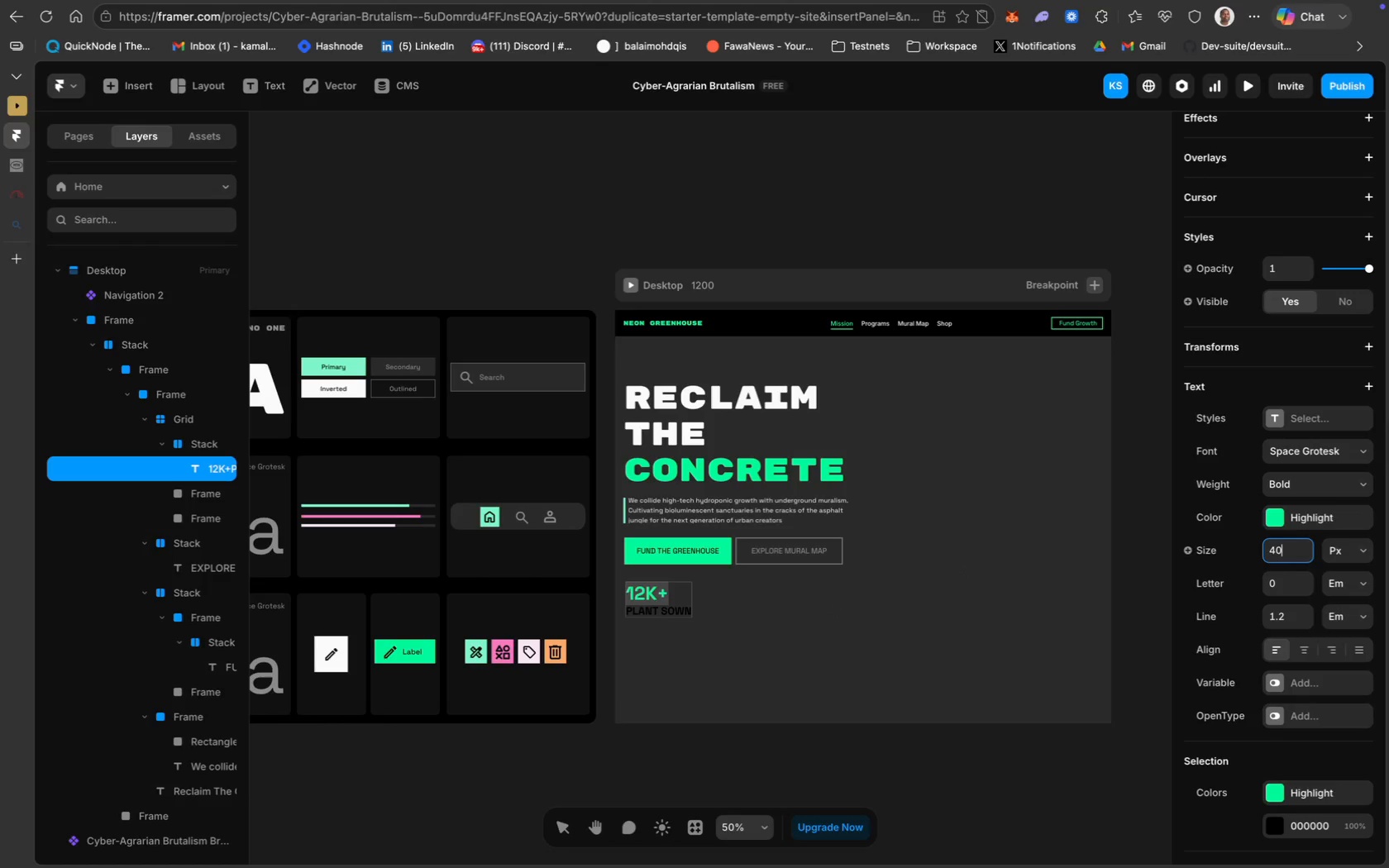 
key(0)
 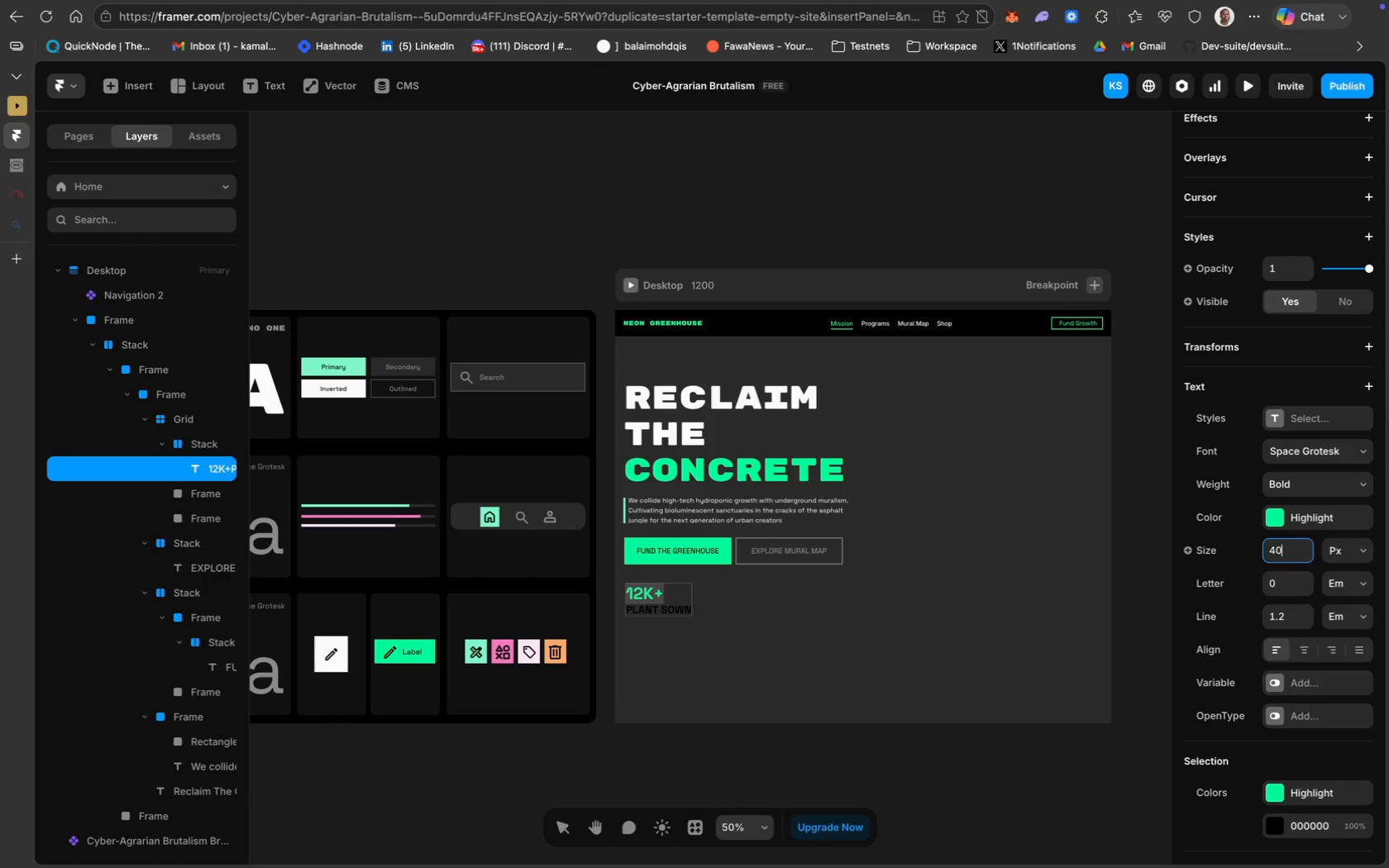 
key(Enter)
 